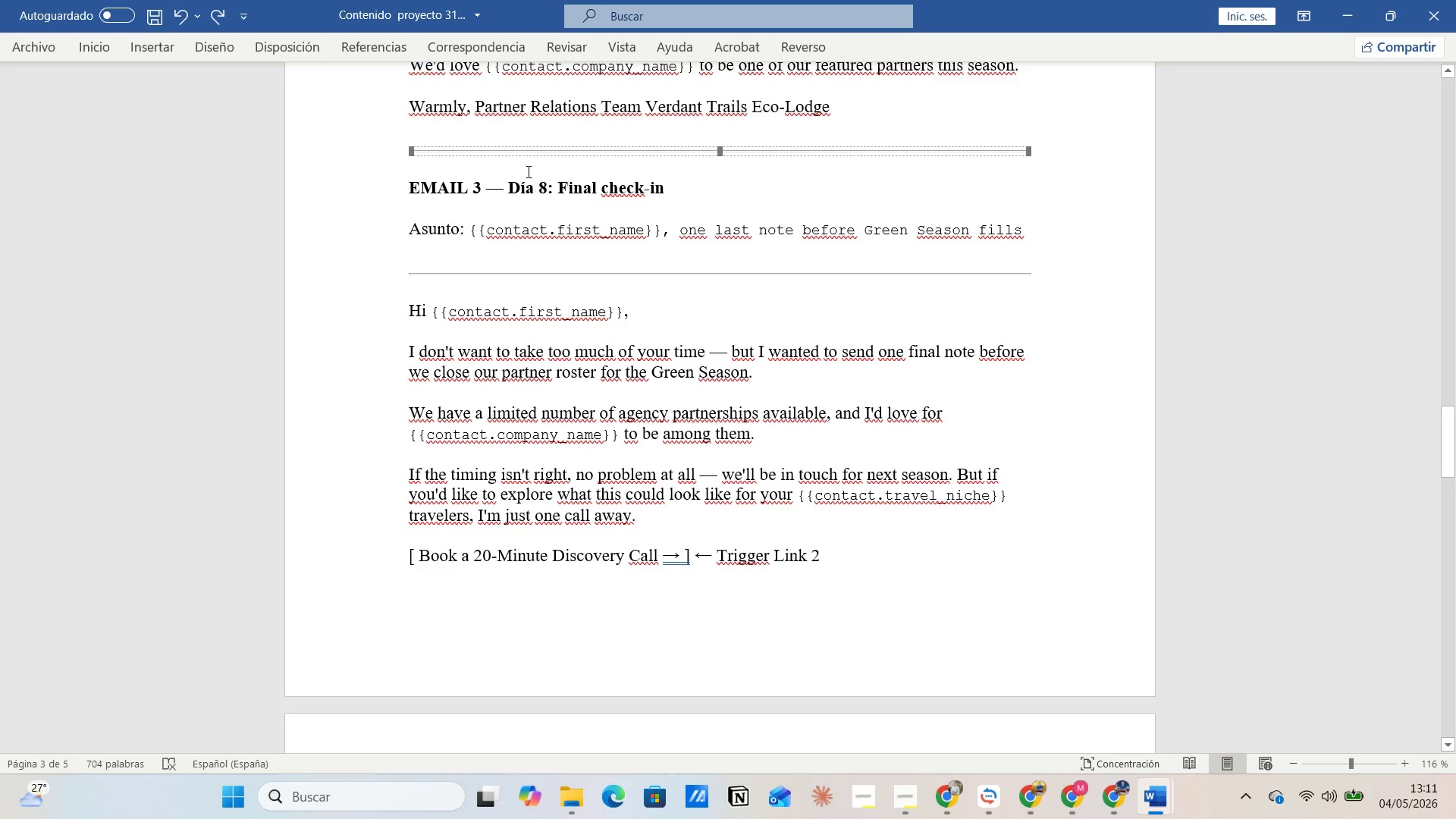 
left_click([540, 172])
 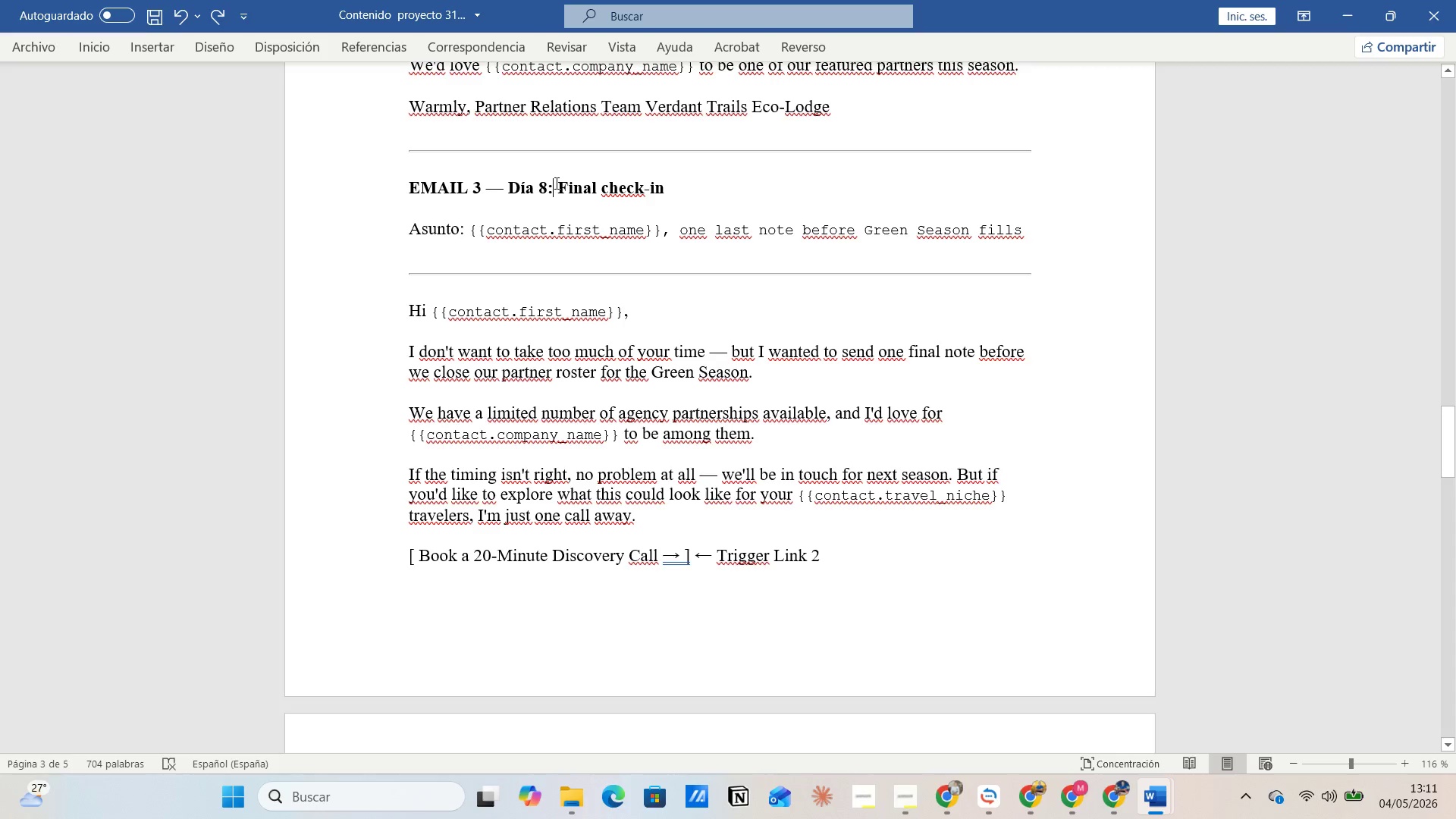 
left_click([557, 183])
 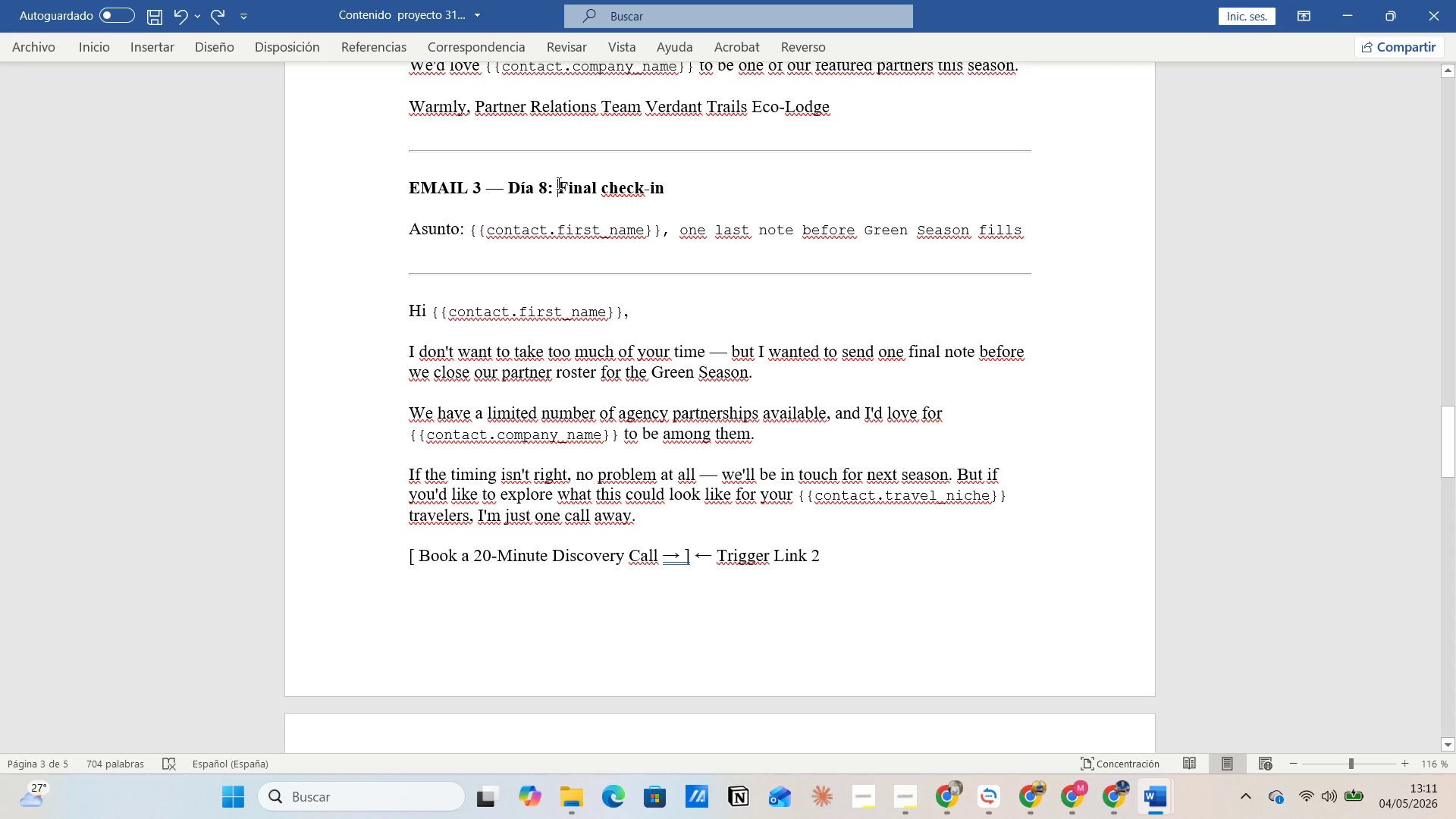 
left_click_drag(start_coordinate=[557, 183], to_coordinate=[673, 183])
 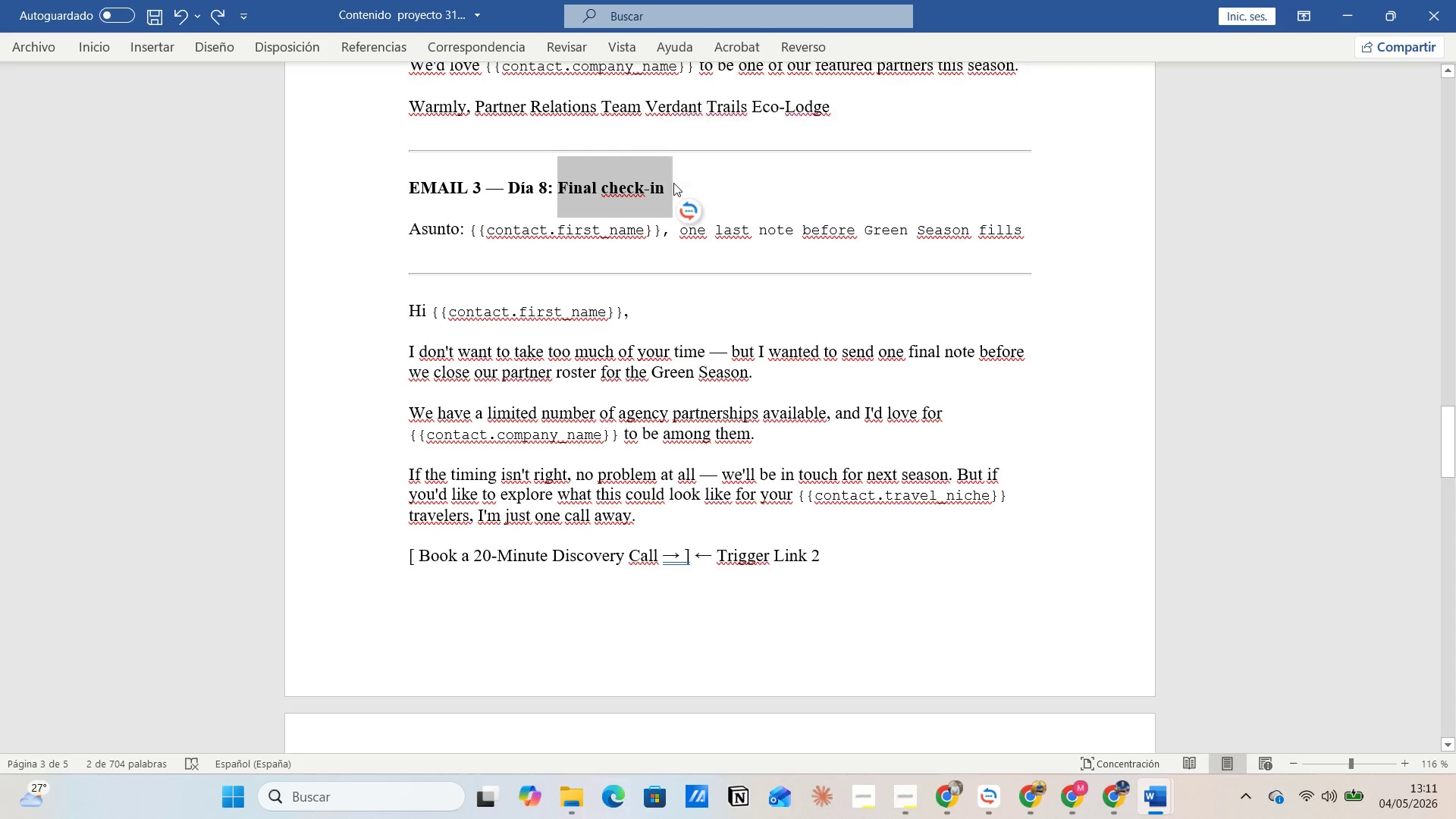 
key(Control+C)
 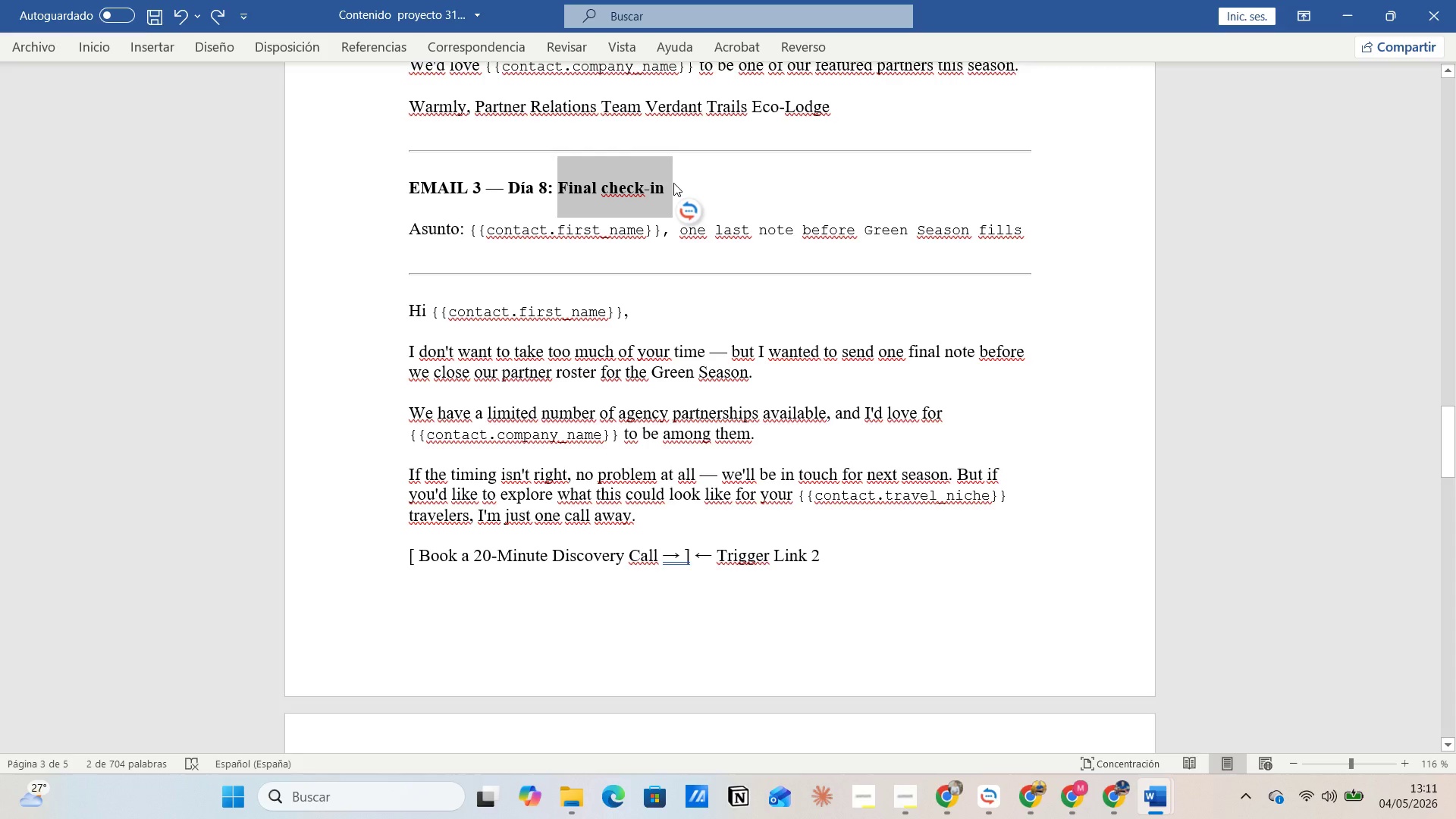 
key(Alt+Tab)
 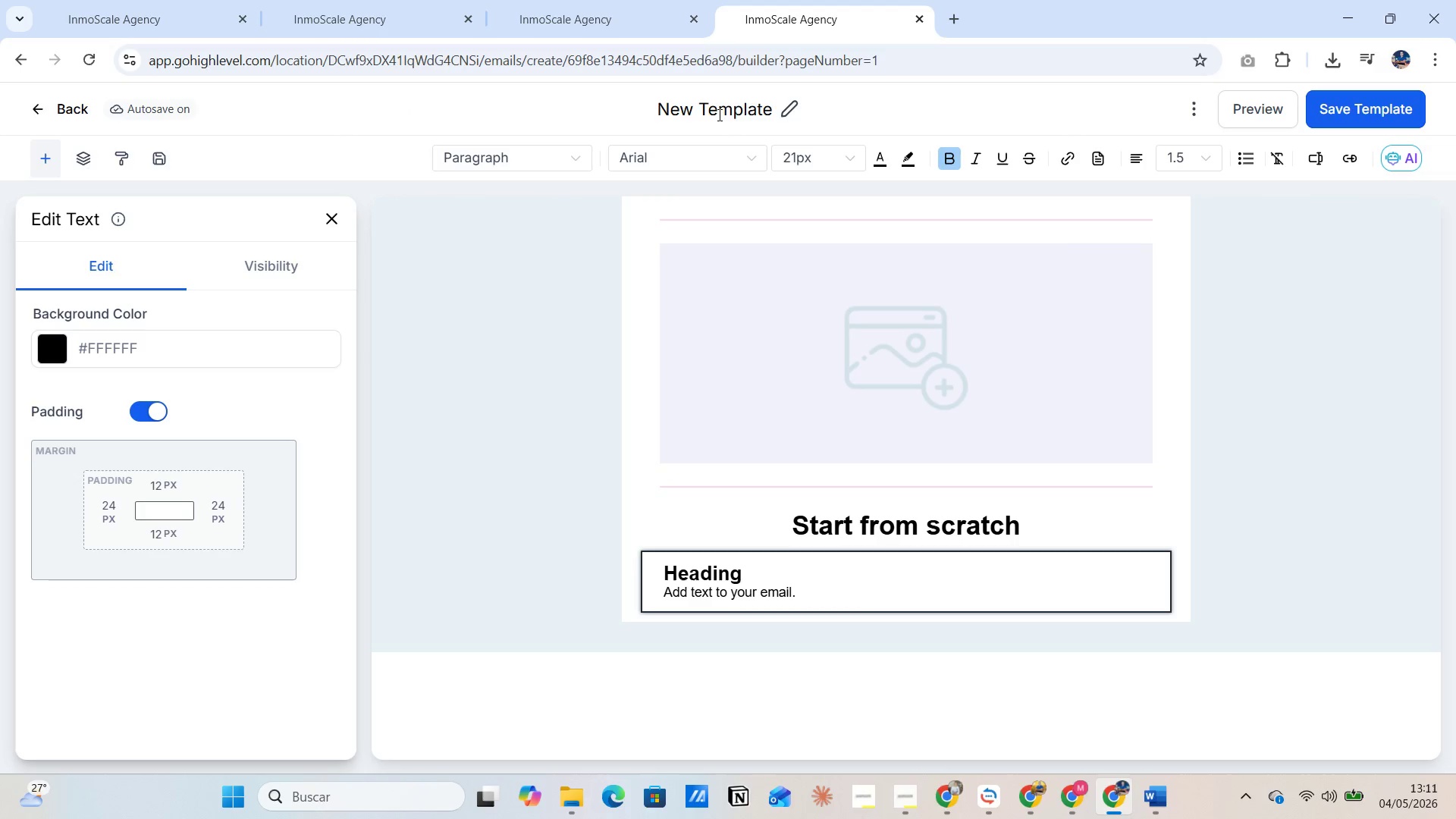 
double_click([717, 109])
 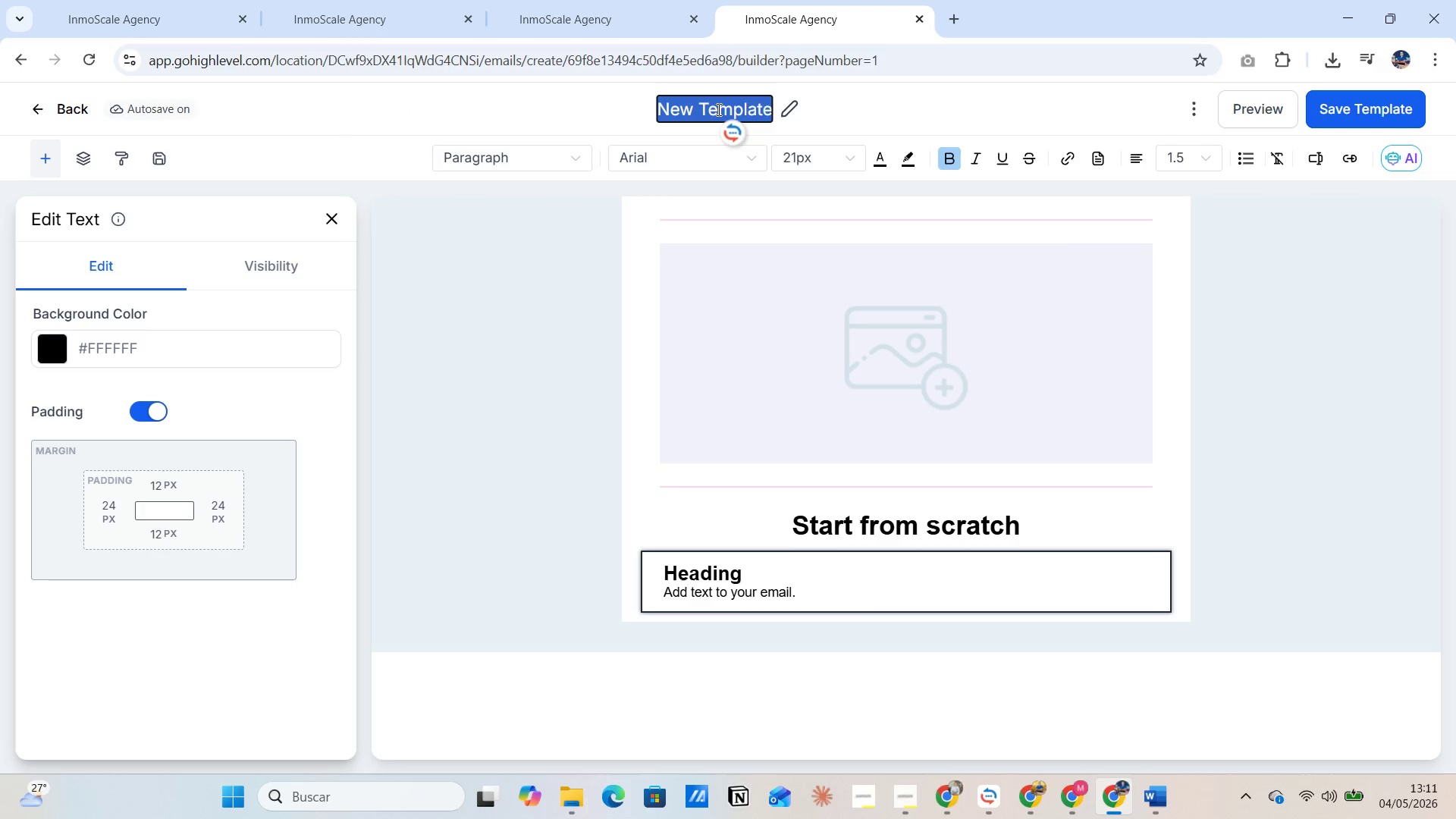 
triple_click([717, 109])
 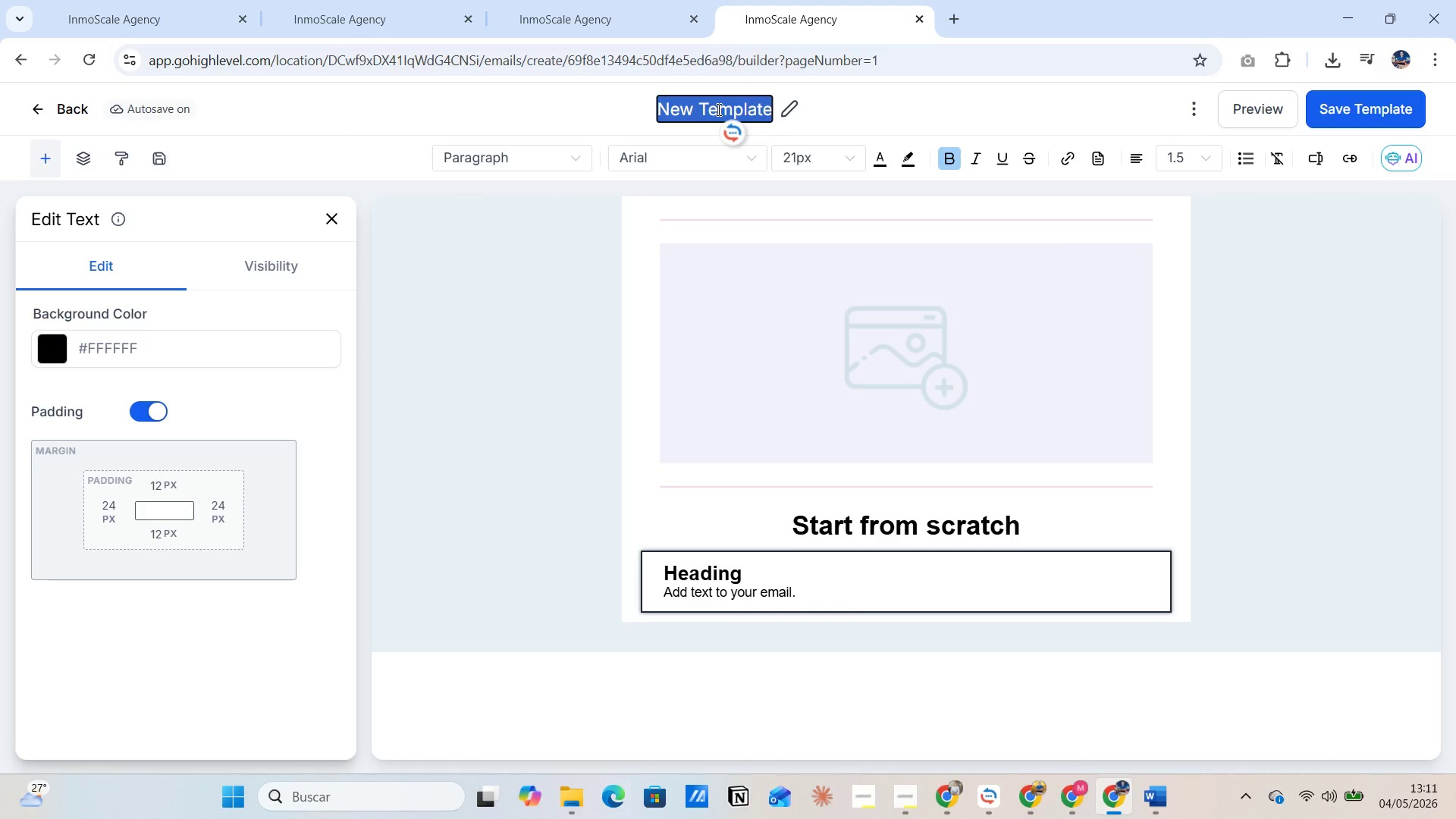 
key(3)
 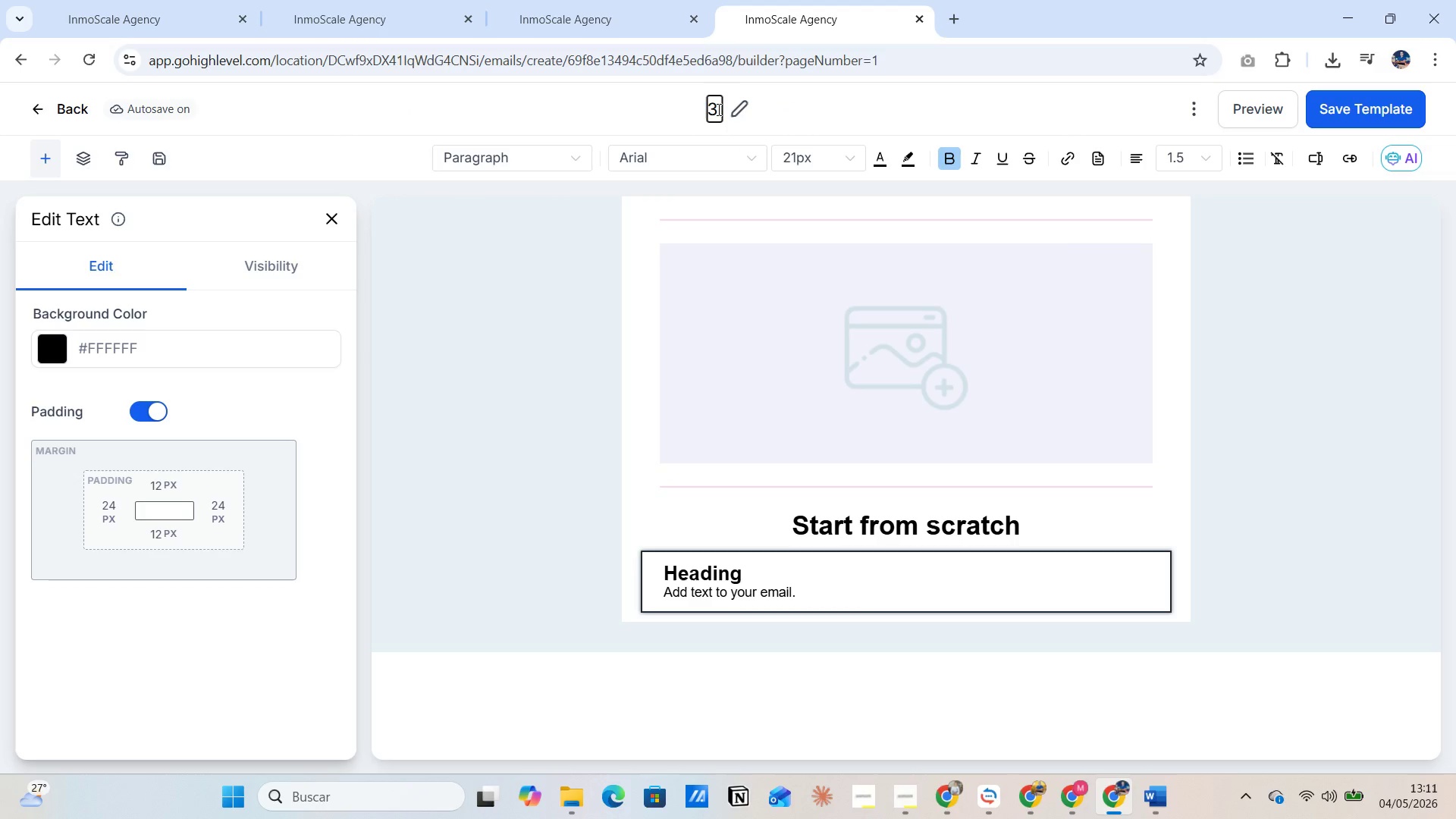 
key(Space)
 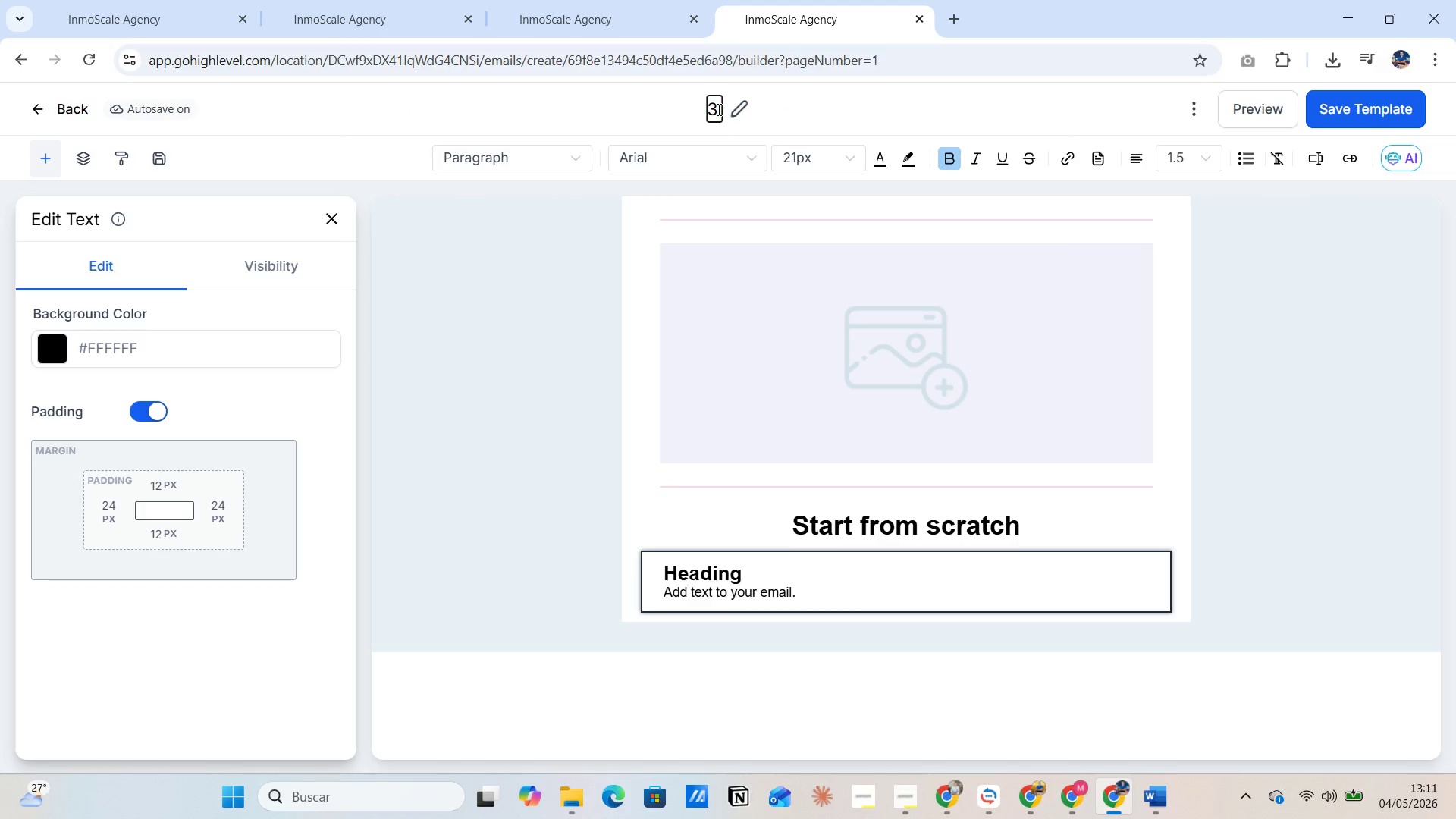 
key(Control+V)
 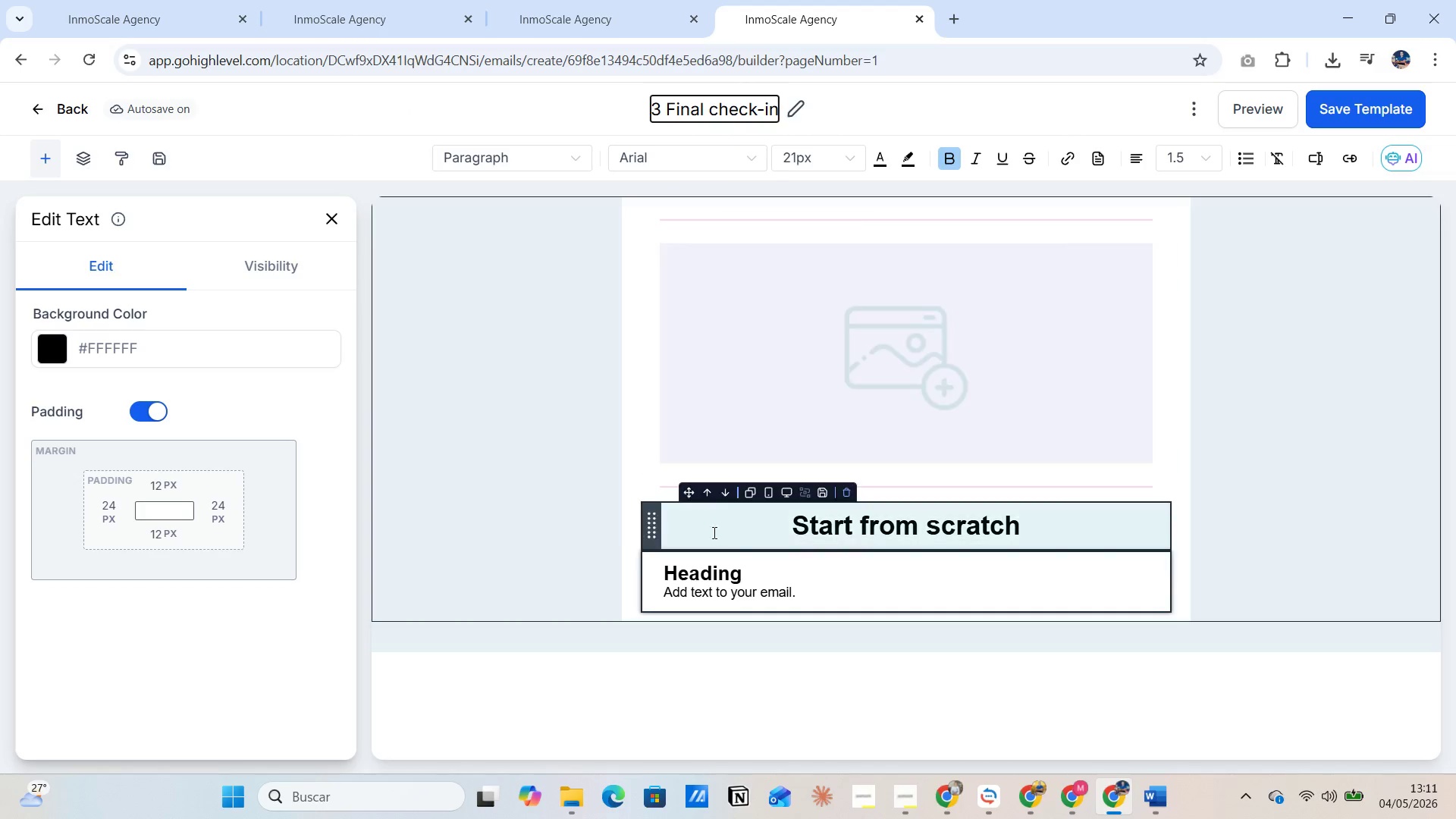 
left_click([818, 526])
 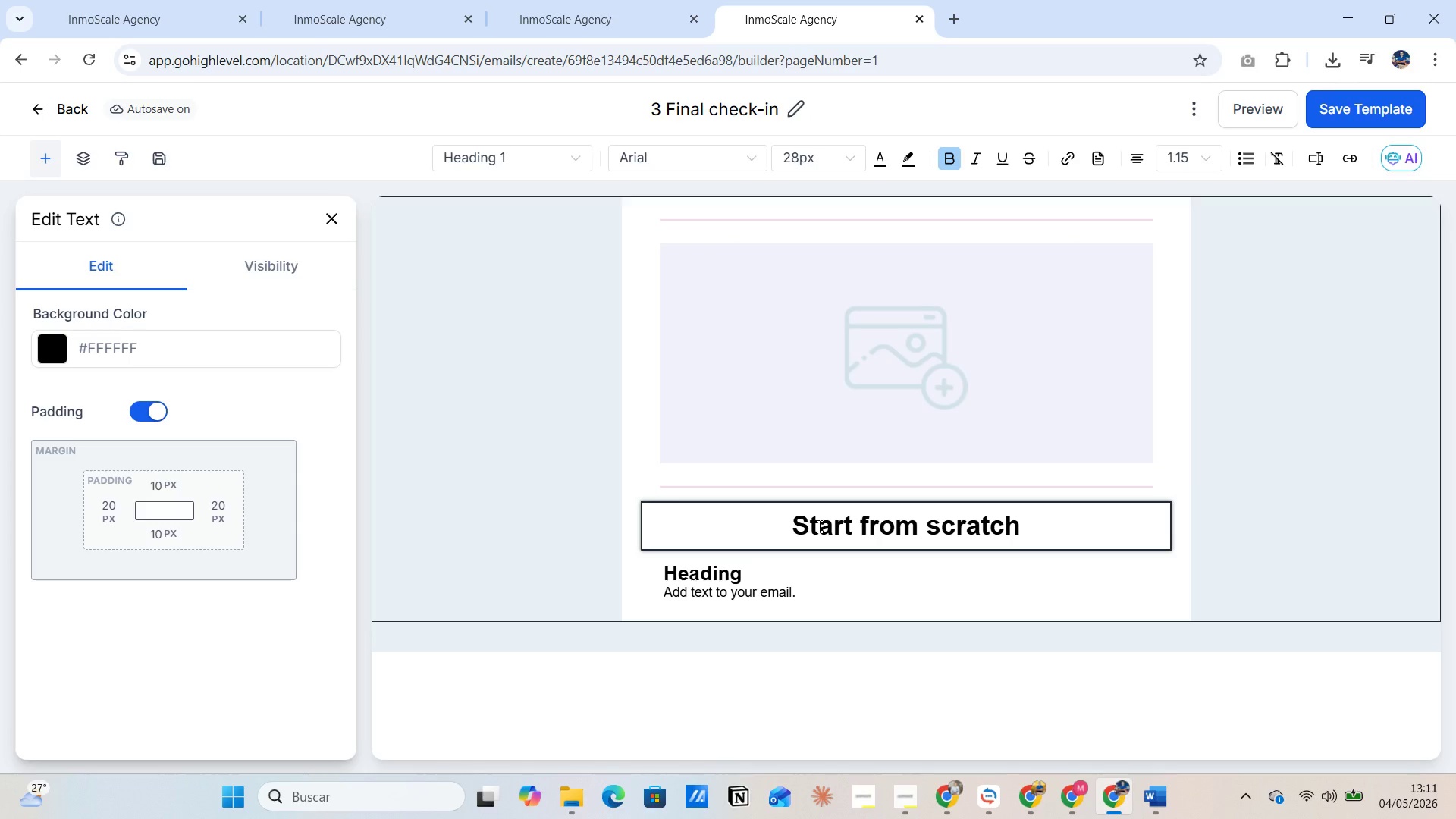 
key(Alt+AltLeft)
 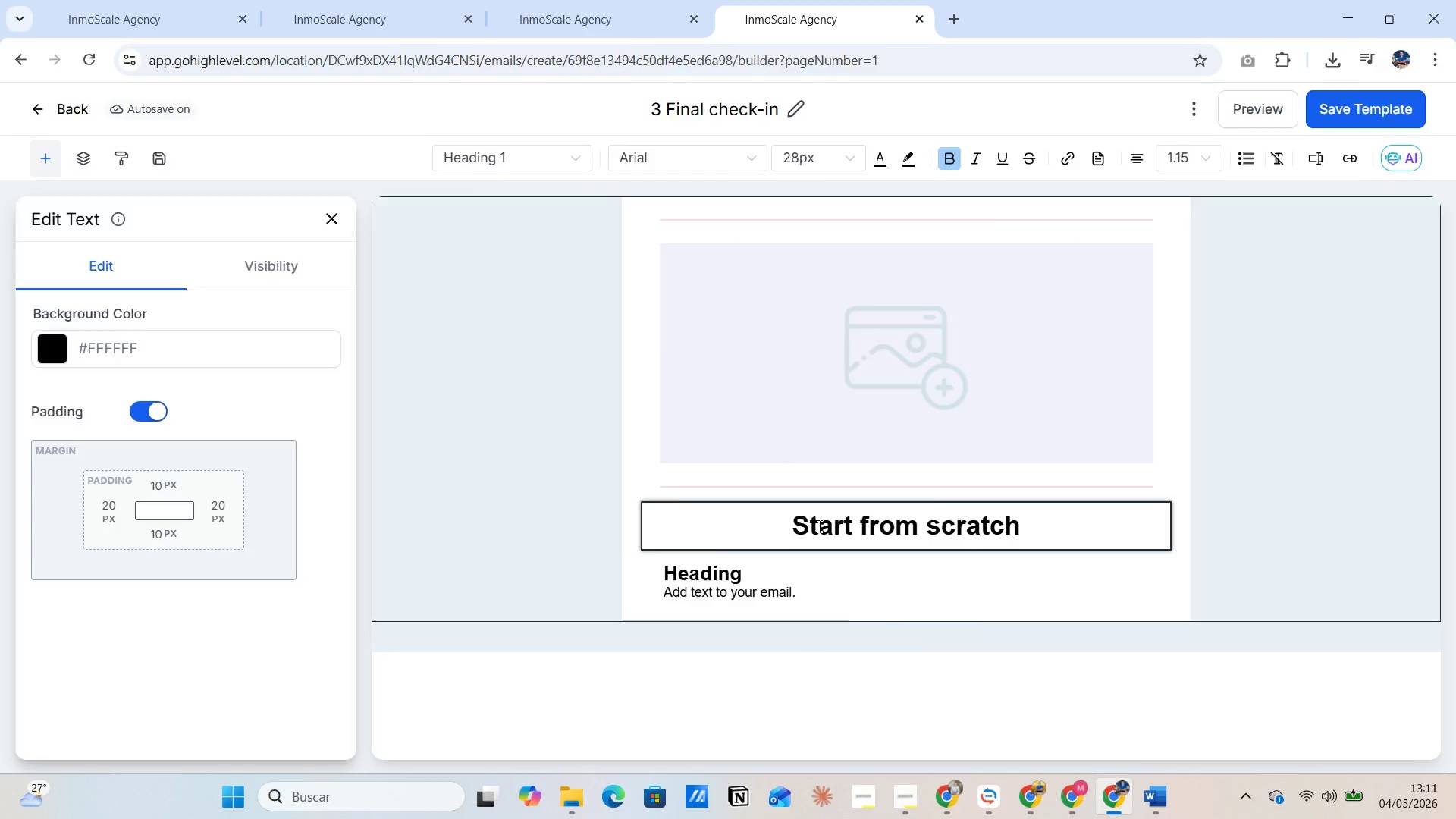 
key(Alt+Tab)
 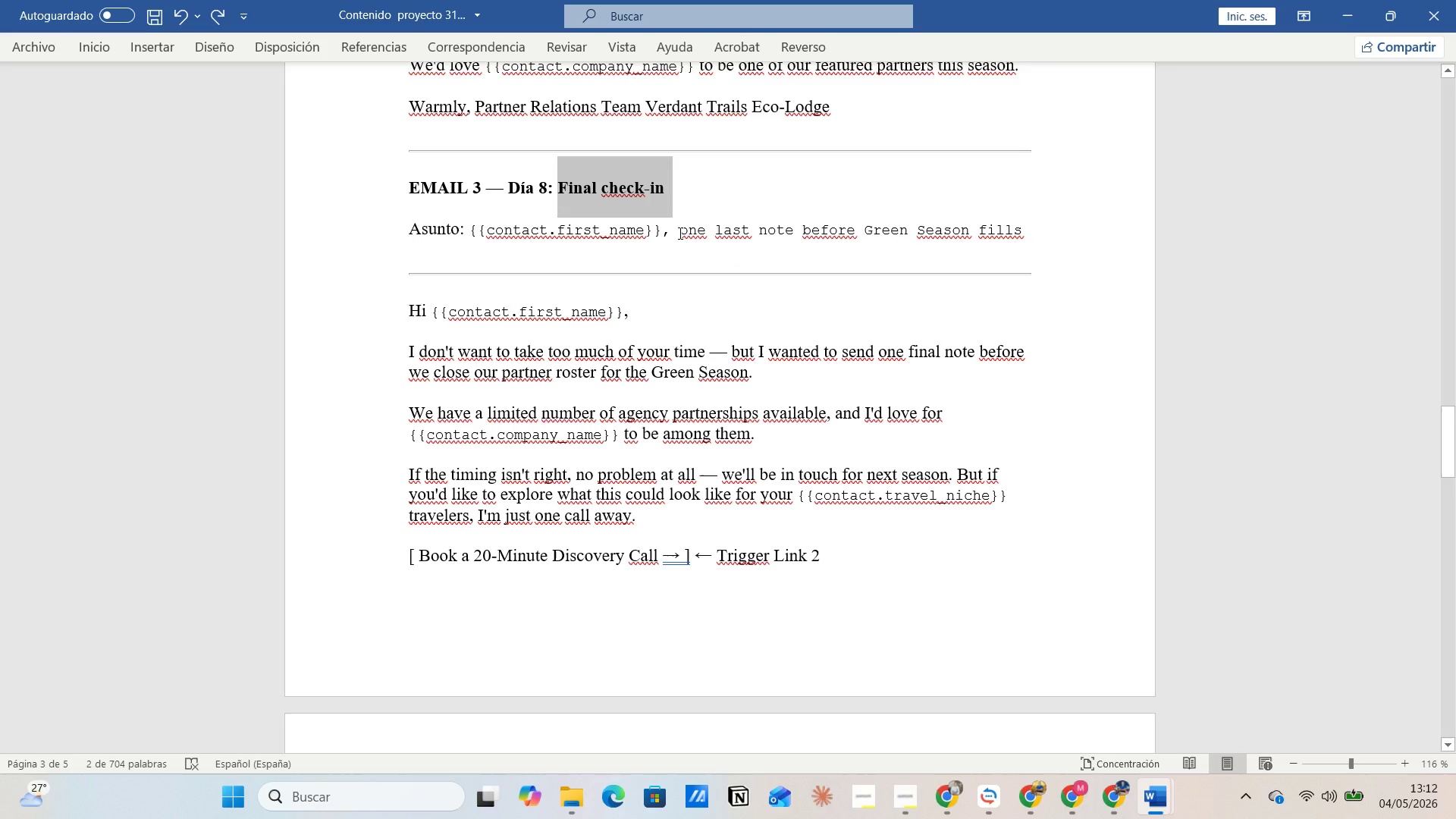 
left_click_drag(start_coordinate=[679, 233], to_coordinate=[1003, 230])
 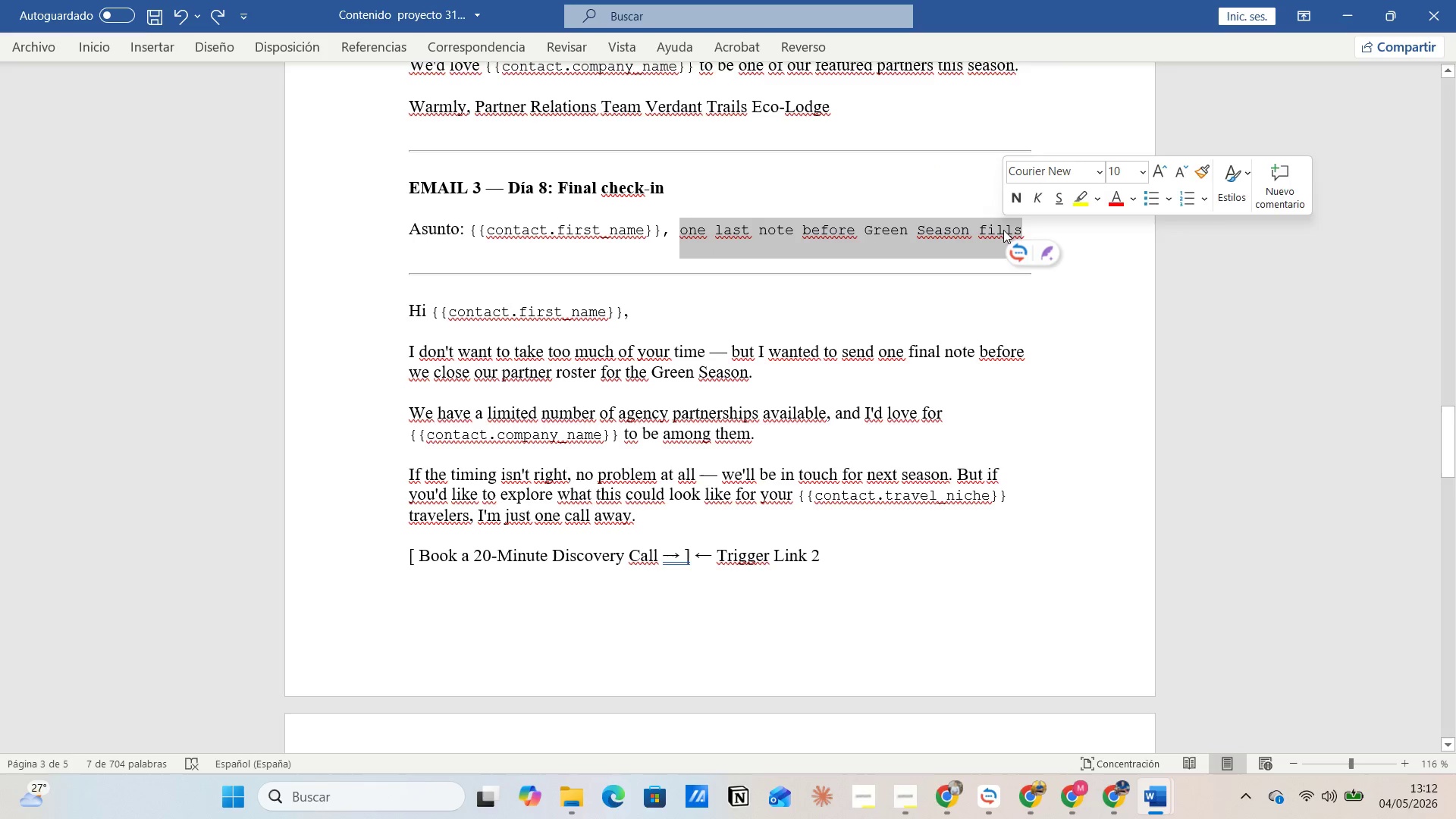 
key(Control+C)
 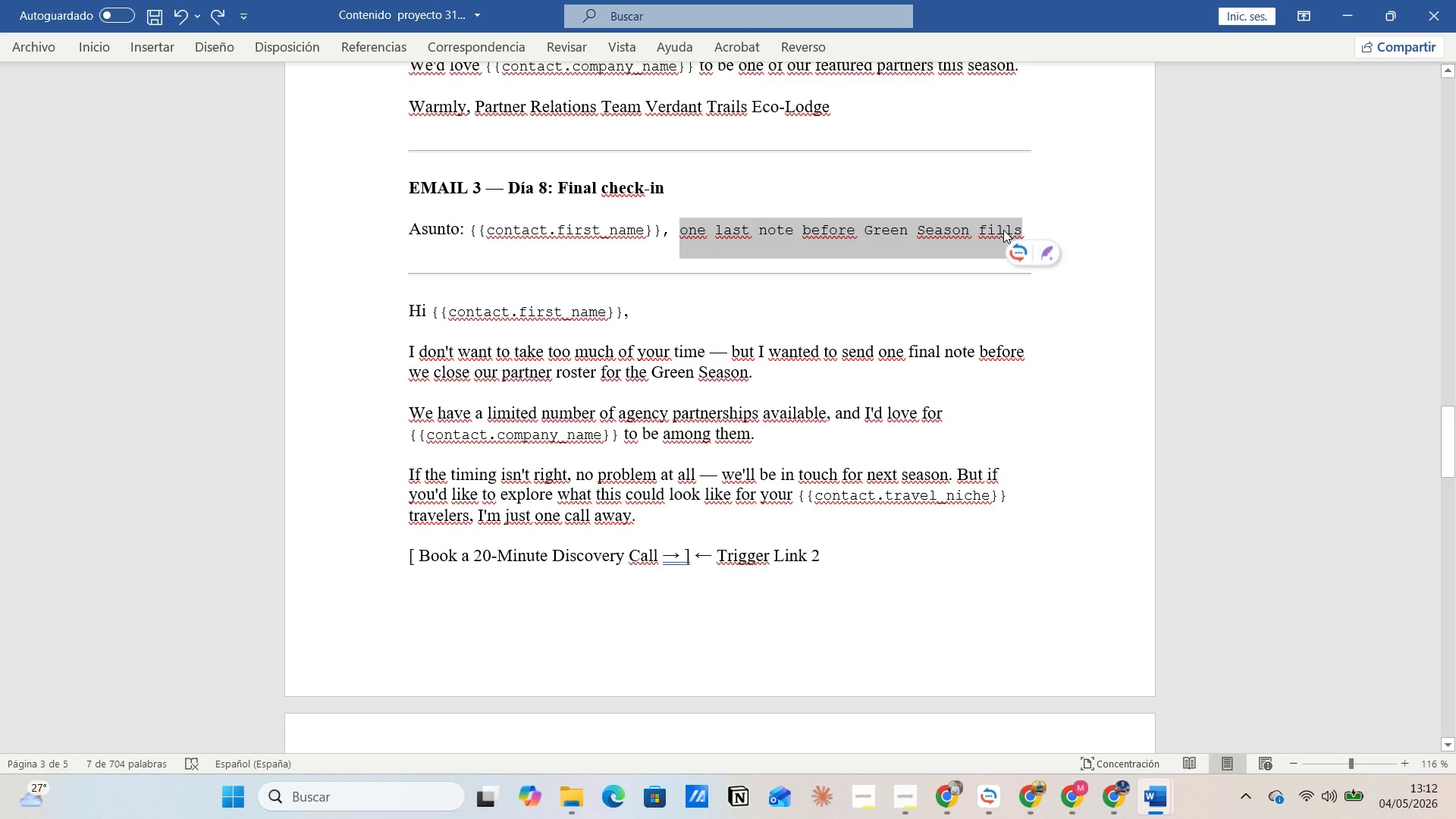 
key(Alt+Tab)
 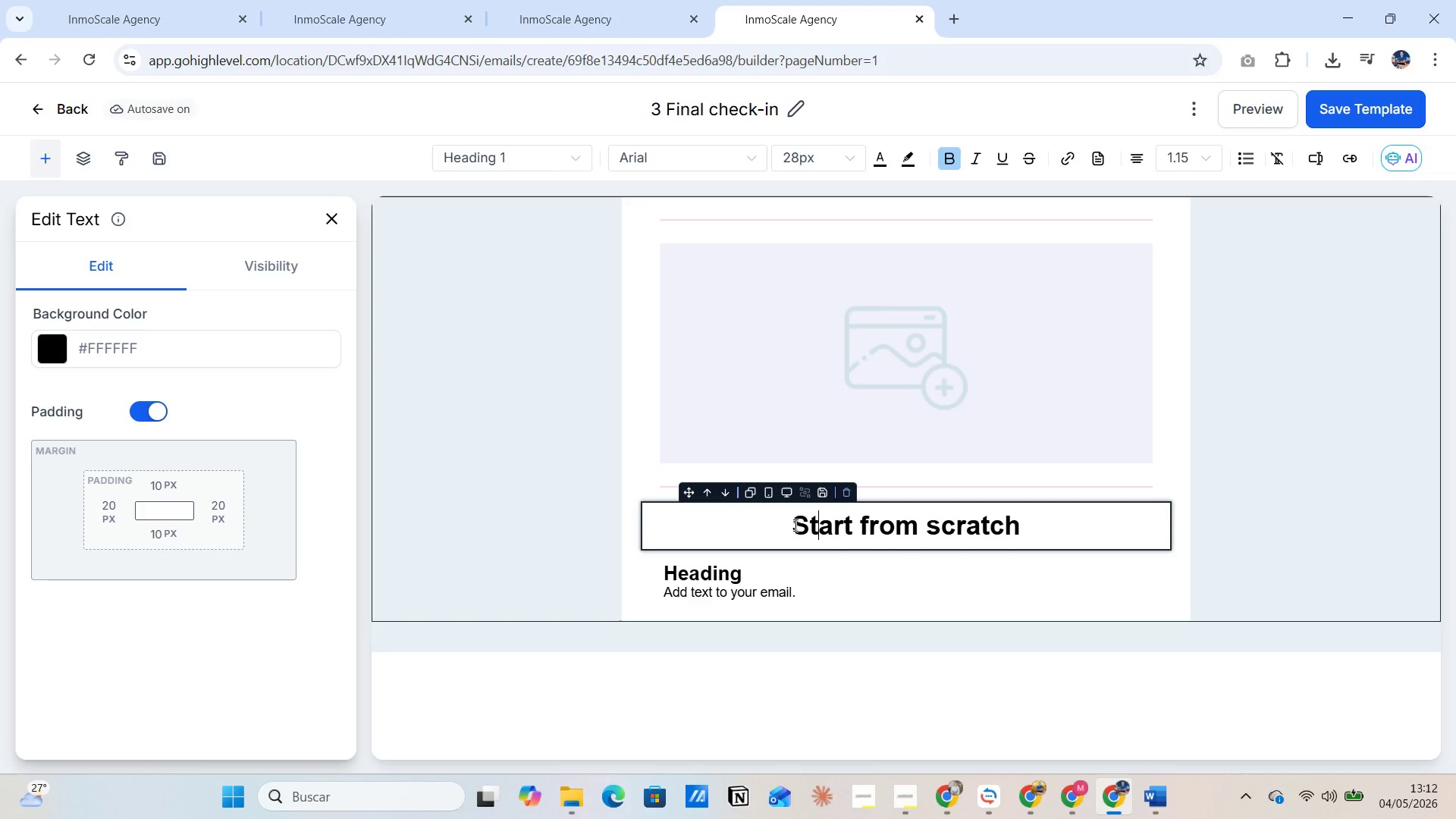 
left_click_drag(start_coordinate=[792, 526], to_coordinate=[1031, 526])
 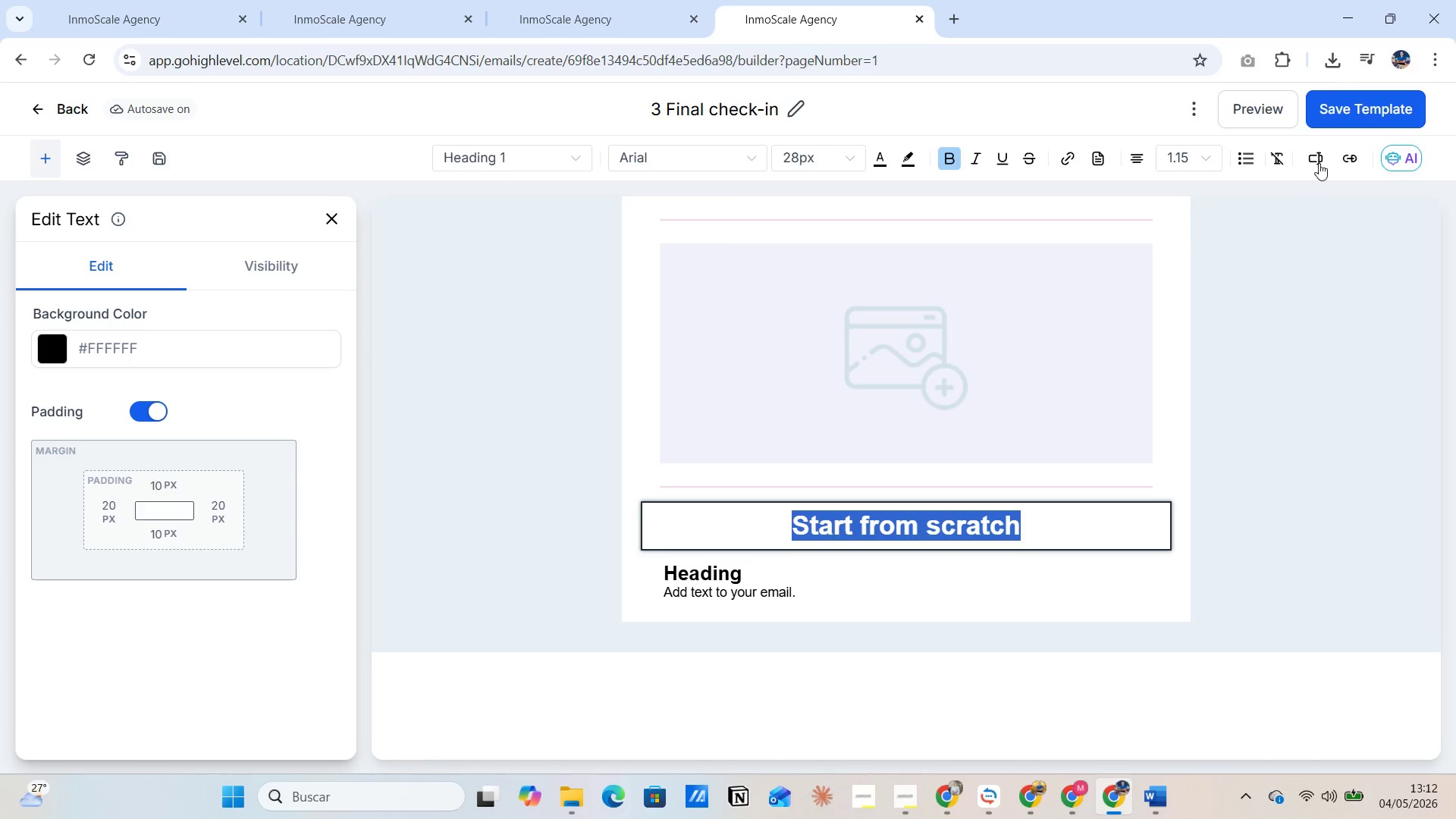 
left_click([1321, 158])
 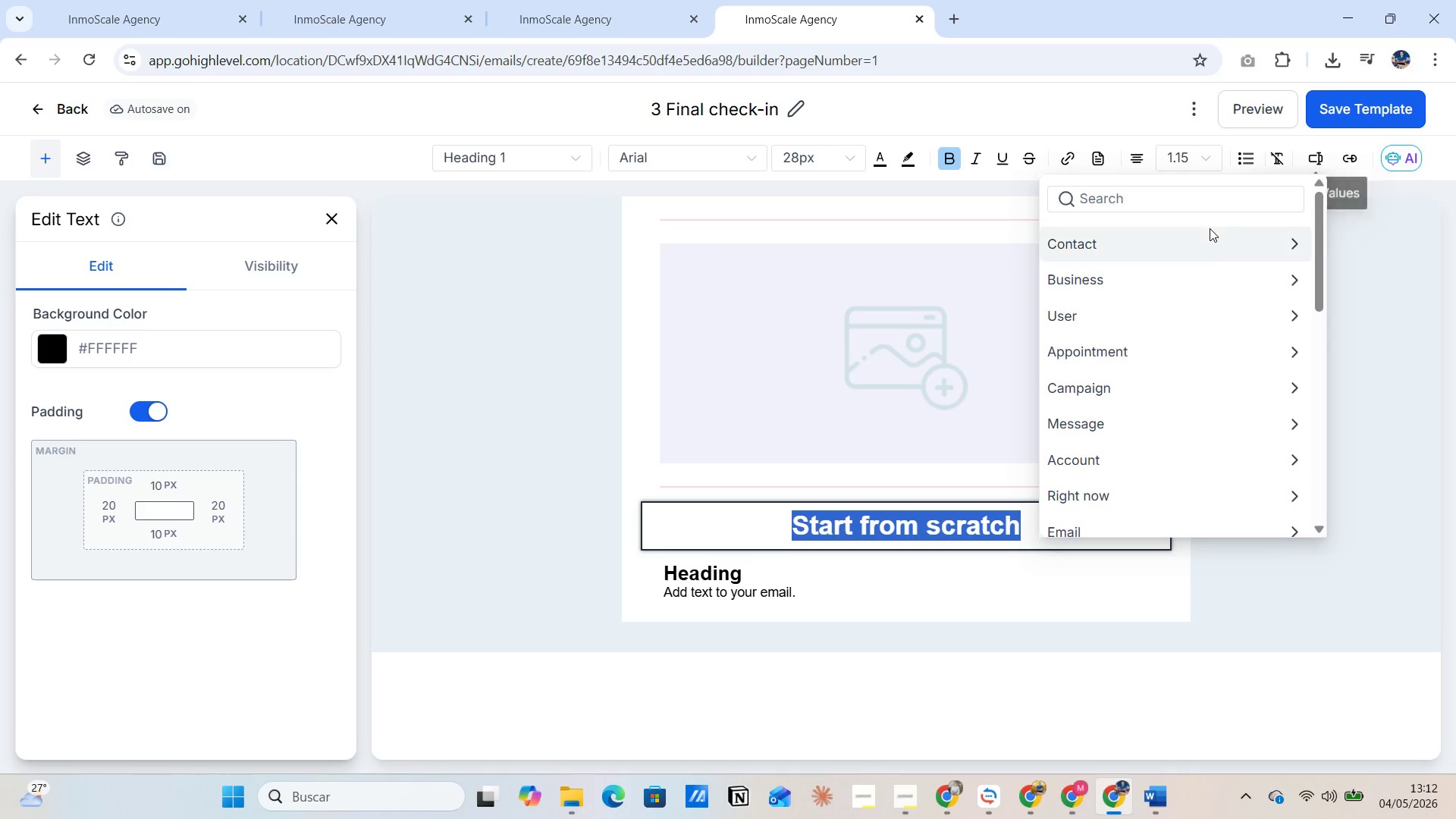 
left_click([1206, 241])
 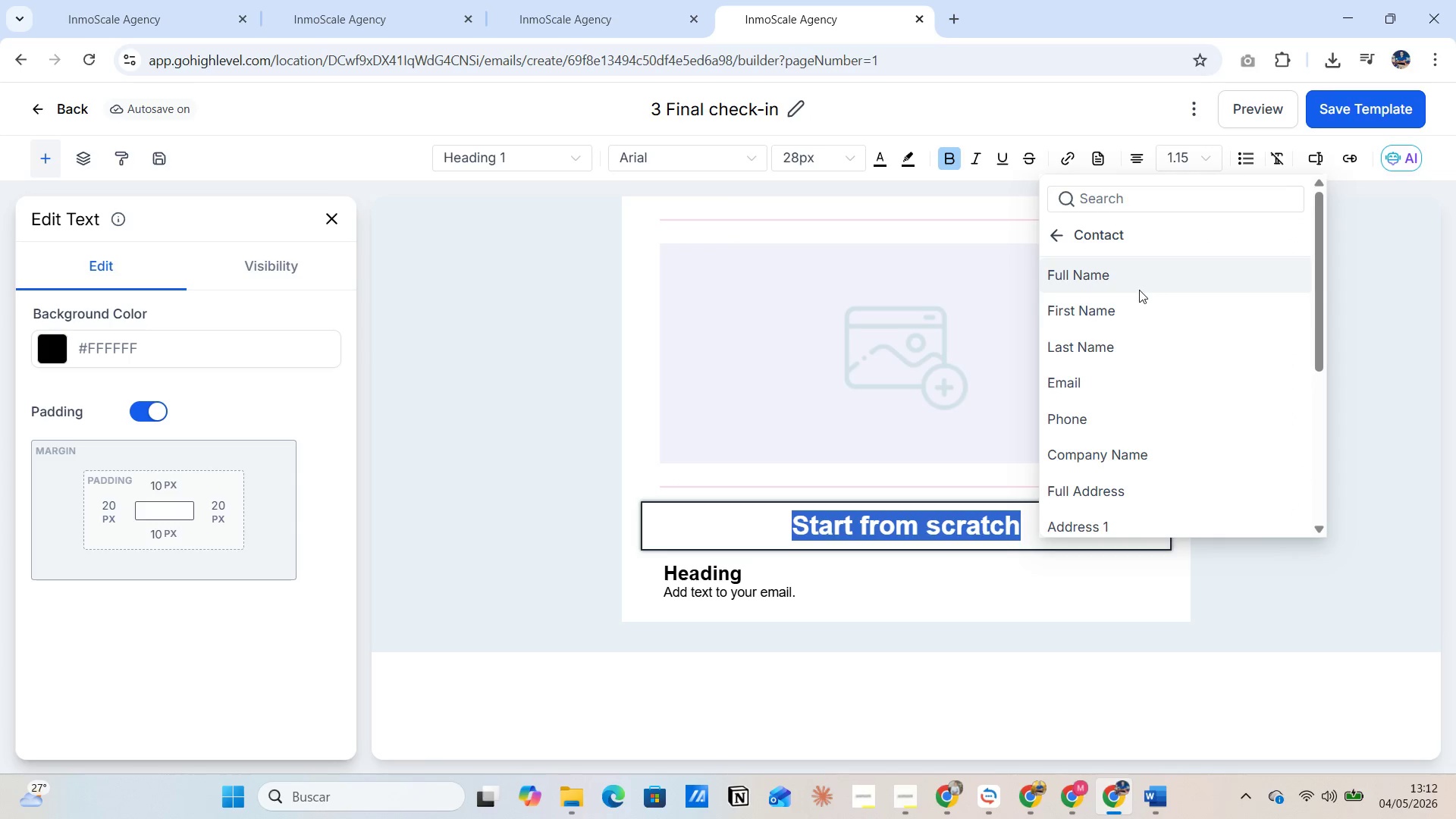 
left_click([1122, 315])
 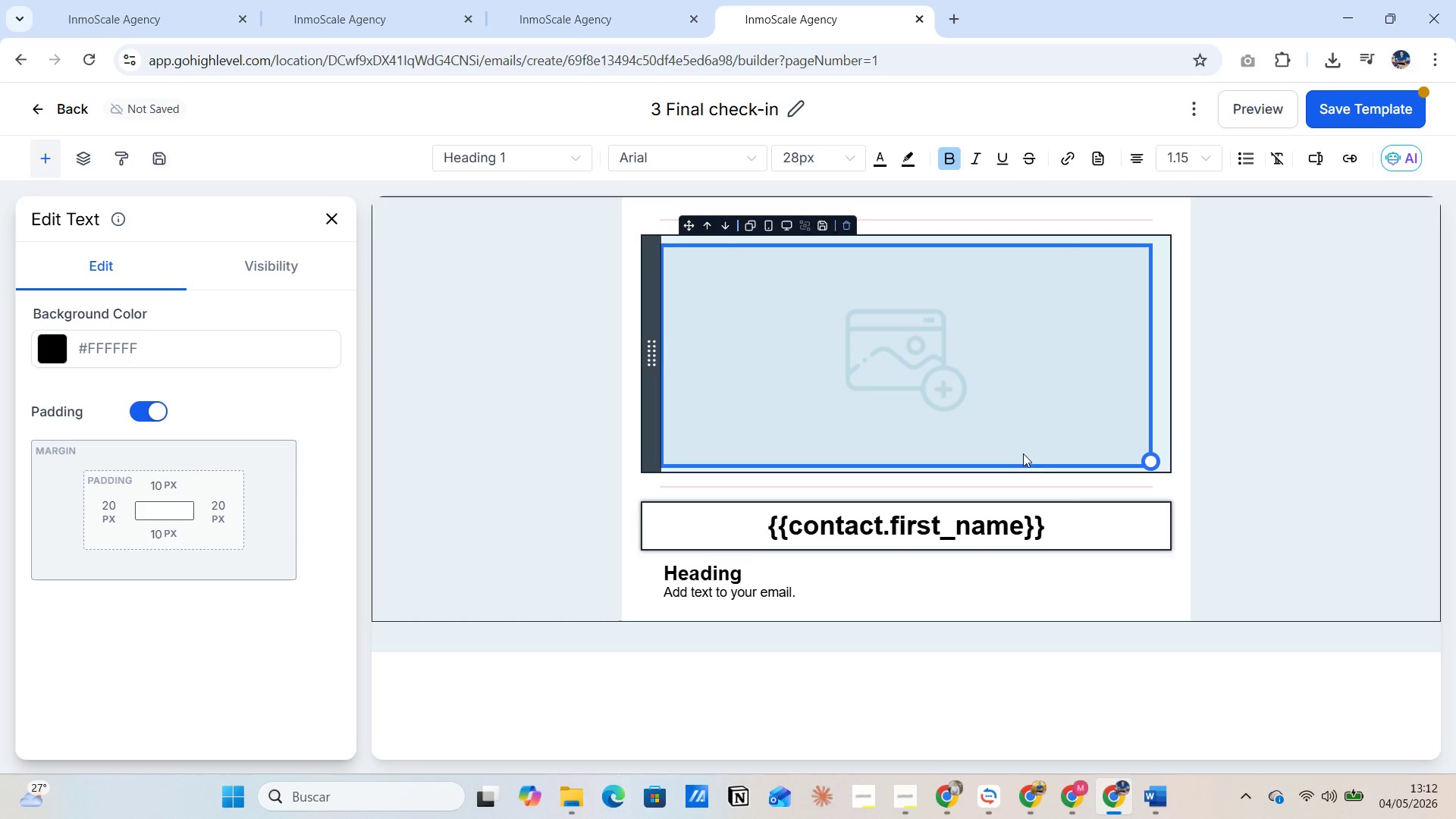 
key(Space)
 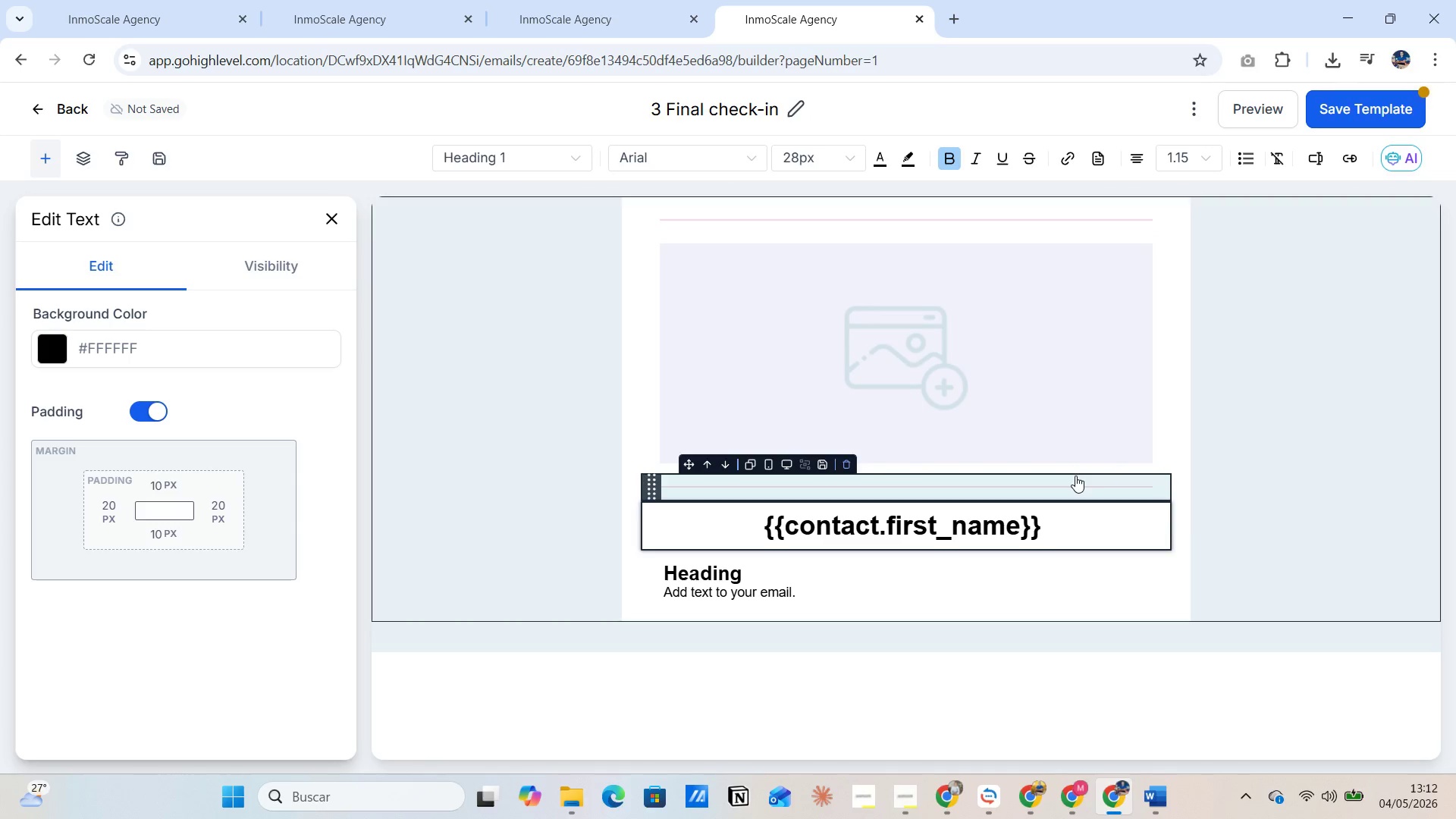 
key(Control+V)
 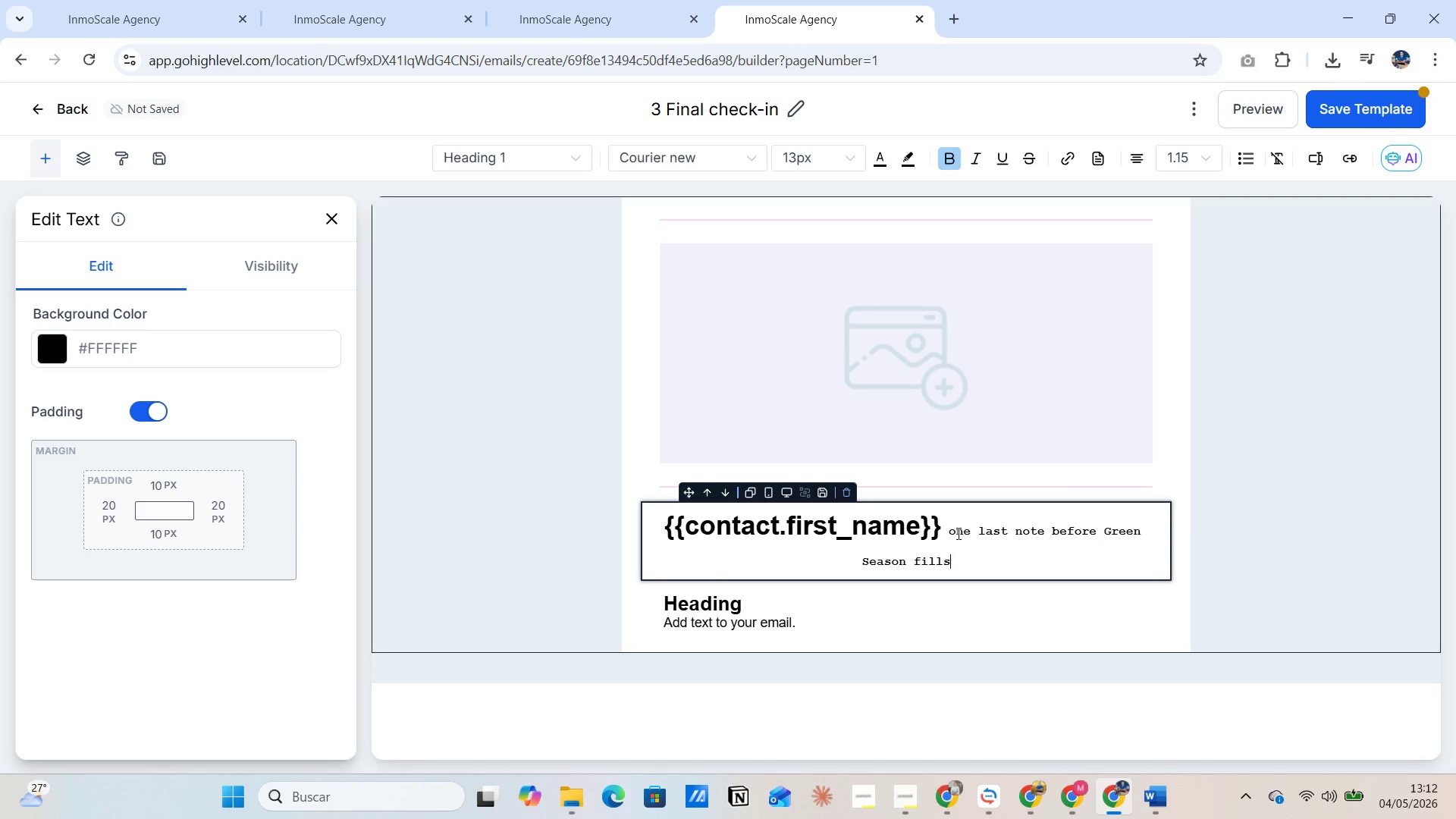 
left_click_drag(start_coordinate=[949, 528], to_coordinate=[973, 555])
 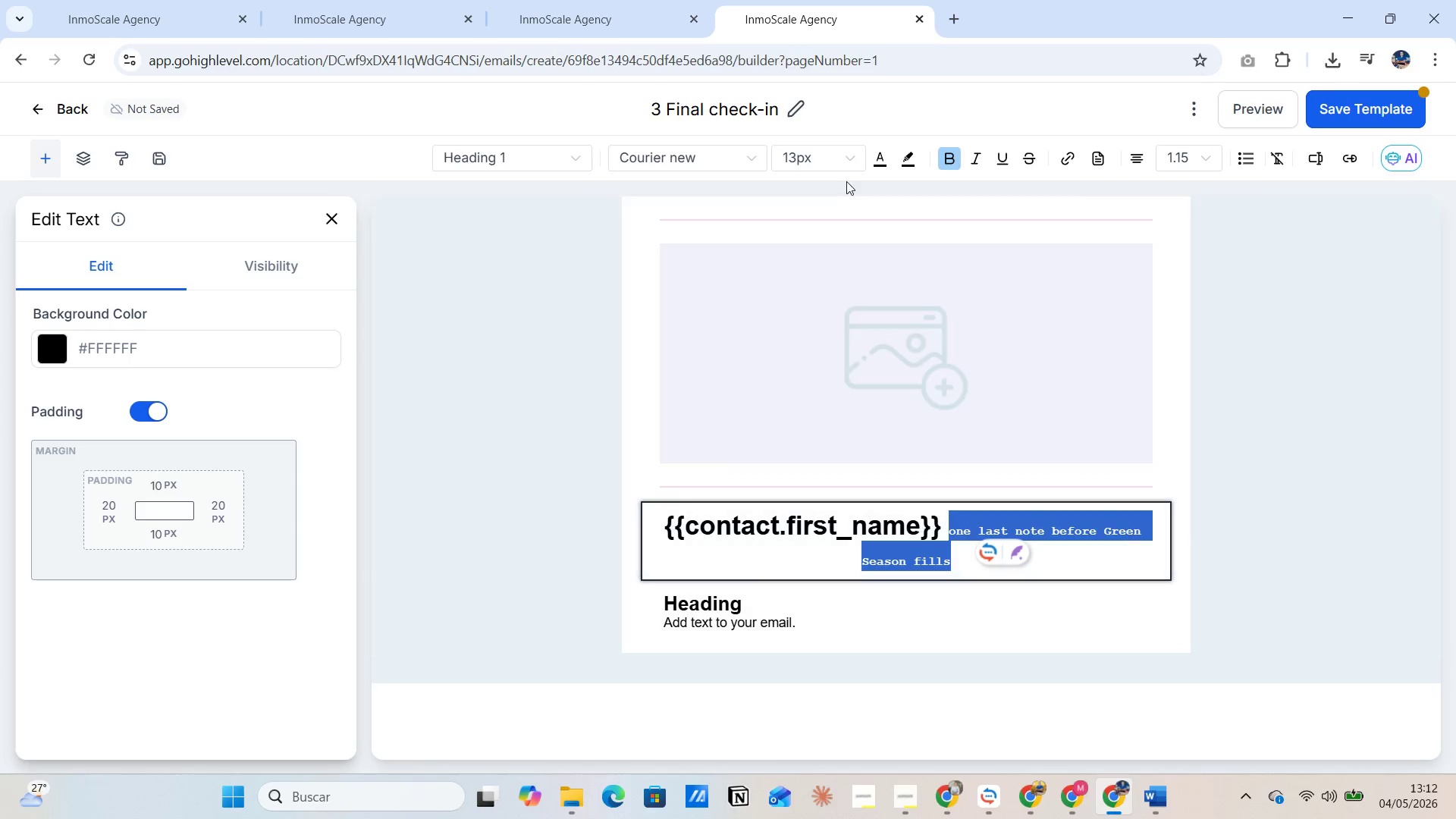 
left_click([849, 172])
 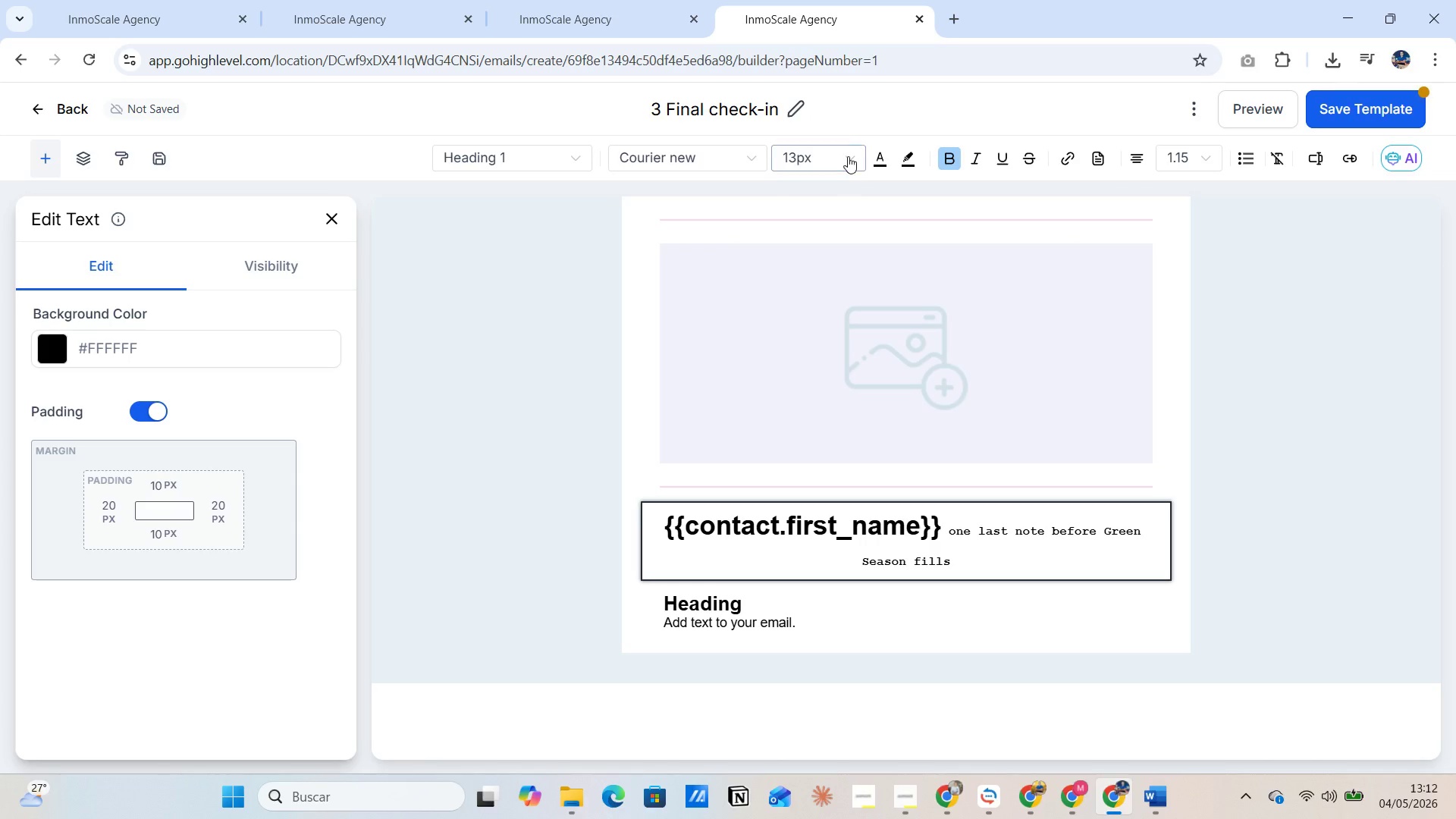 
left_click([848, 156])
 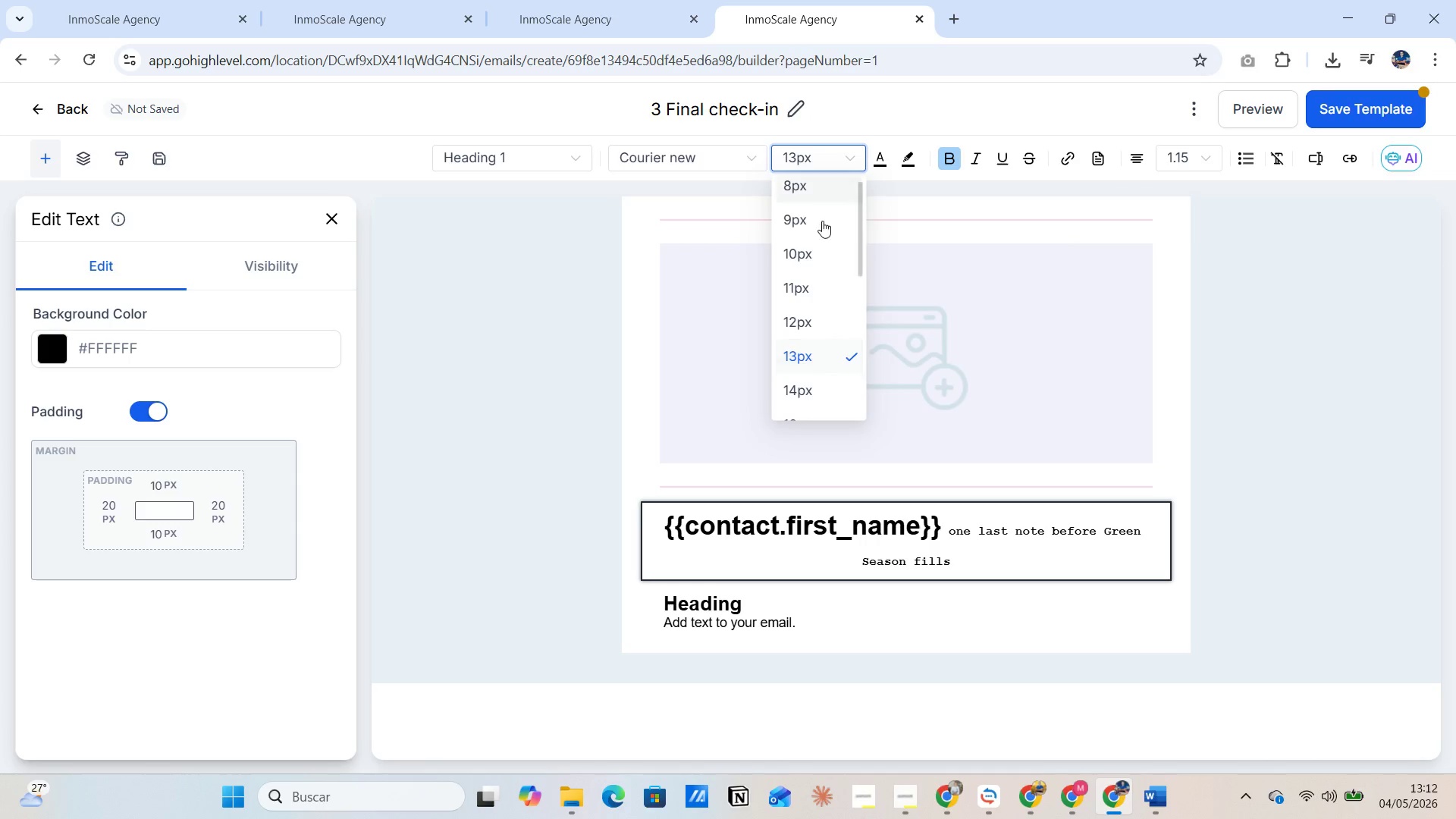 
scroll: coordinate [813, 316], scroll_direction: down, amount: 5.0
 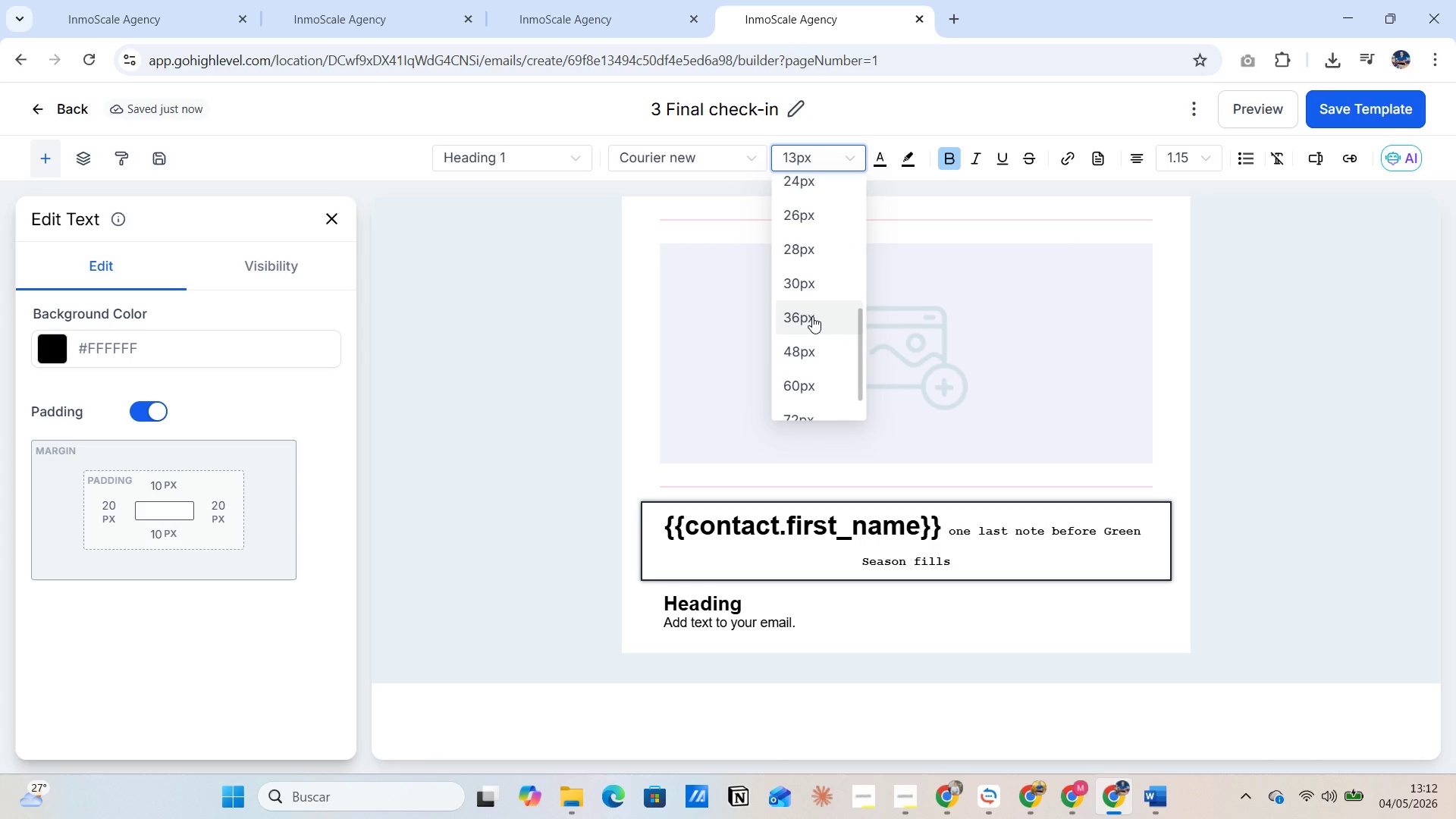 
left_click([812, 316])
 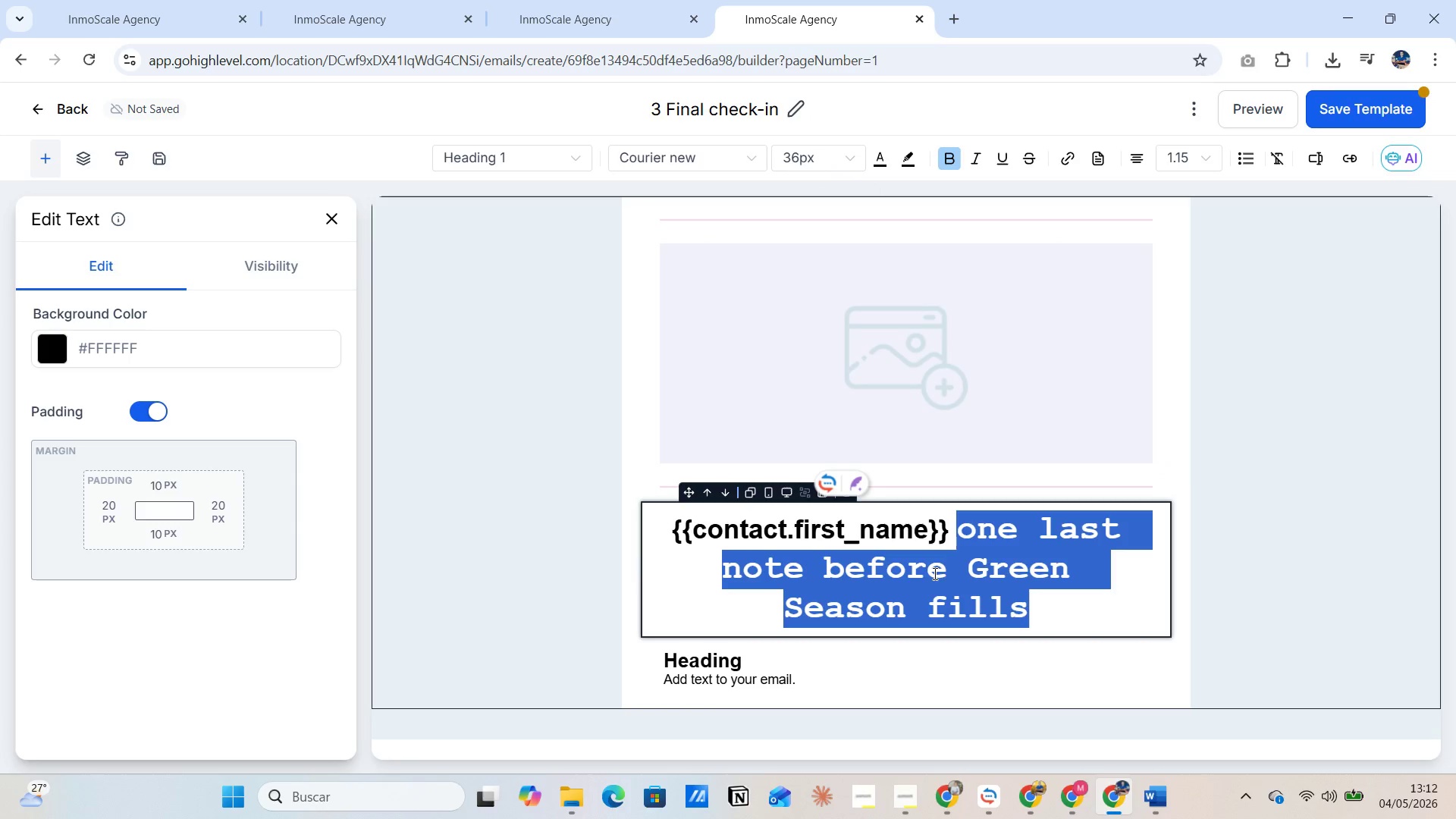 
left_click([1044, 575])
 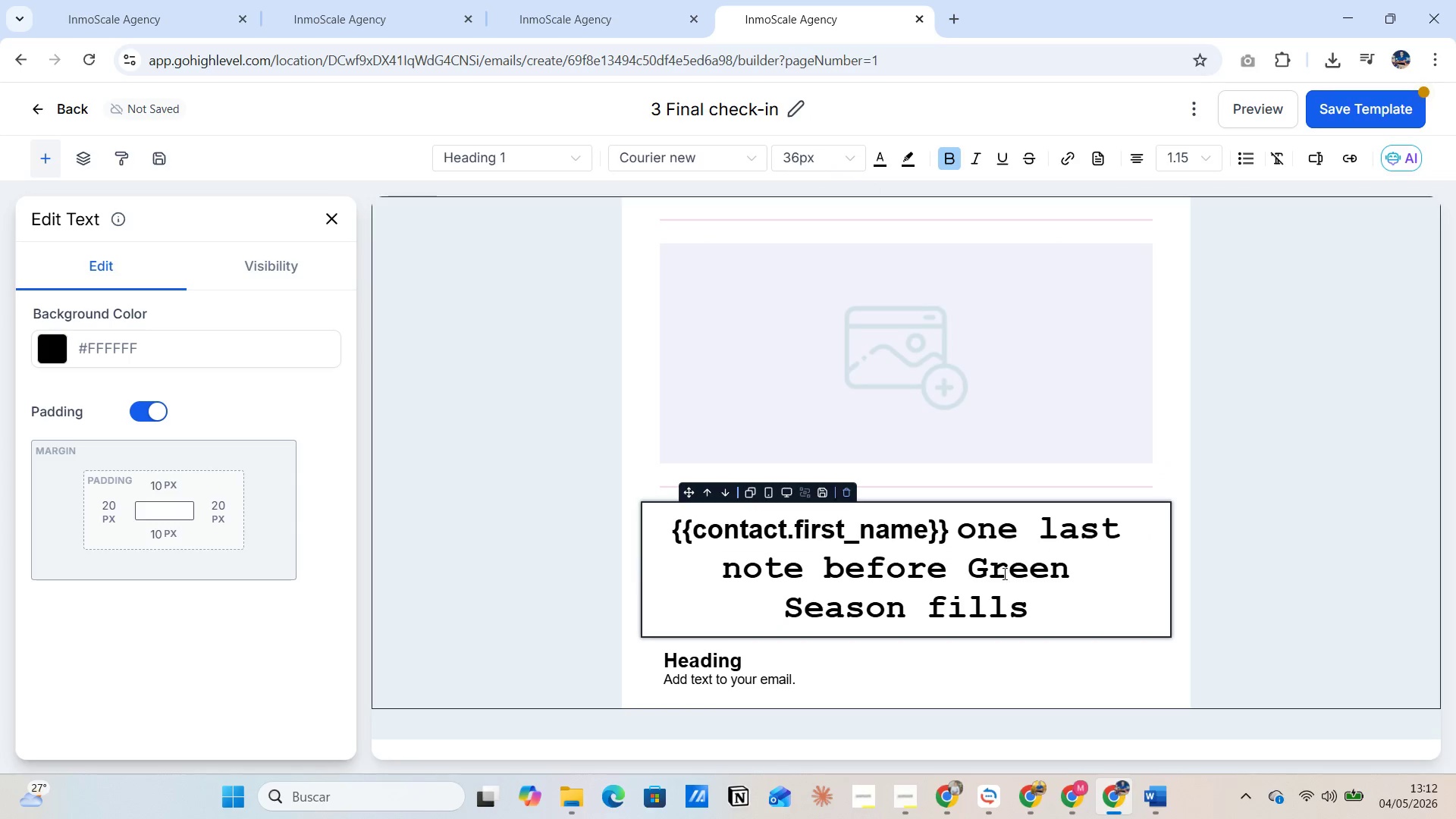 
left_click([1090, 598])
 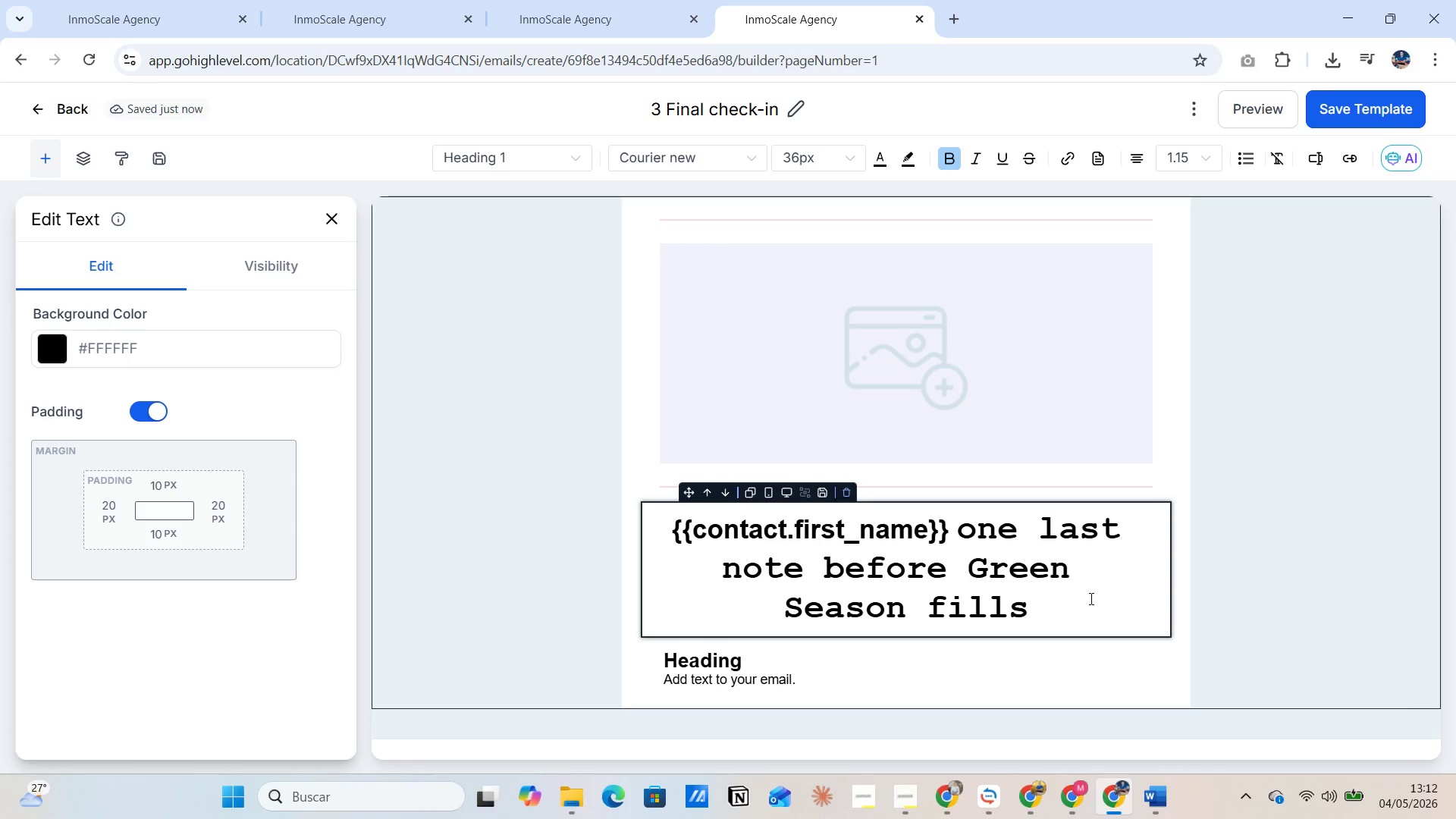 
scroll: coordinate [1068, 585], scroll_direction: down, amount: 1.0
 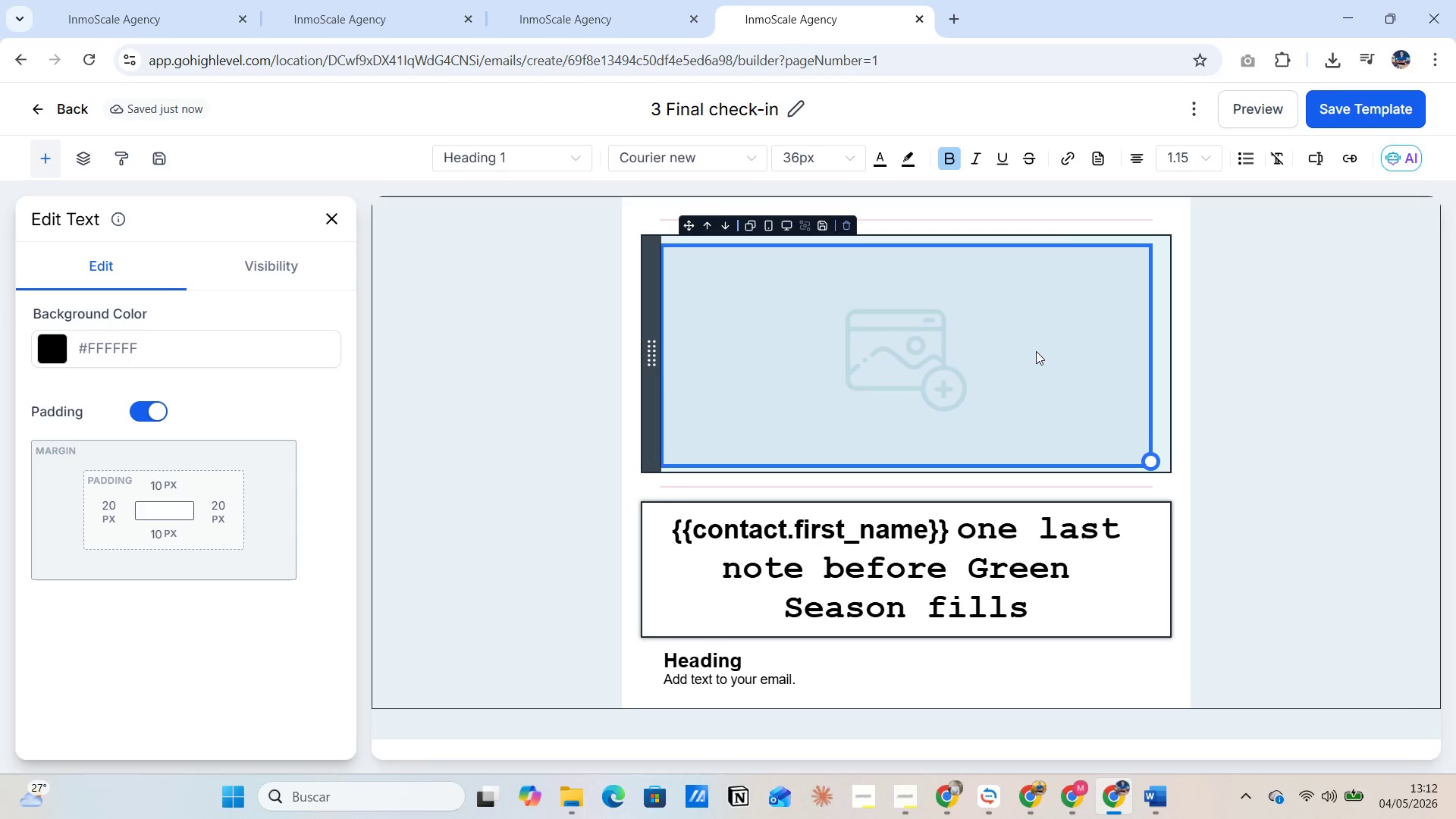 
left_click([1036, 351])
 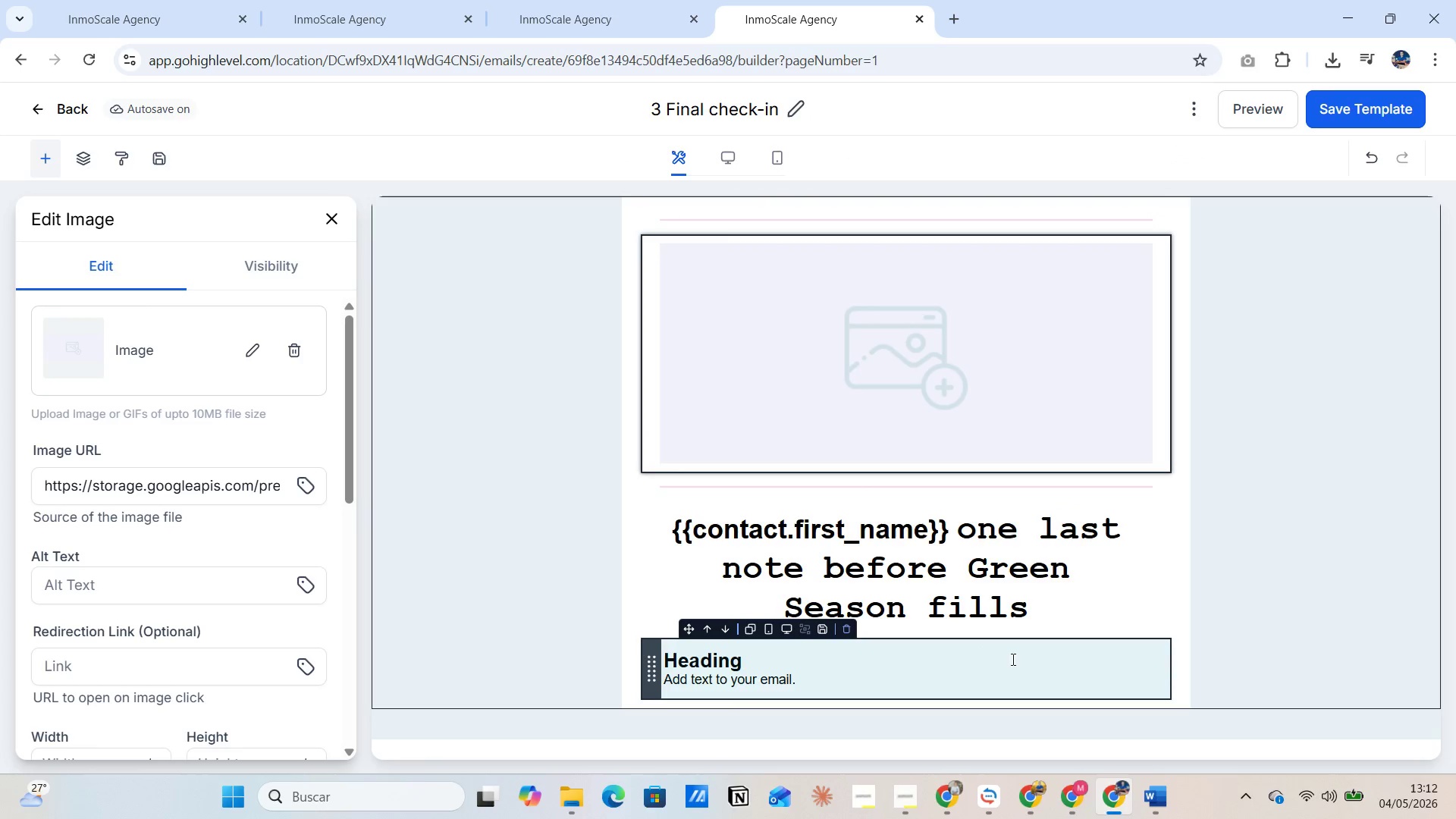 
left_click([1153, 789])
 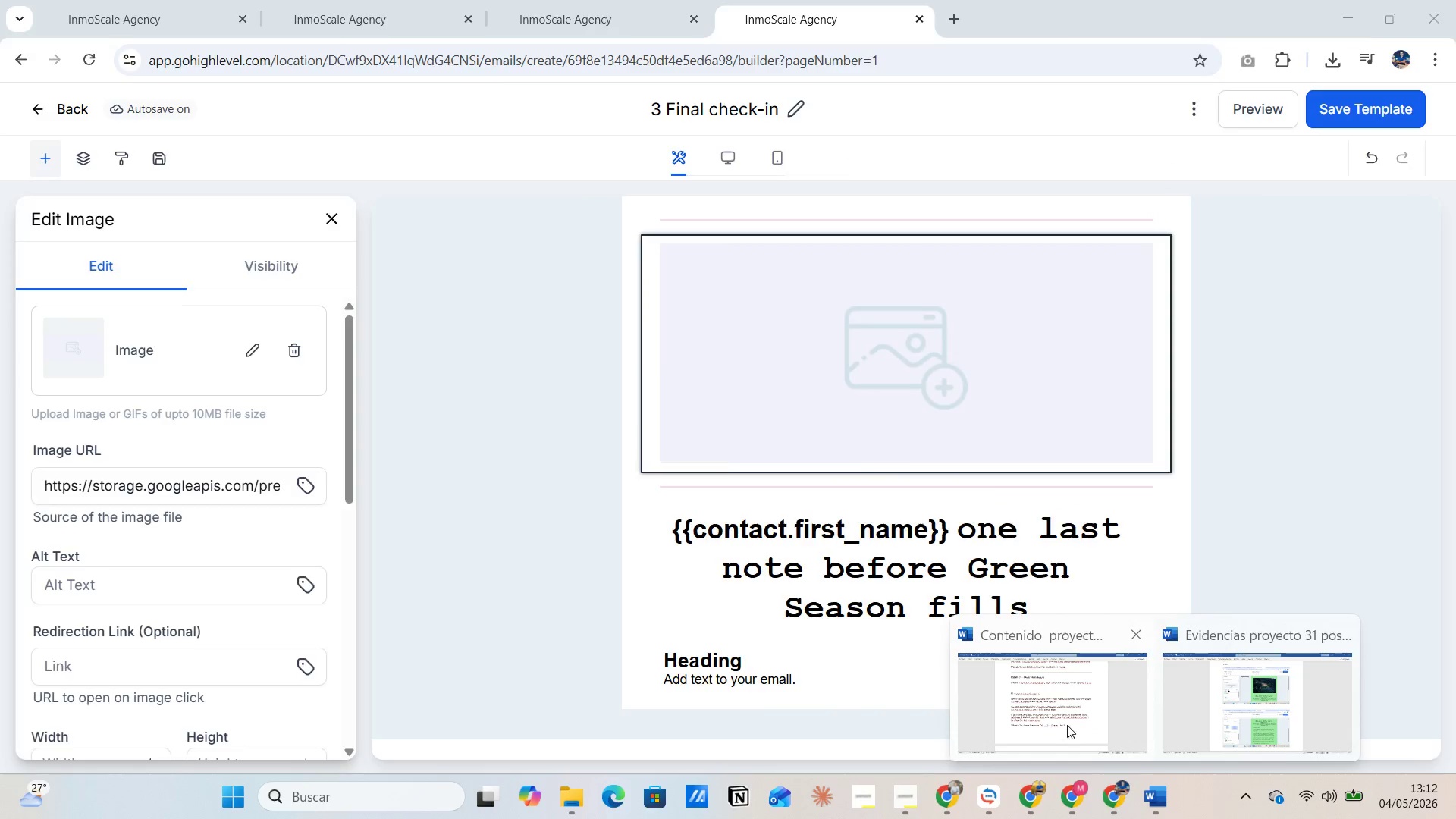 
left_click([1065, 723])
 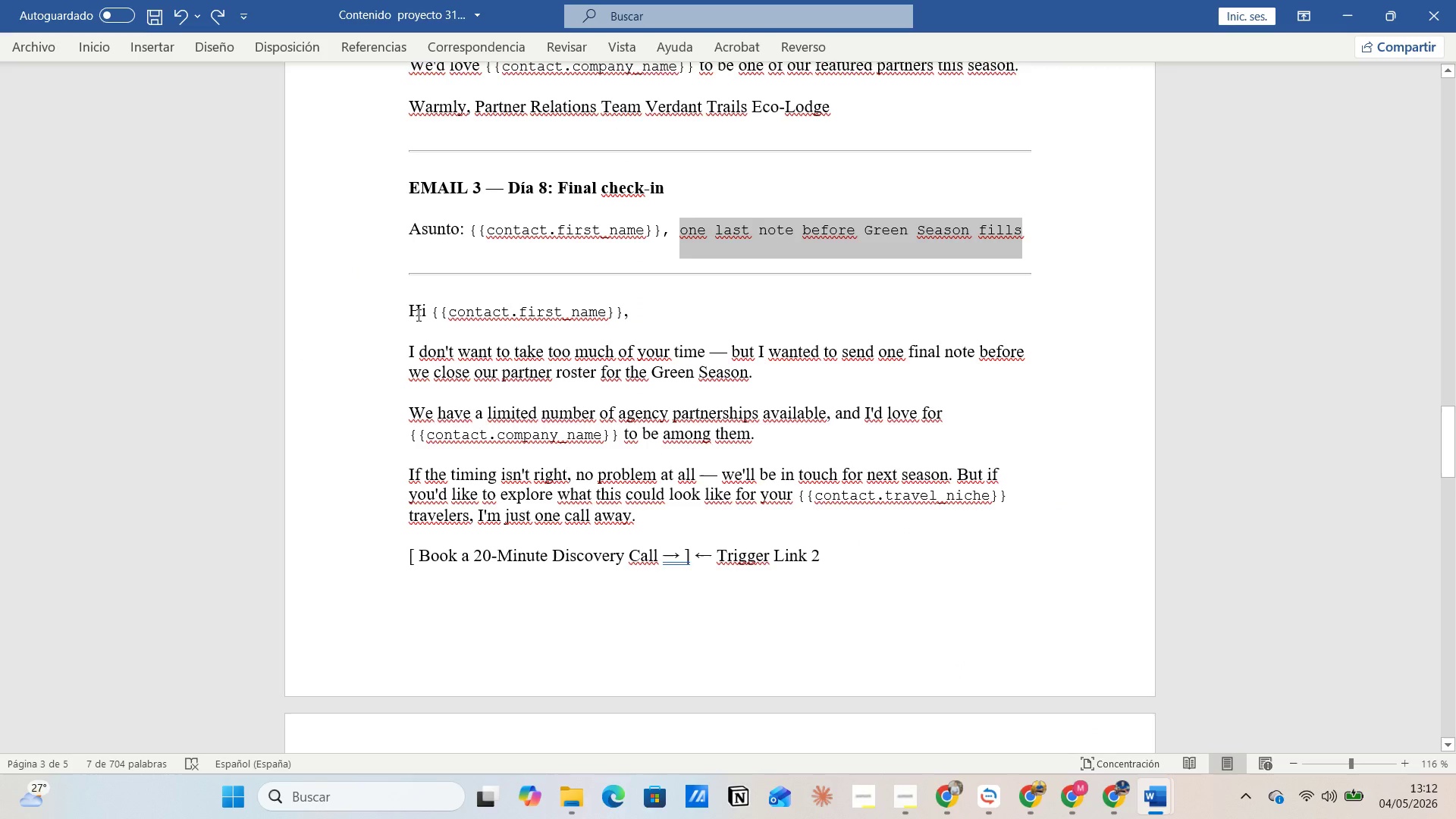 
left_click_drag(start_coordinate=[410, 310], to_coordinate=[824, 513])
 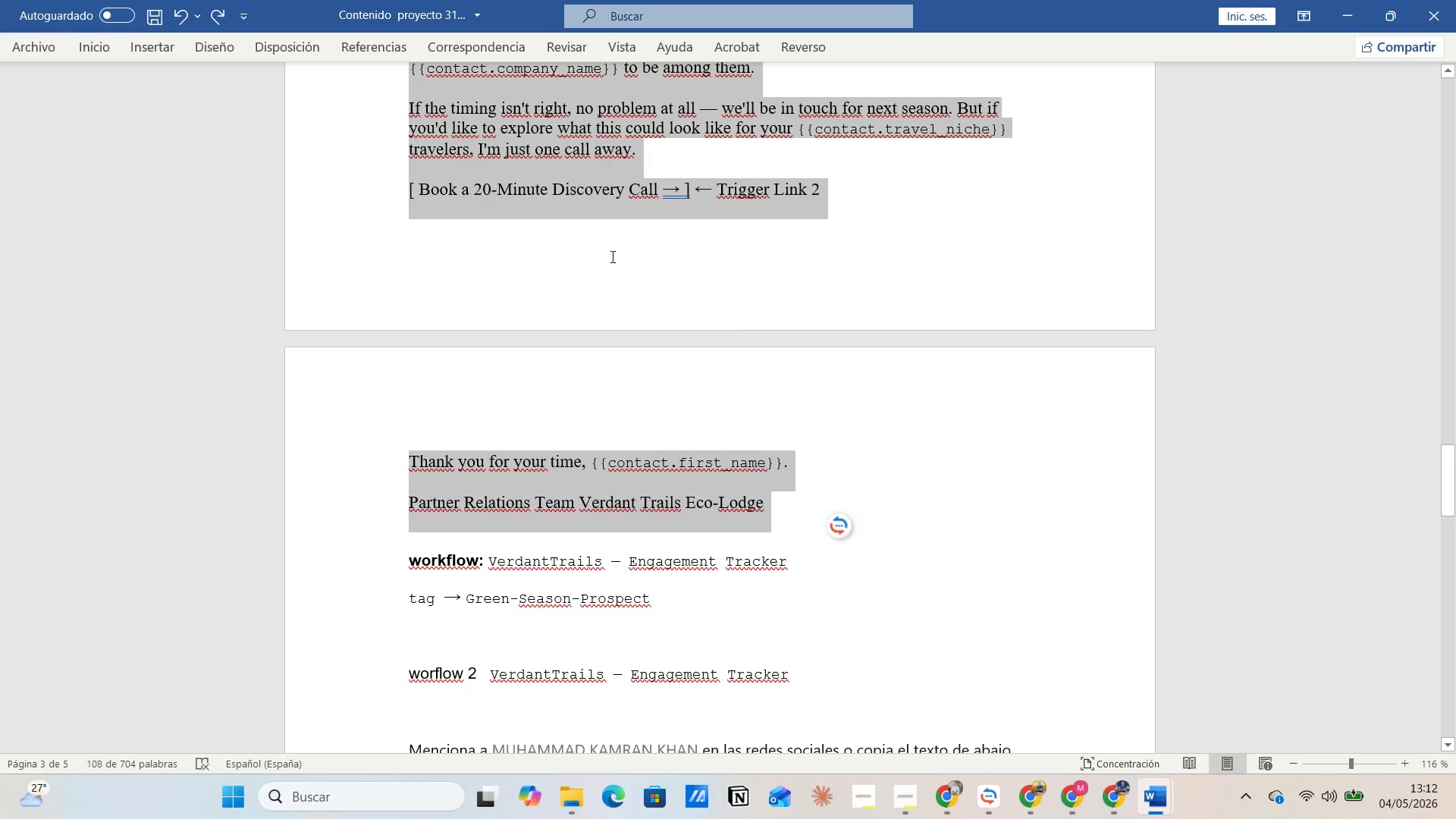 
scroll: coordinate [824, 513], scroll_direction: down, amount: 7.0
 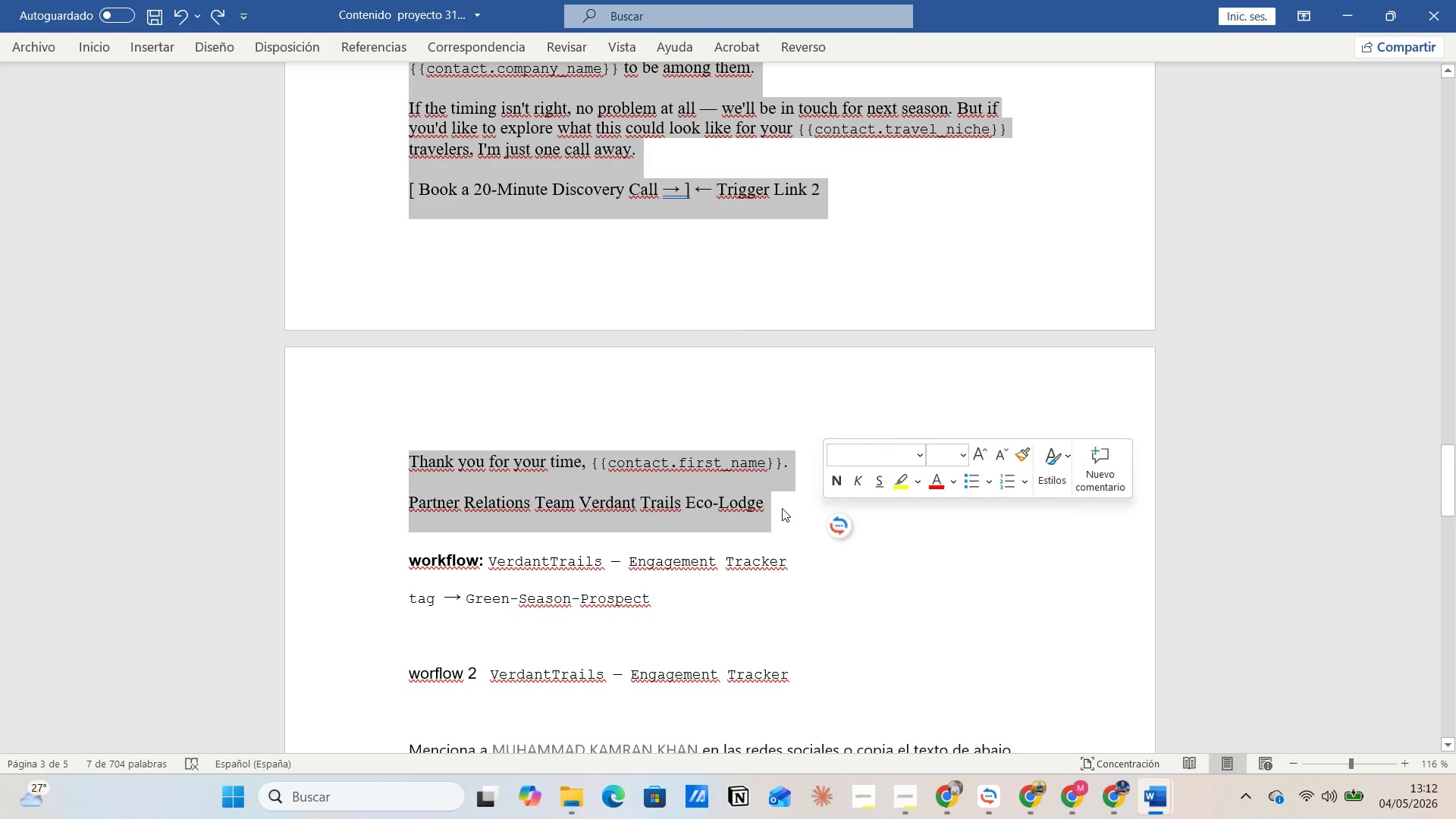 
right_click([540, 119])
 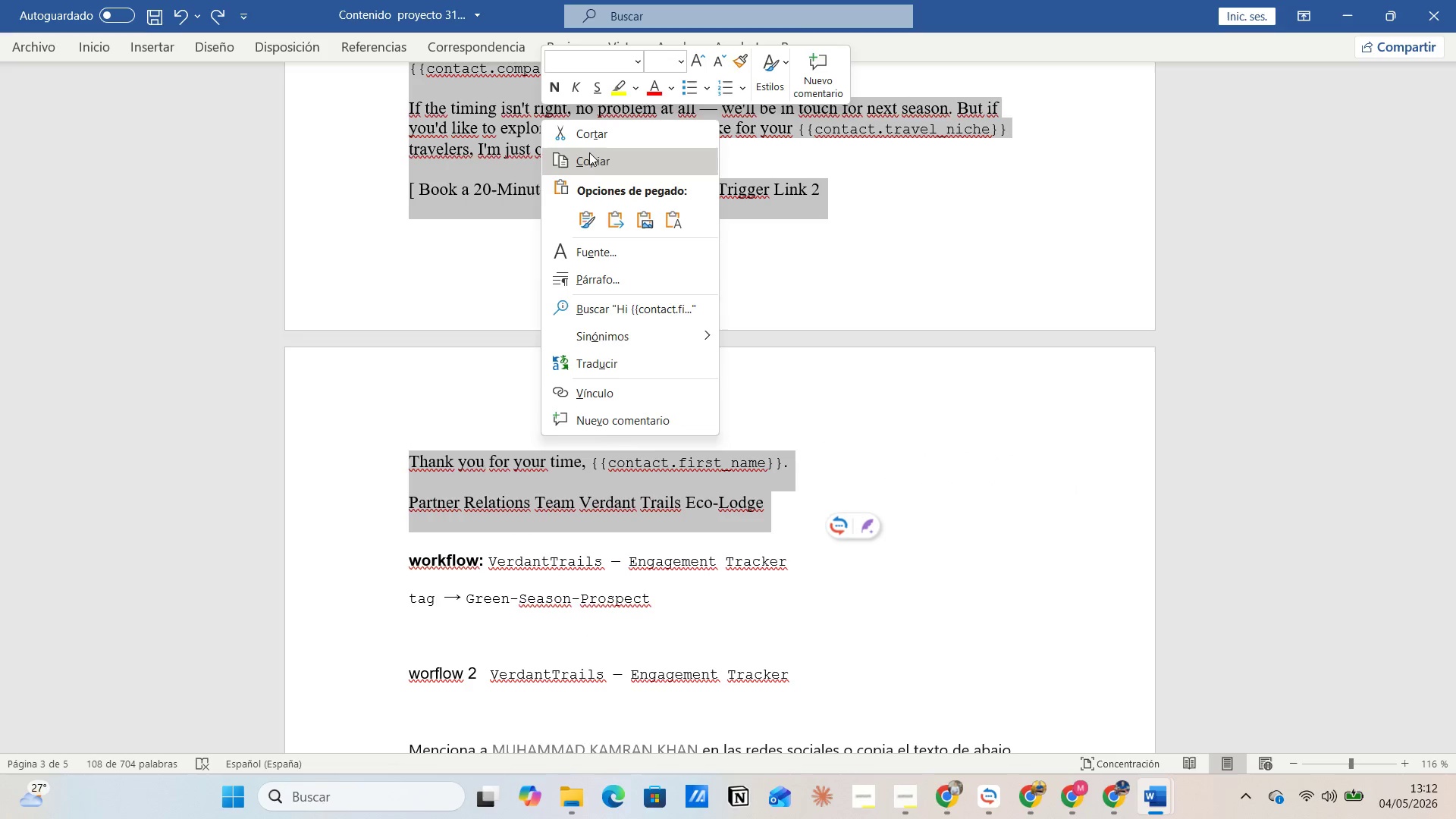 
left_click([593, 158])
 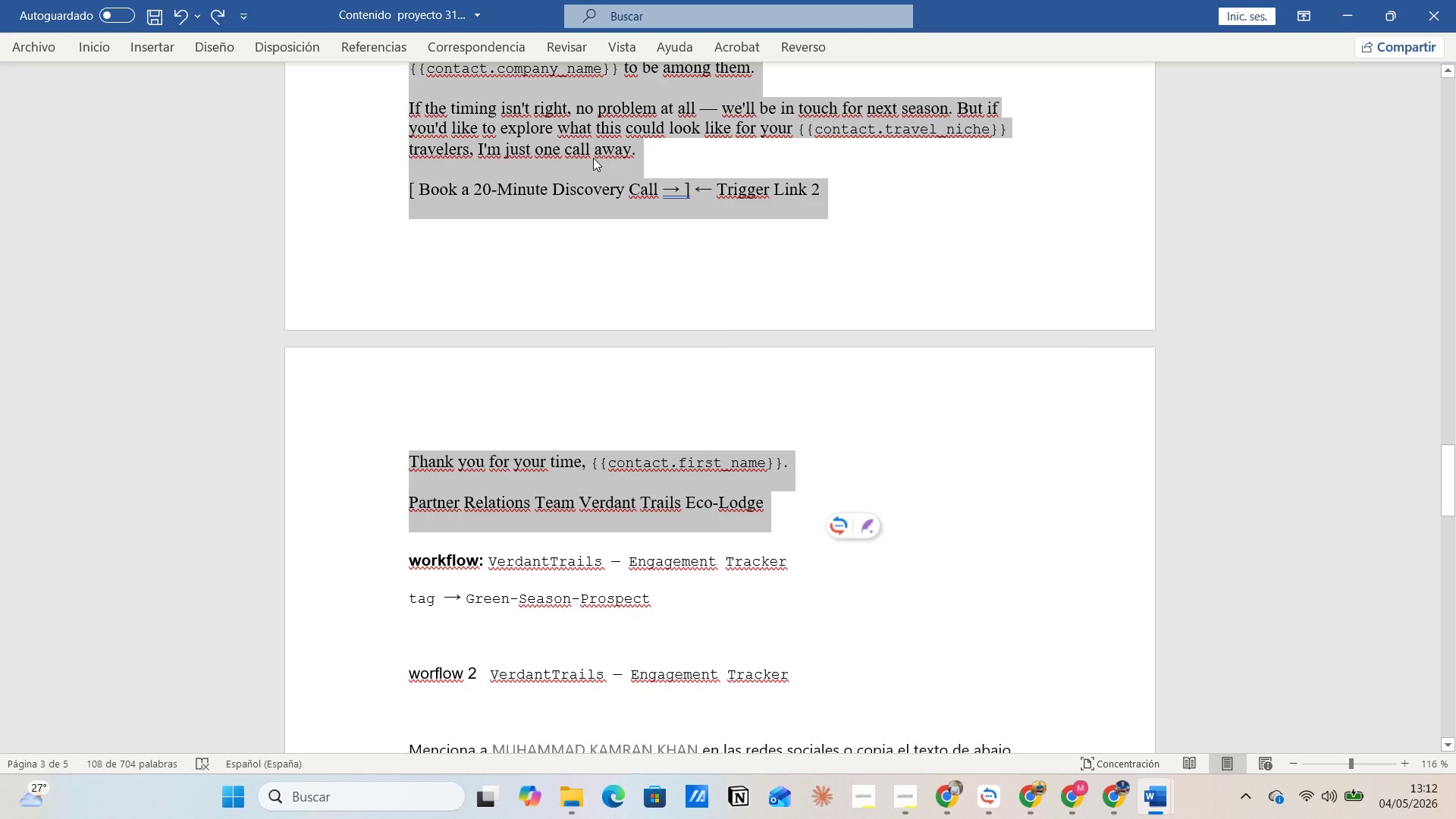 
key(Alt+AltLeft)
 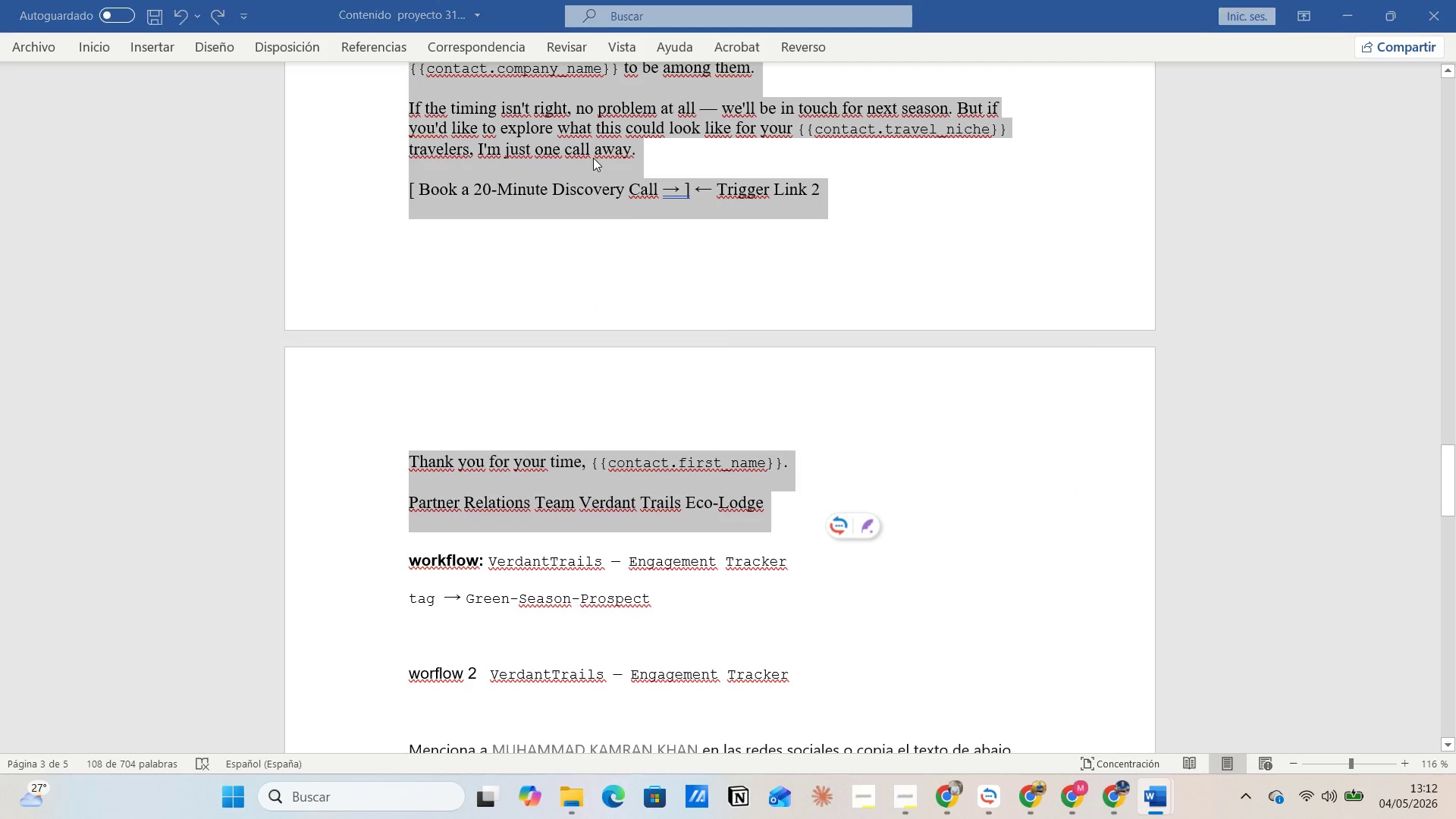 
key(Alt+Tab)
 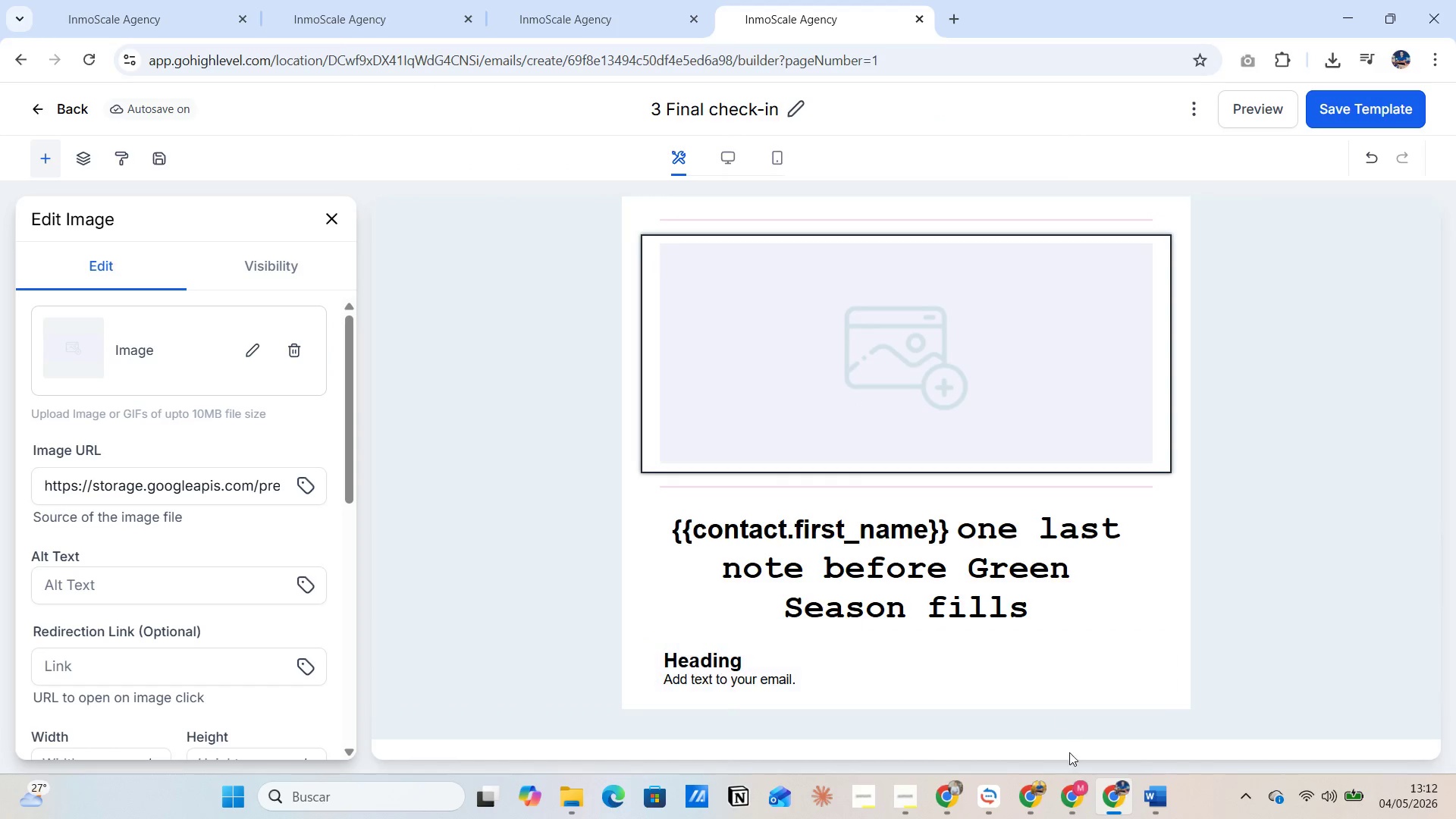 
left_click([984, 790])
 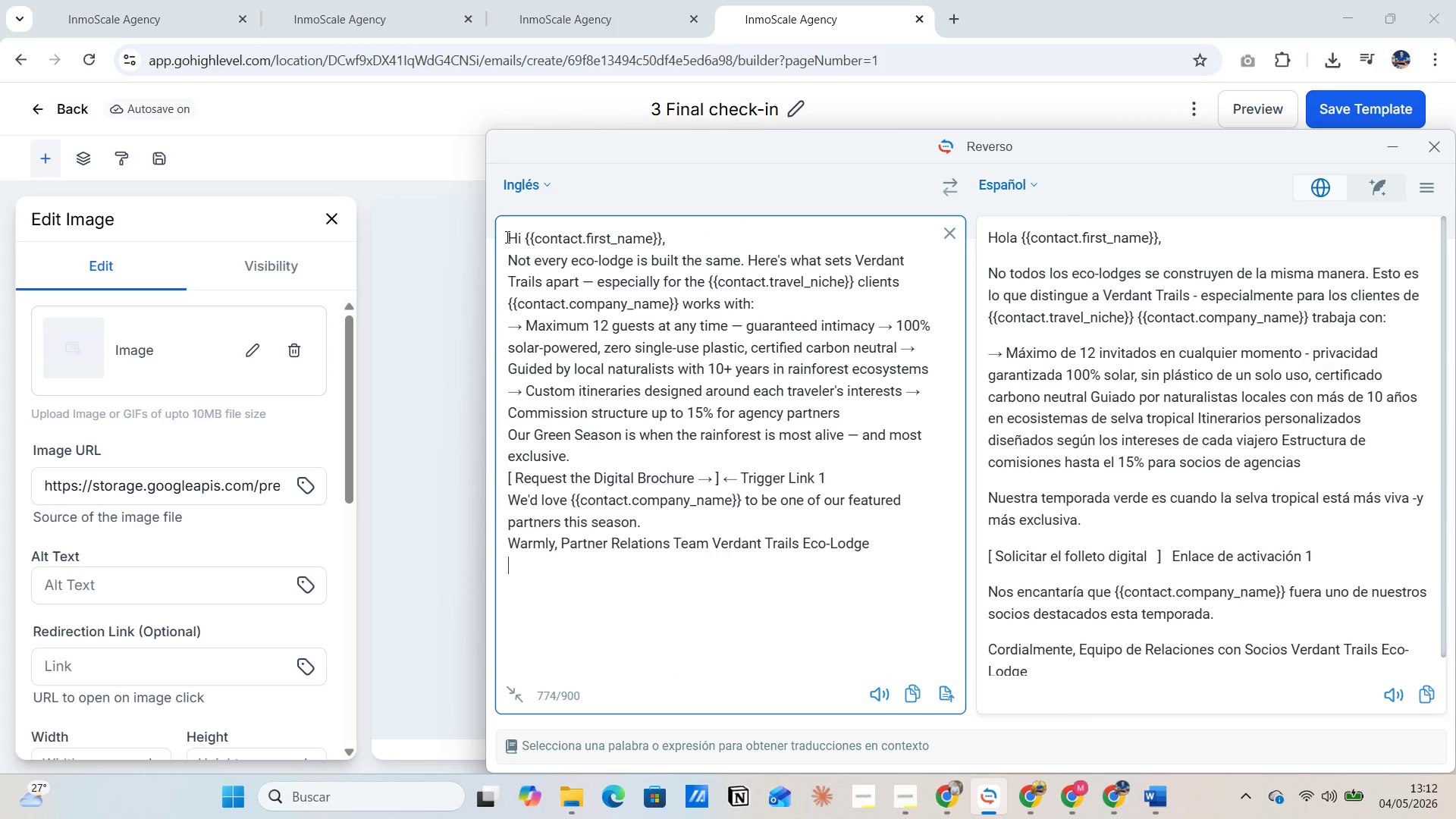 
left_click_drag(start_coordinate=[506, 237], to_coordinate=[871, 541])
 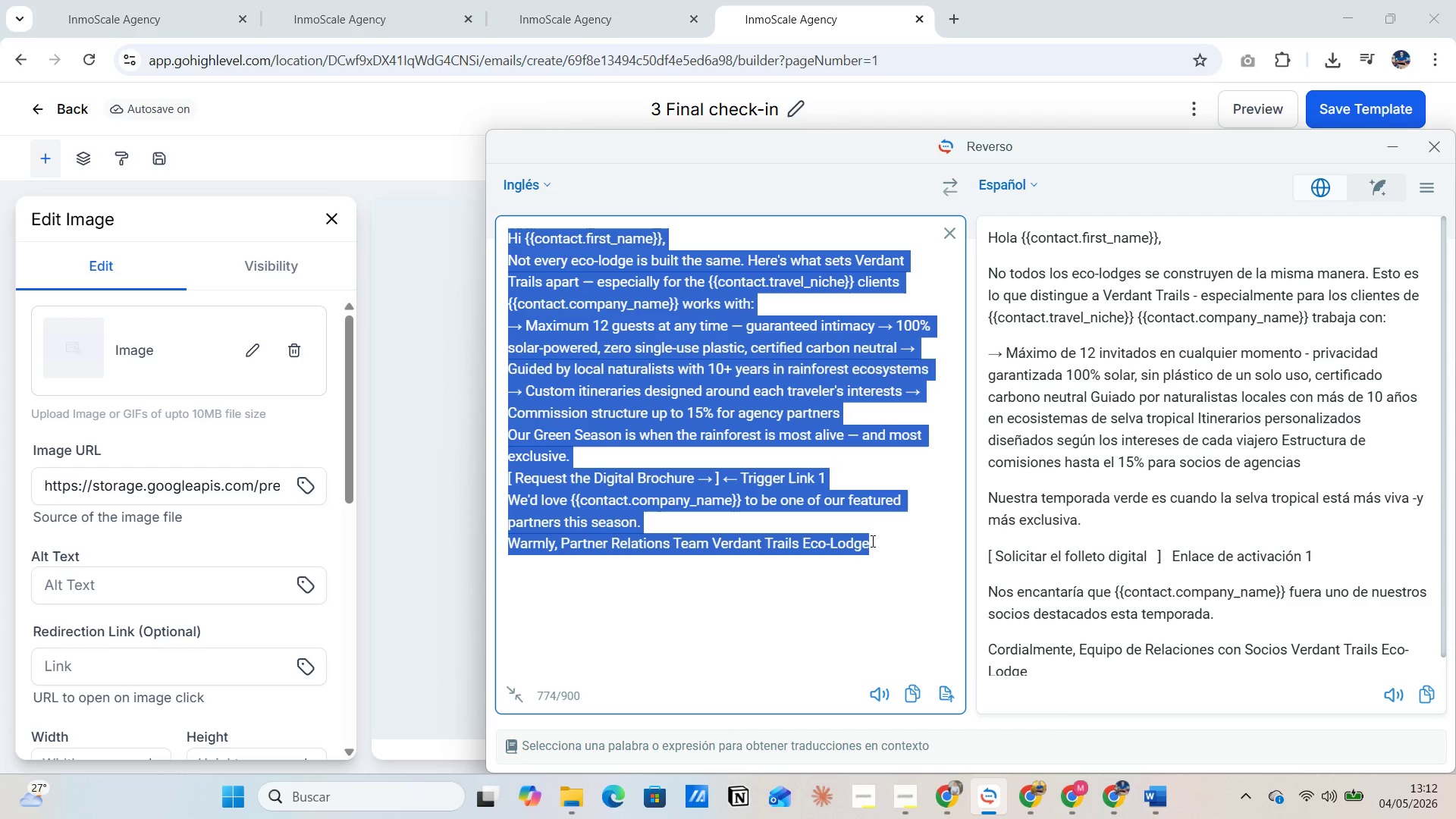 
key(Control+V)
 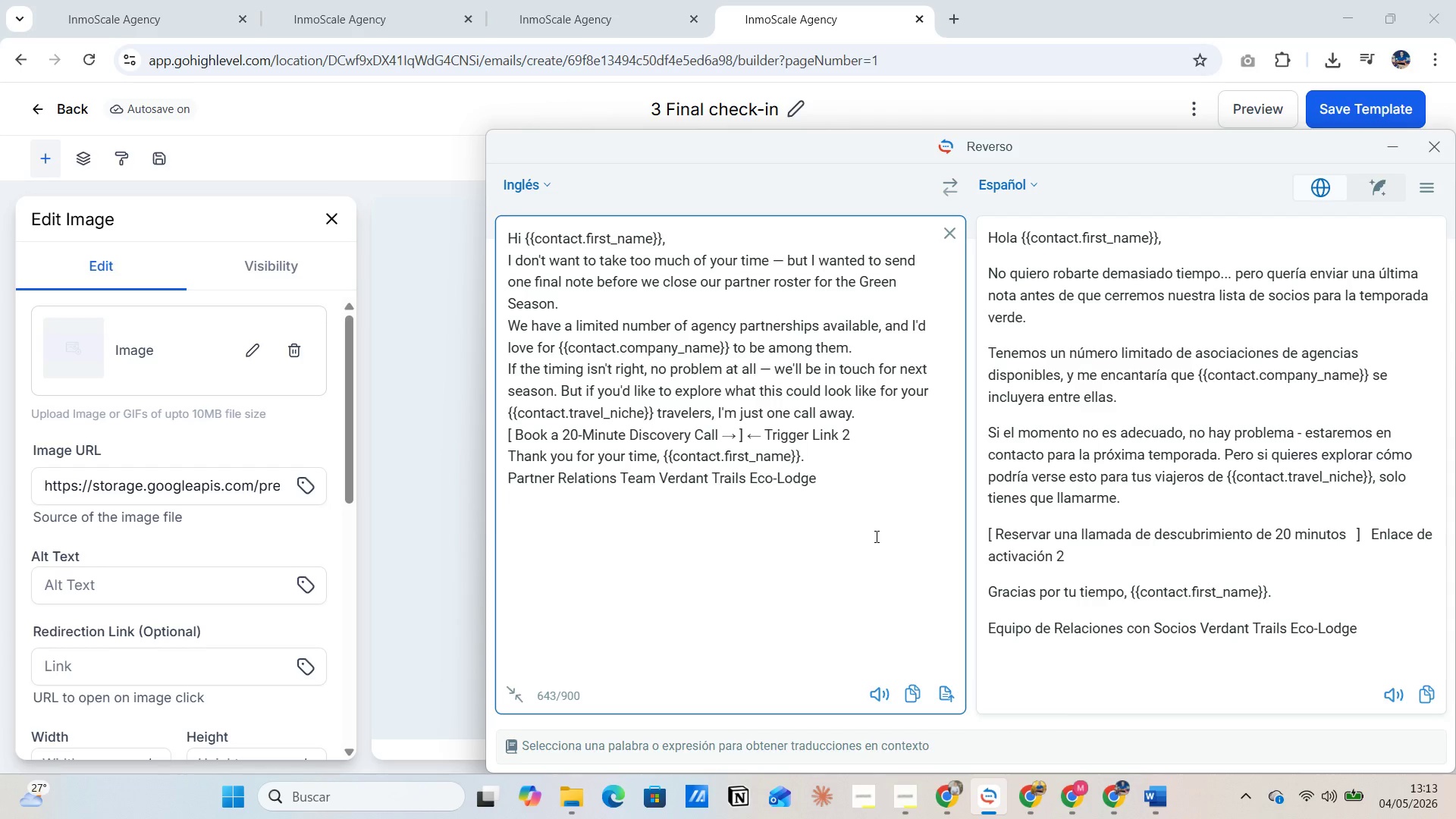 
wait(35.38)
 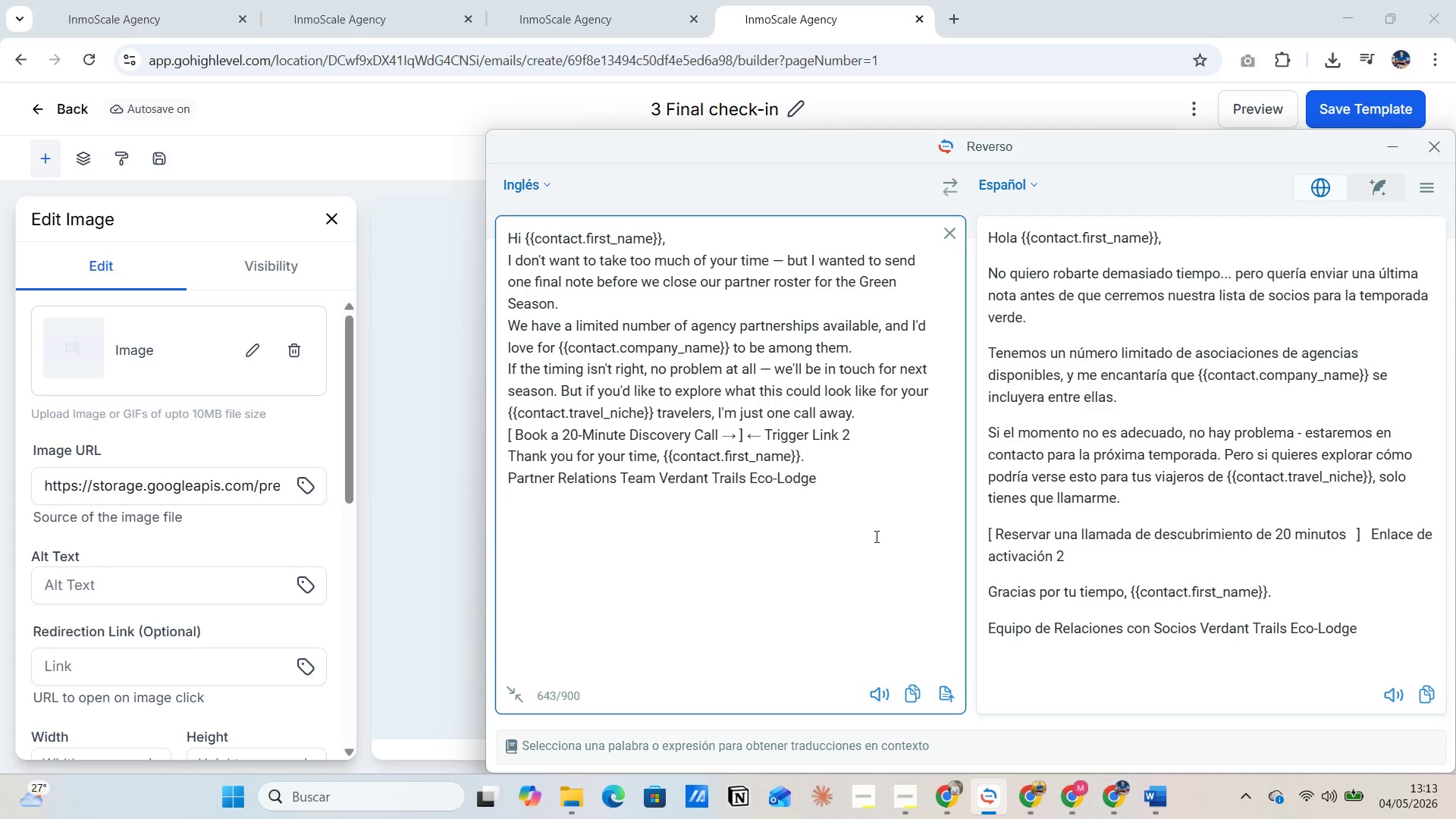 
key(Alt+AltLeft)
 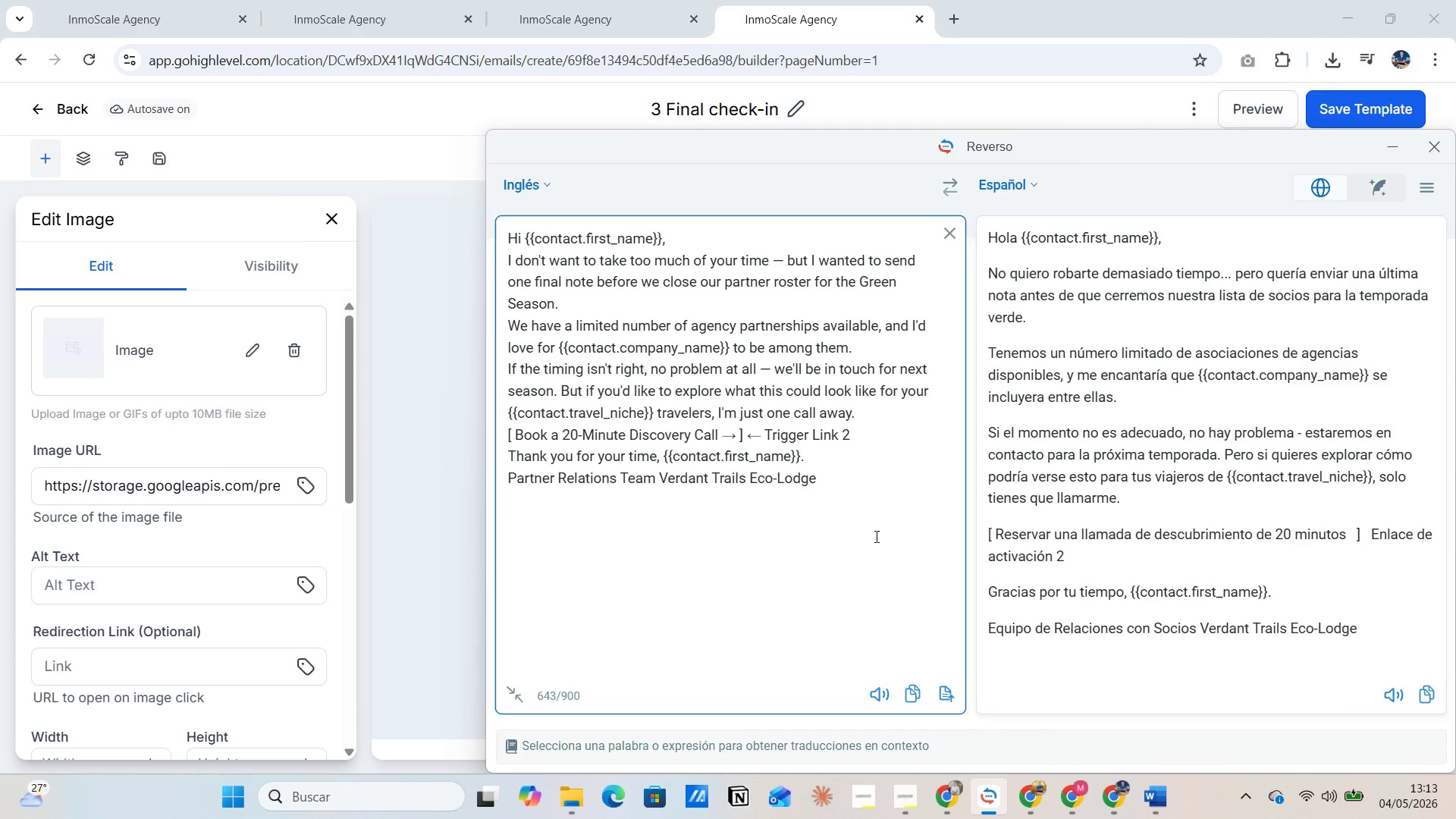 
key(Alt+Tab)
 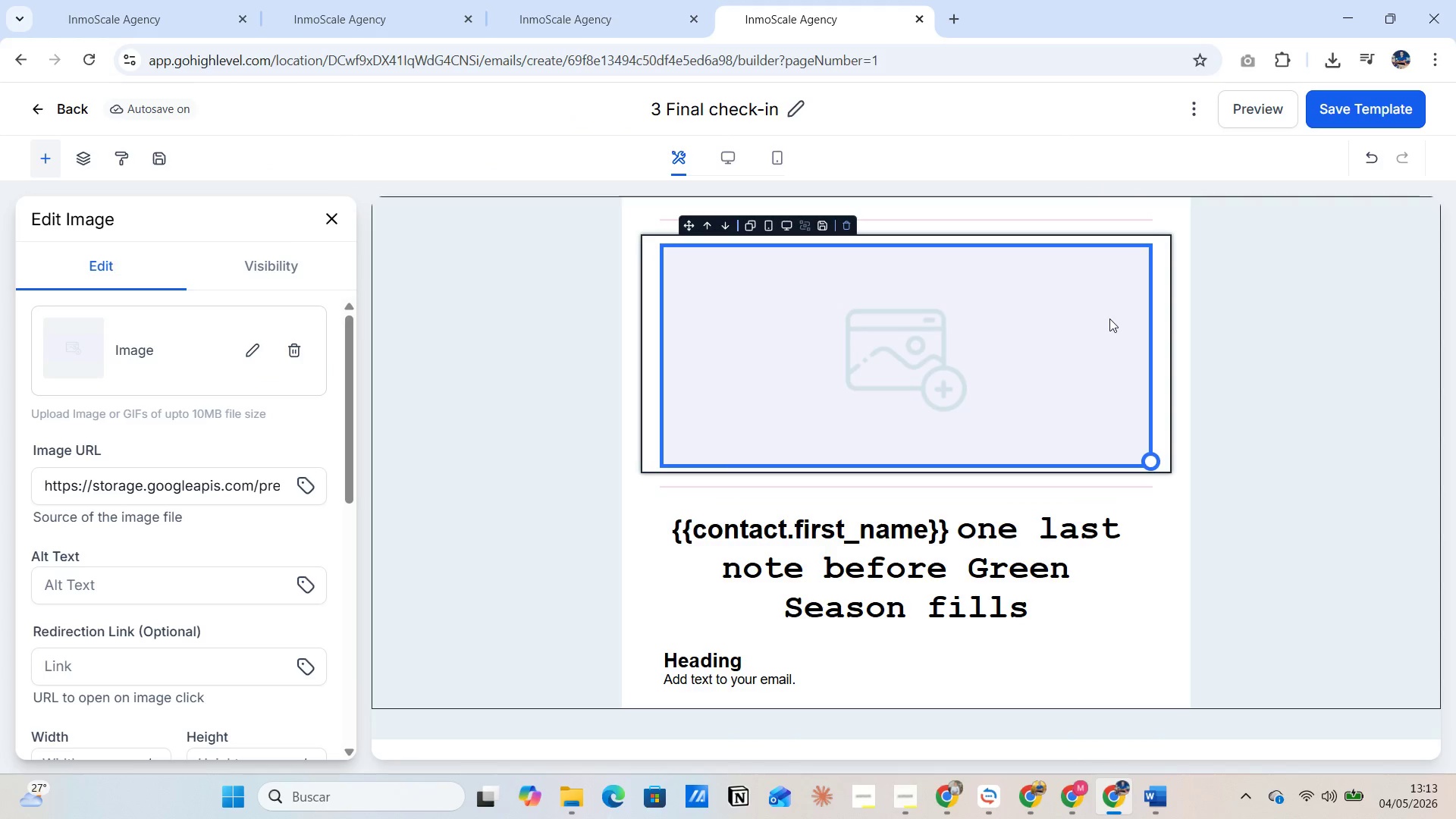 
left_click([992, 369])
 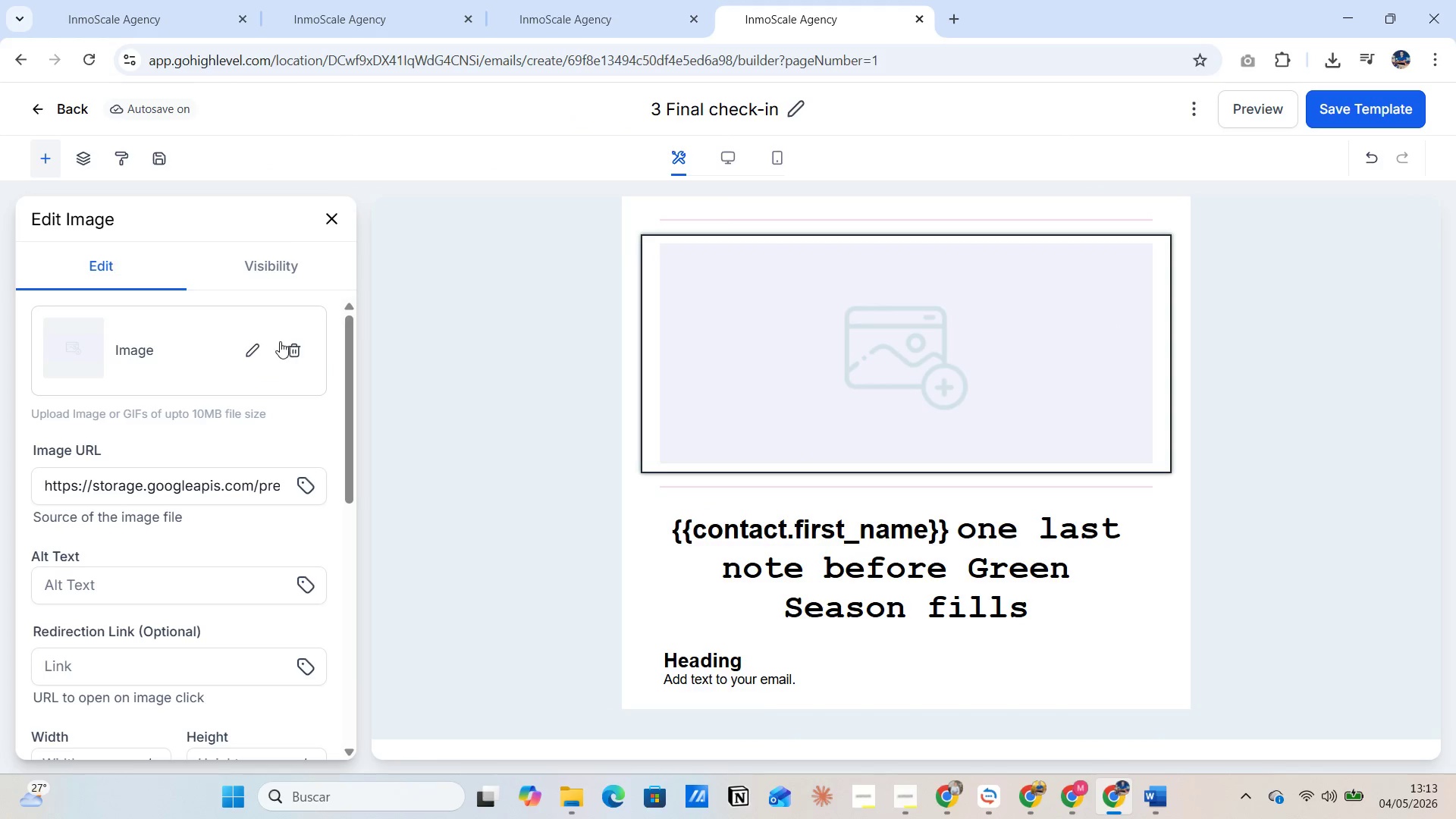 
left_click([249, 346])
 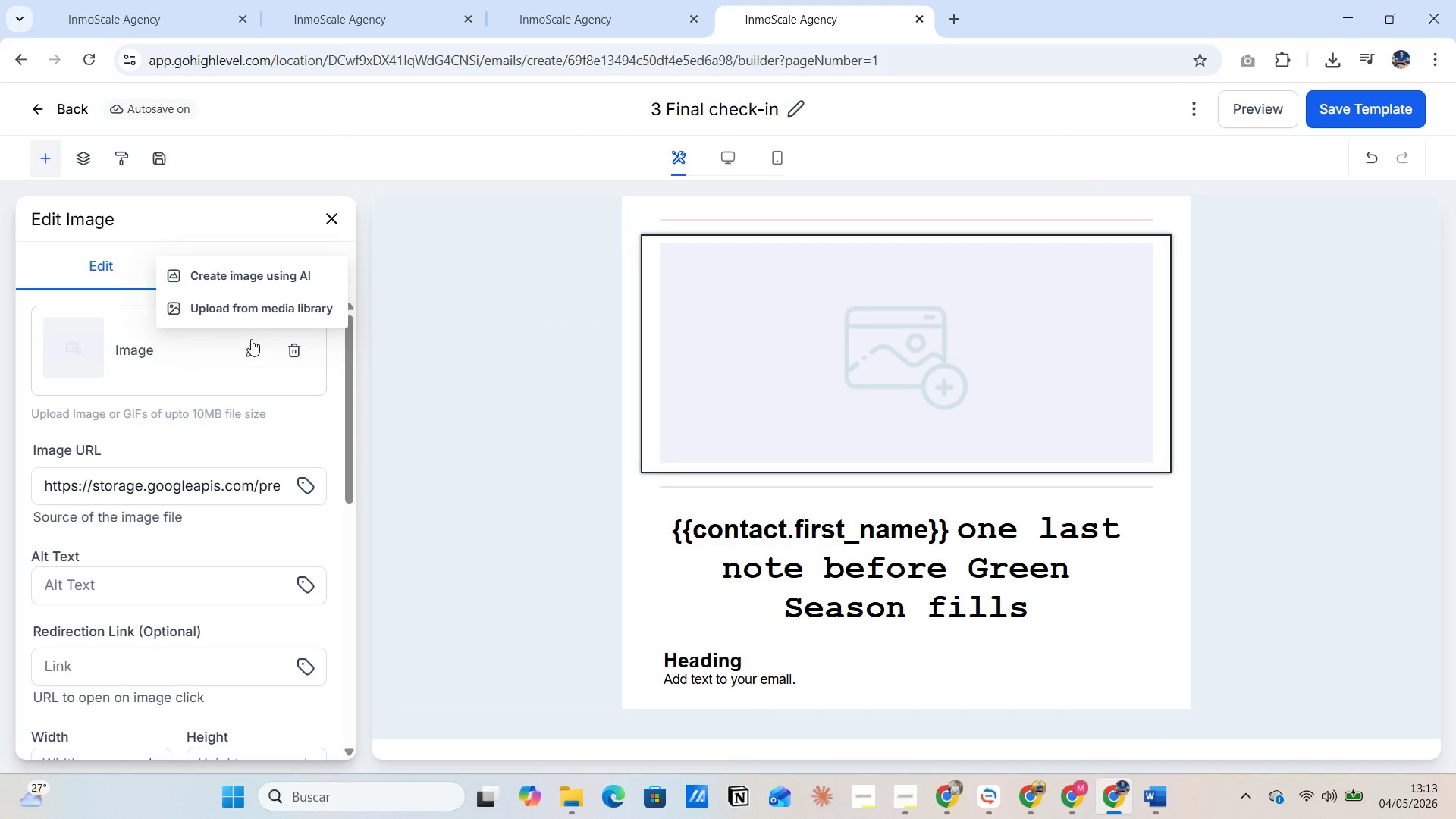 
left_click([261, 309])
 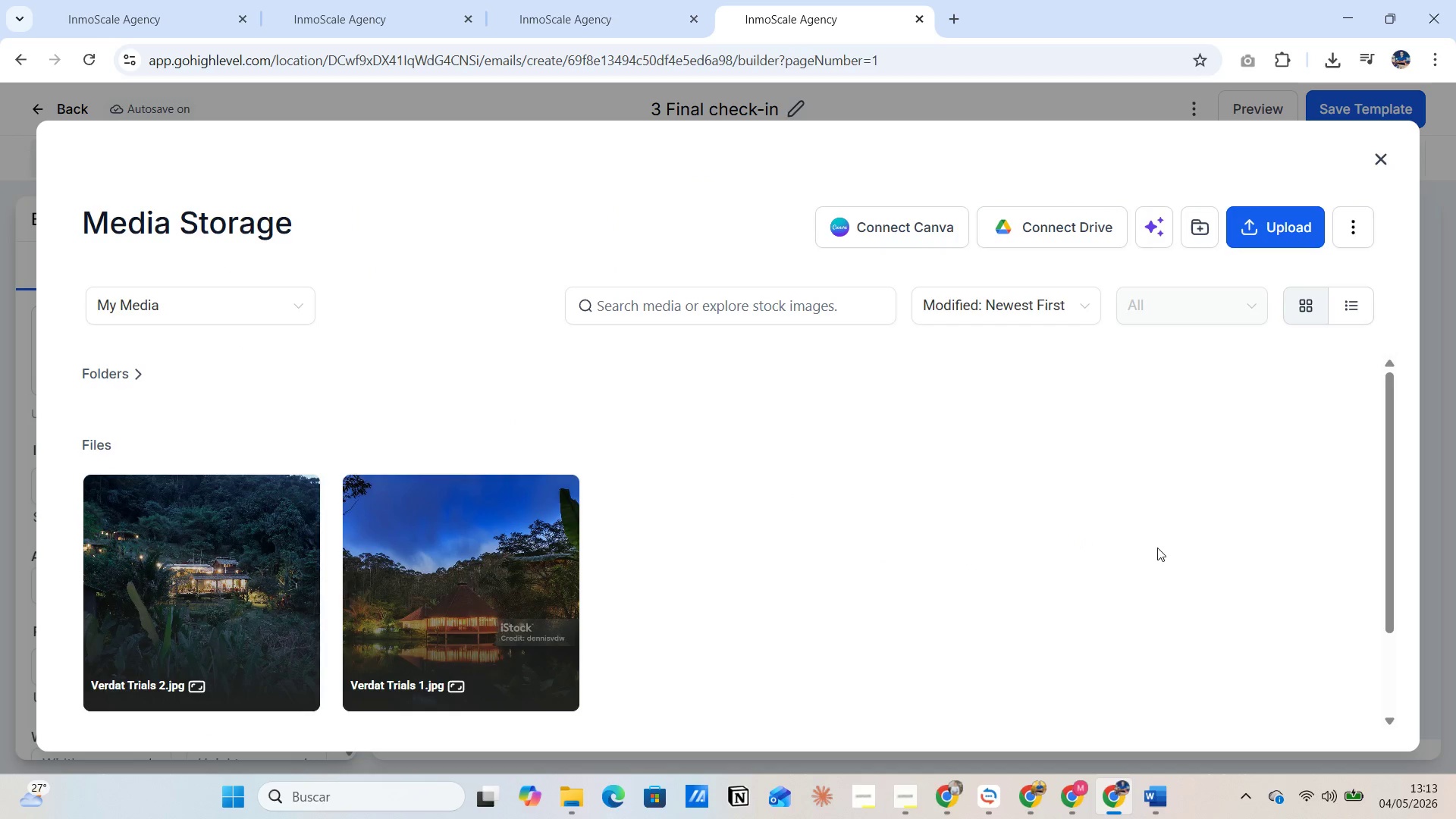 
left_click([1276, 227])
 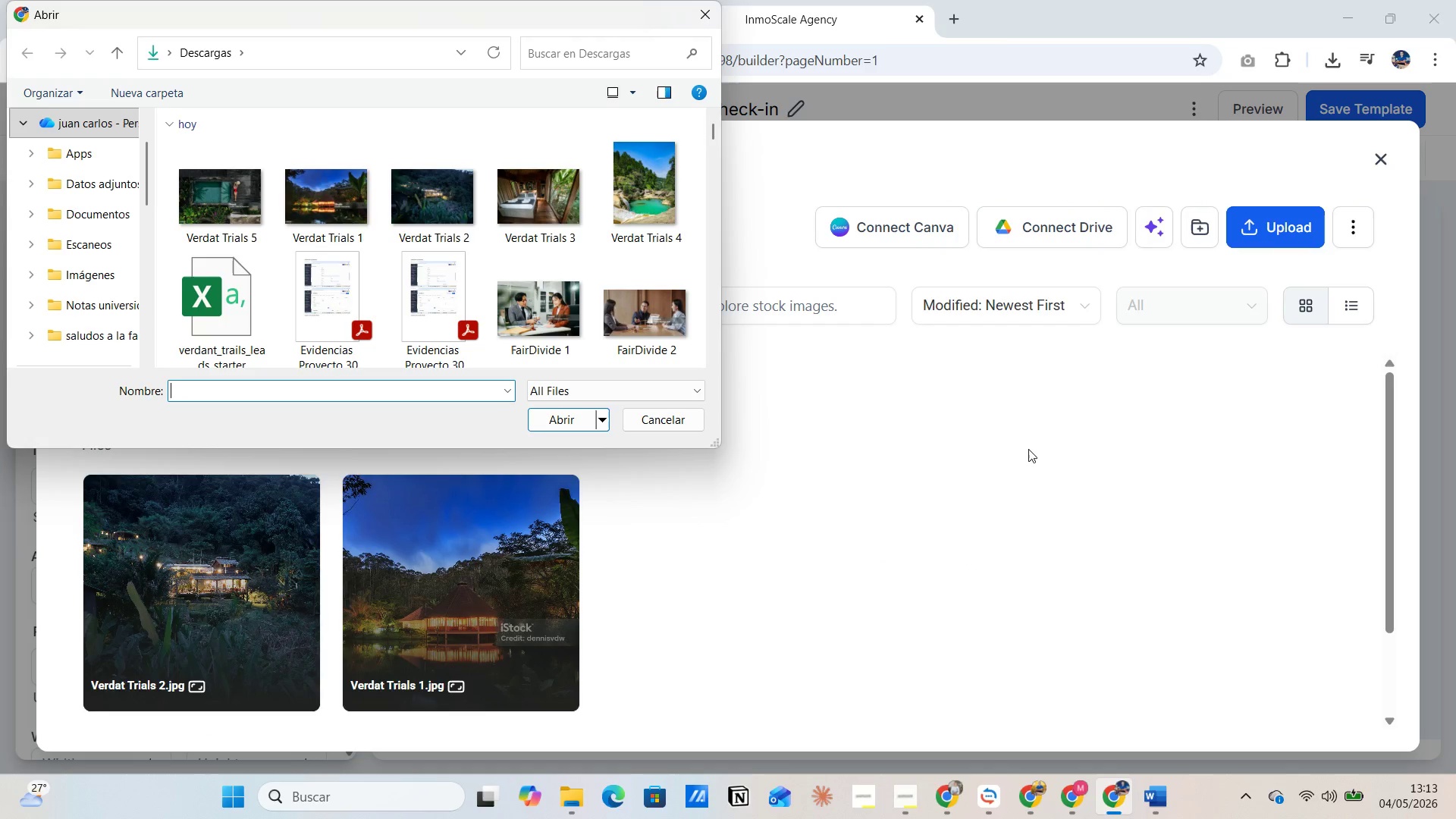 
wait(8.59)
 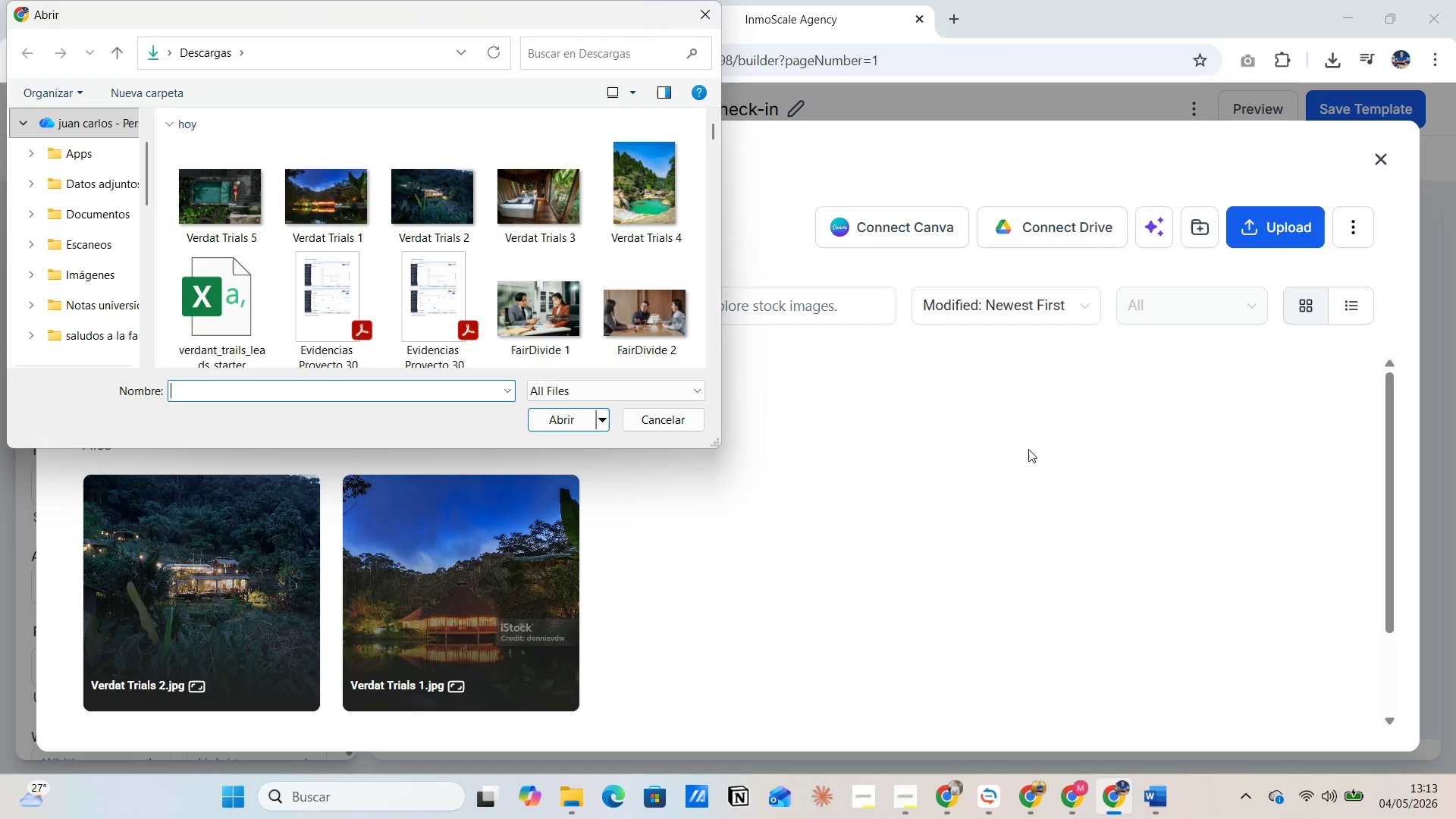 
left_click([954, 16])
 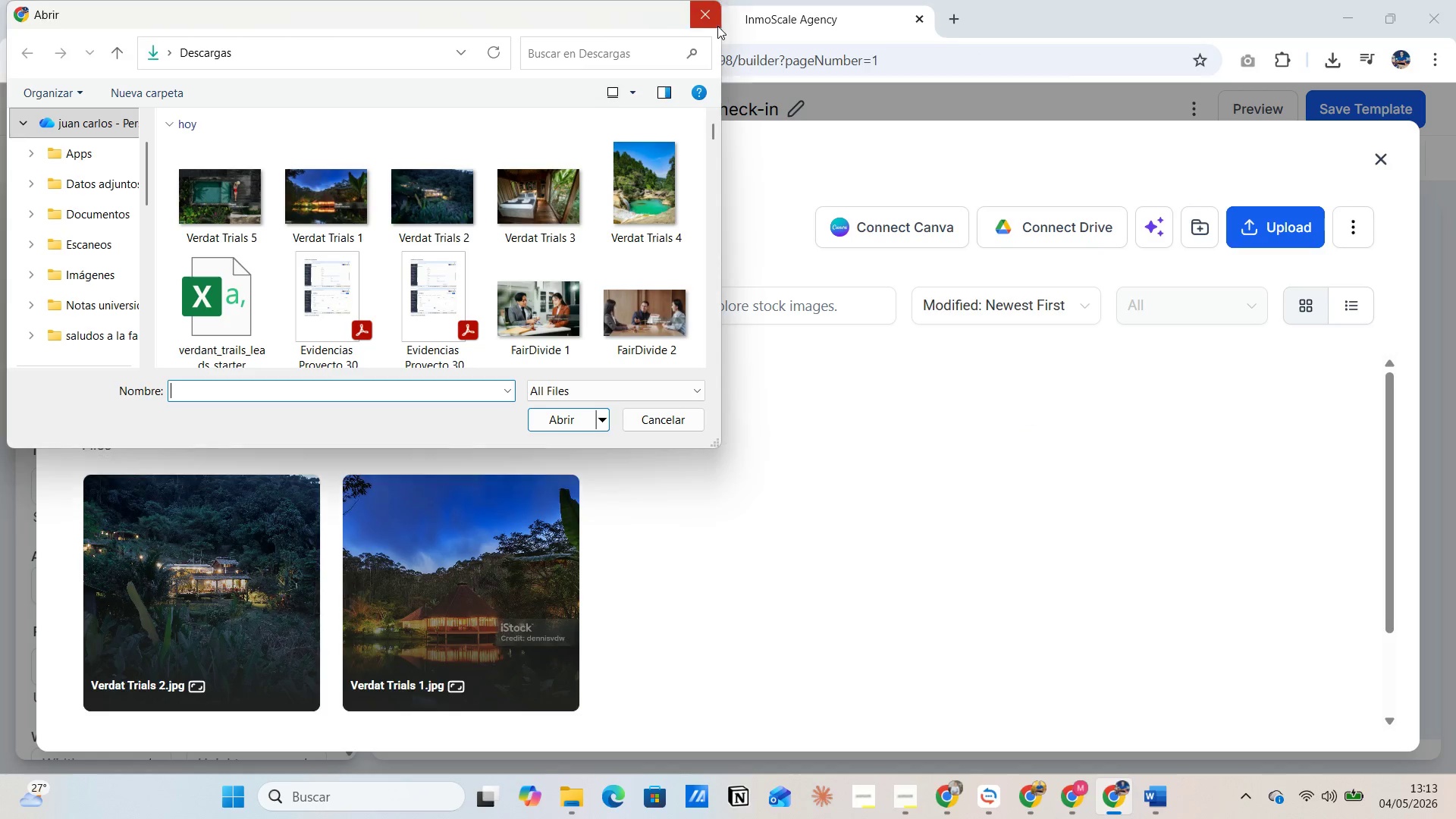 
left_click([708, 21])
 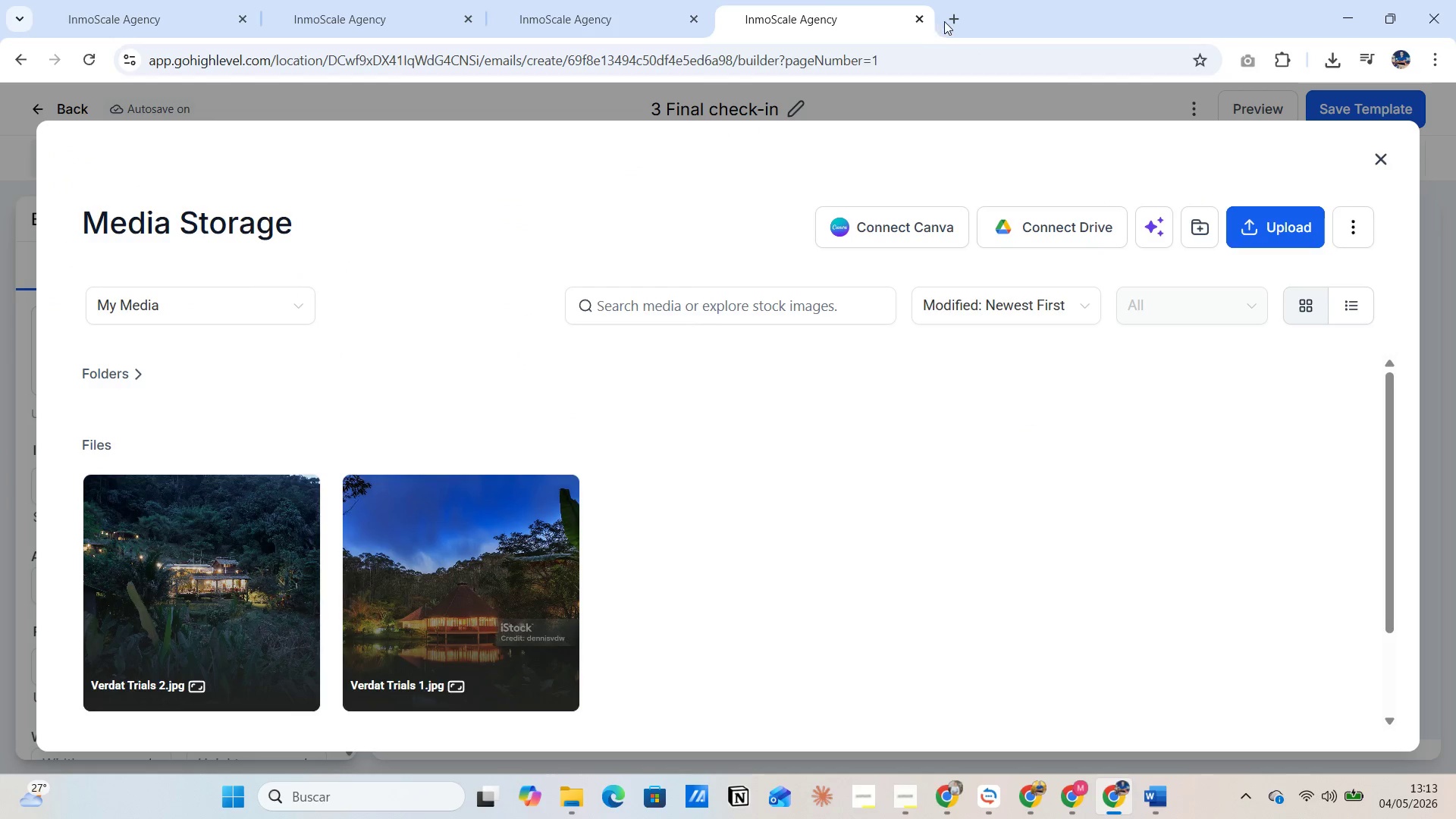 
left_click([952, 20])
 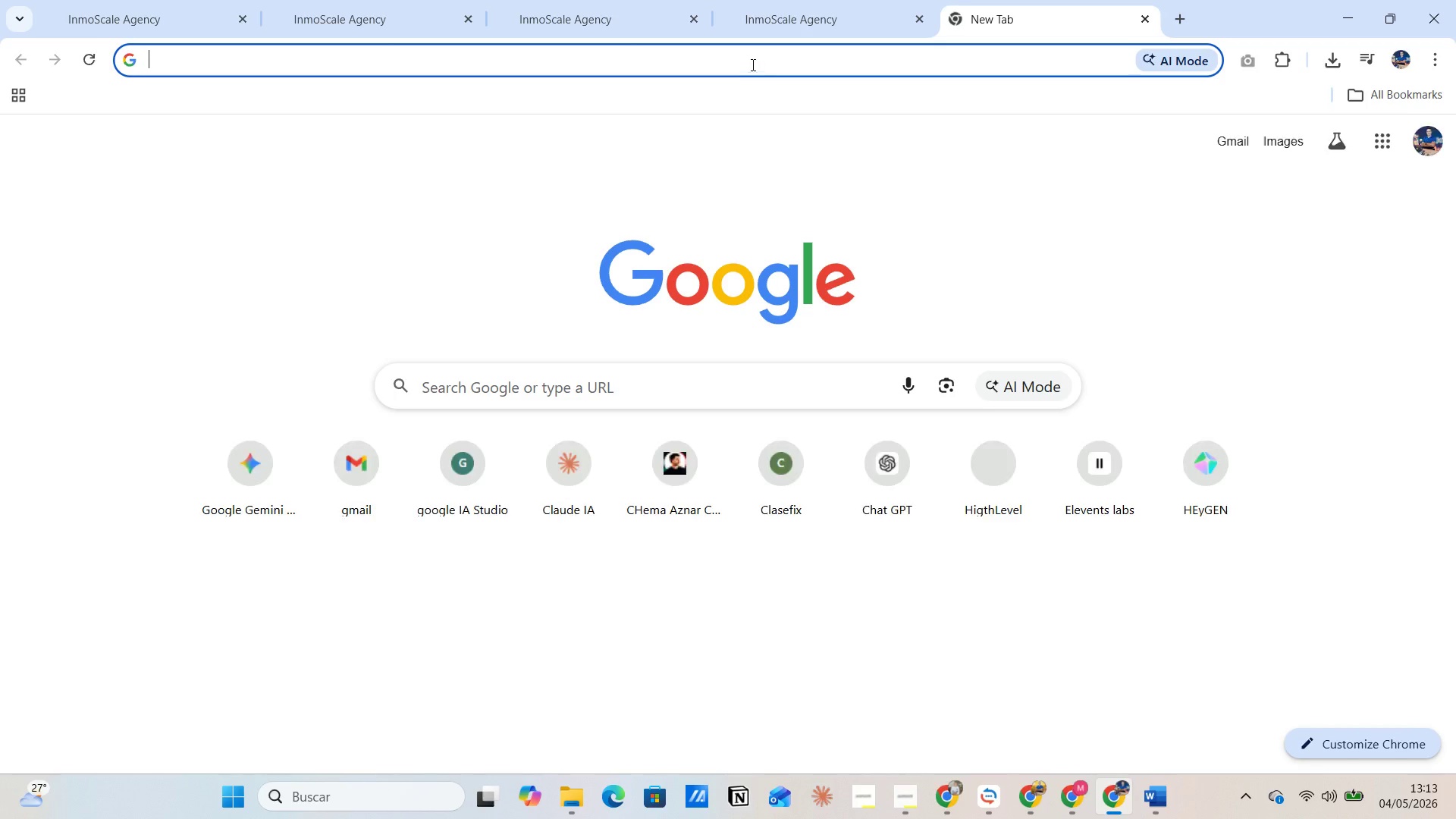 
left_click([744, 59])
 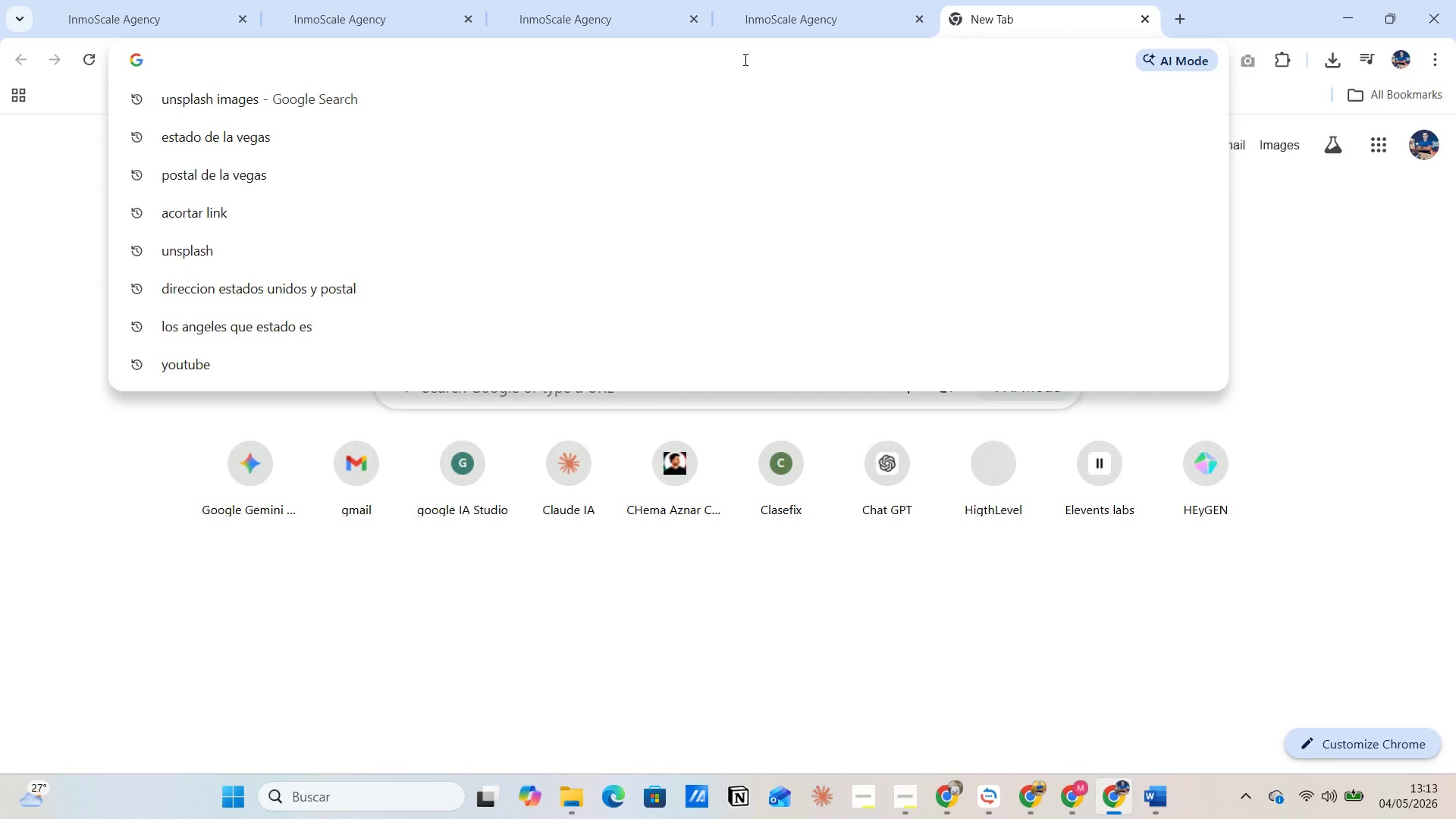 
type(unplas)
 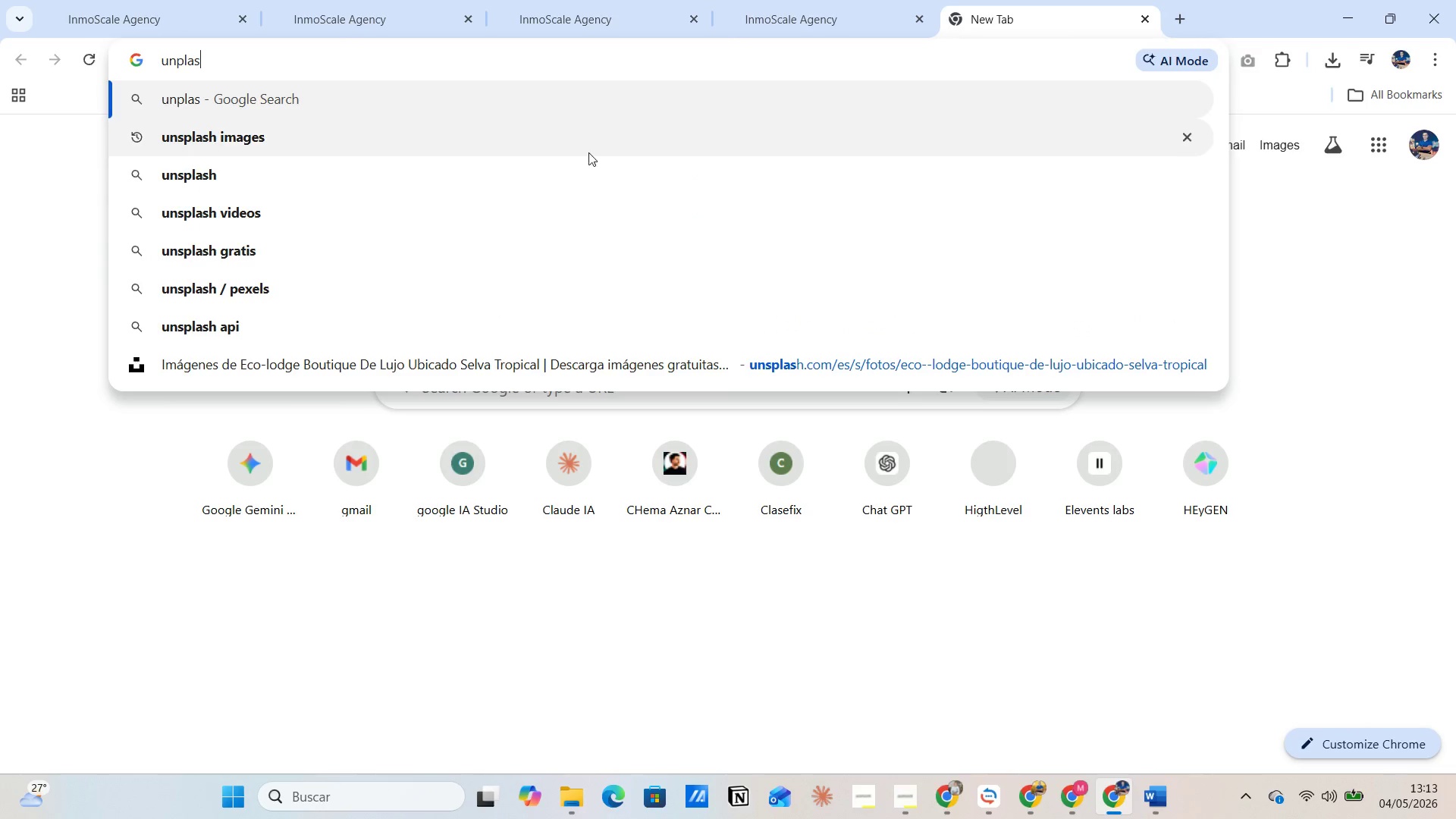 
left_click([470, 151])
 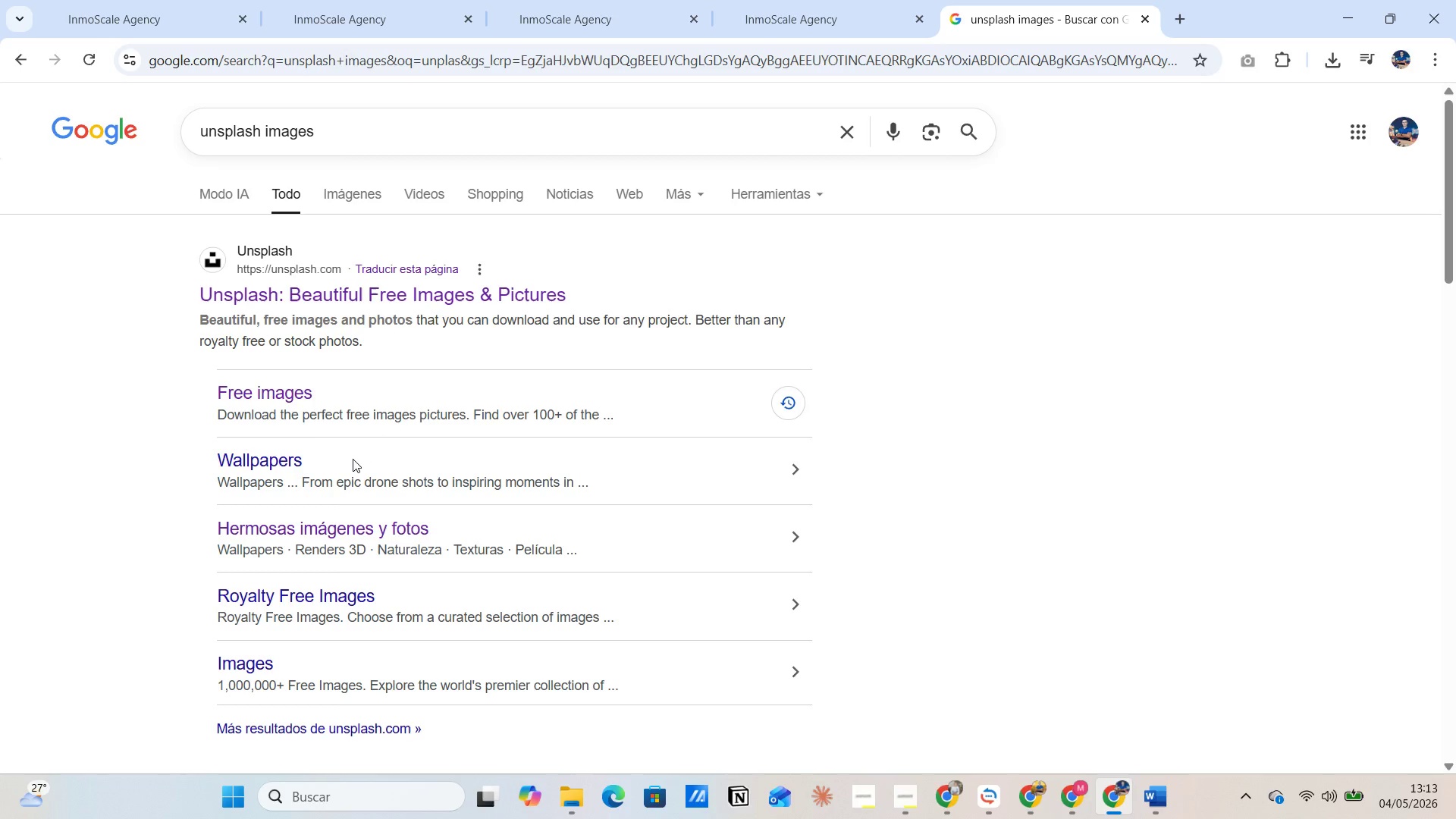 
left_click([283, 398])
 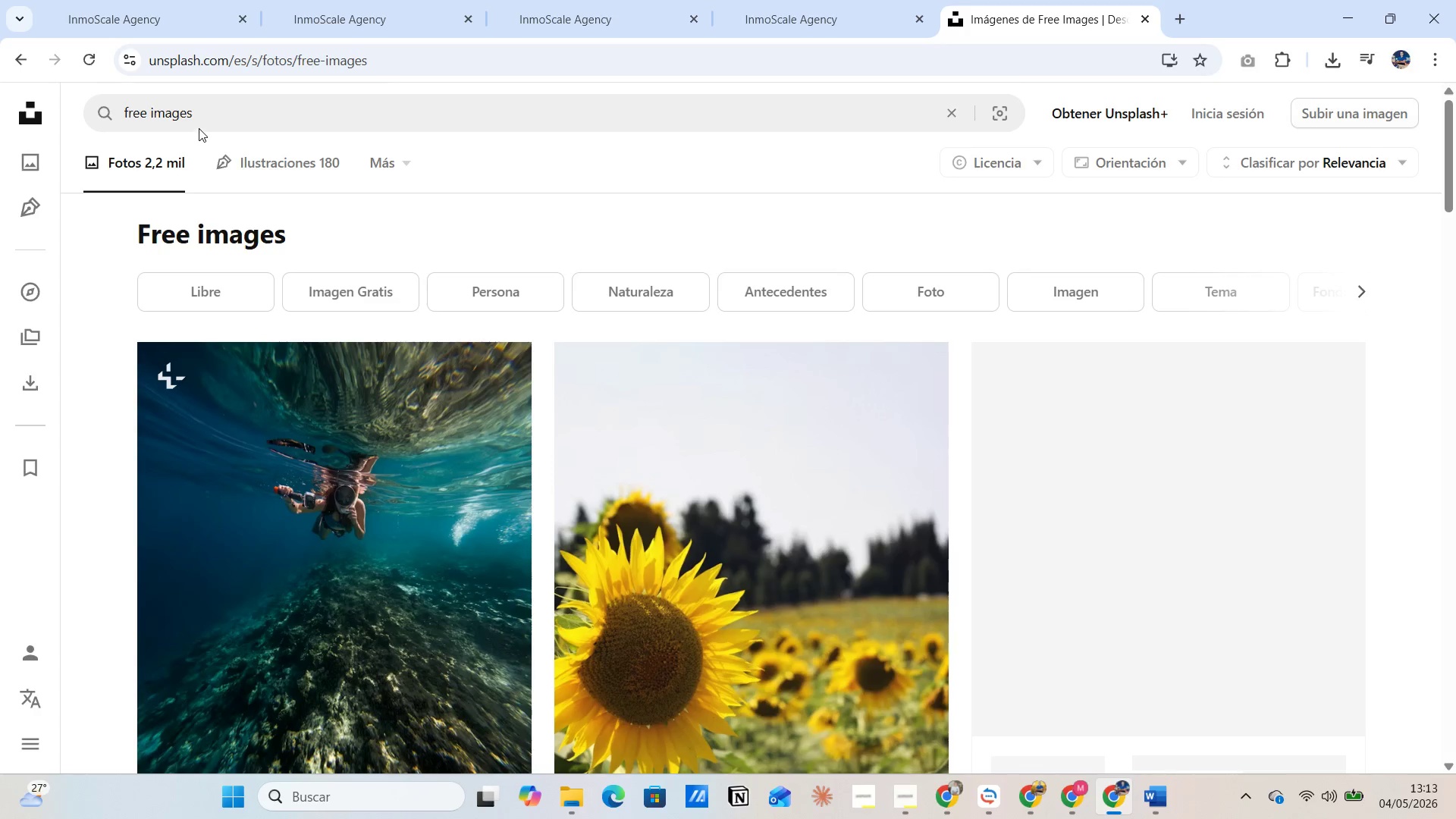 
scroll: coordinate [392, 458], scroll_direction: down, amount: 5.0
 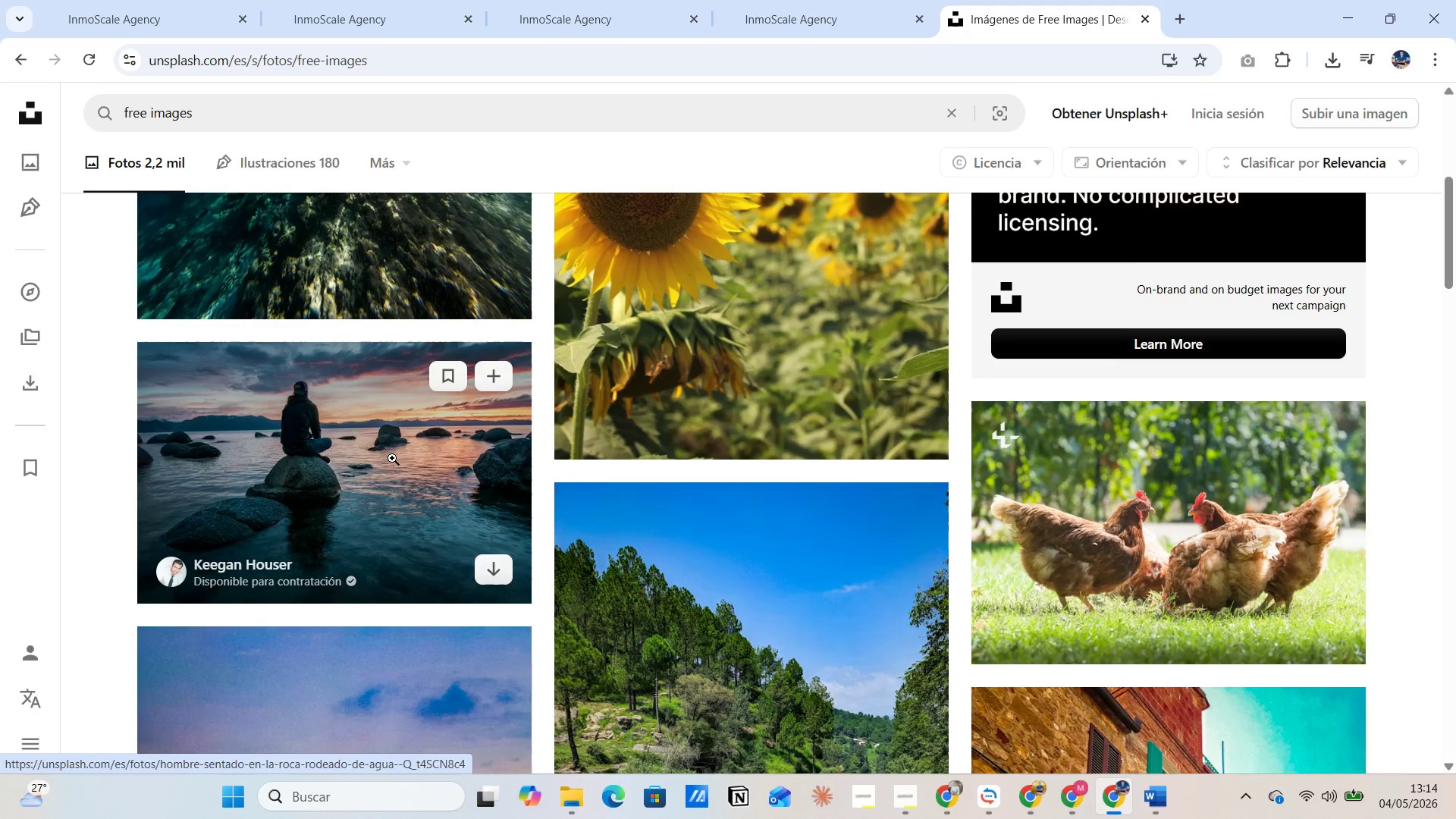 
wait(9.53)
 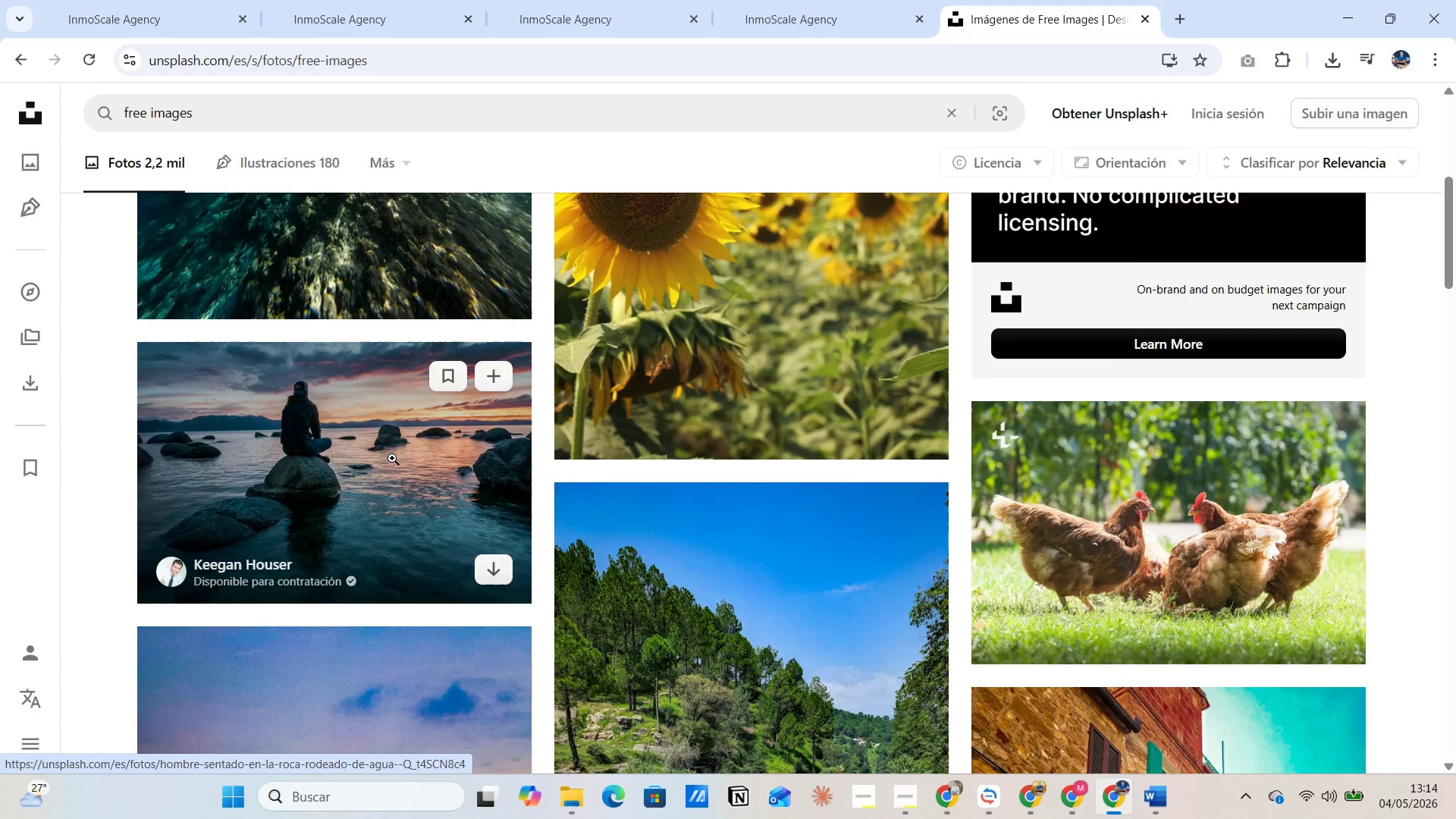 
left_click([601, 12])
 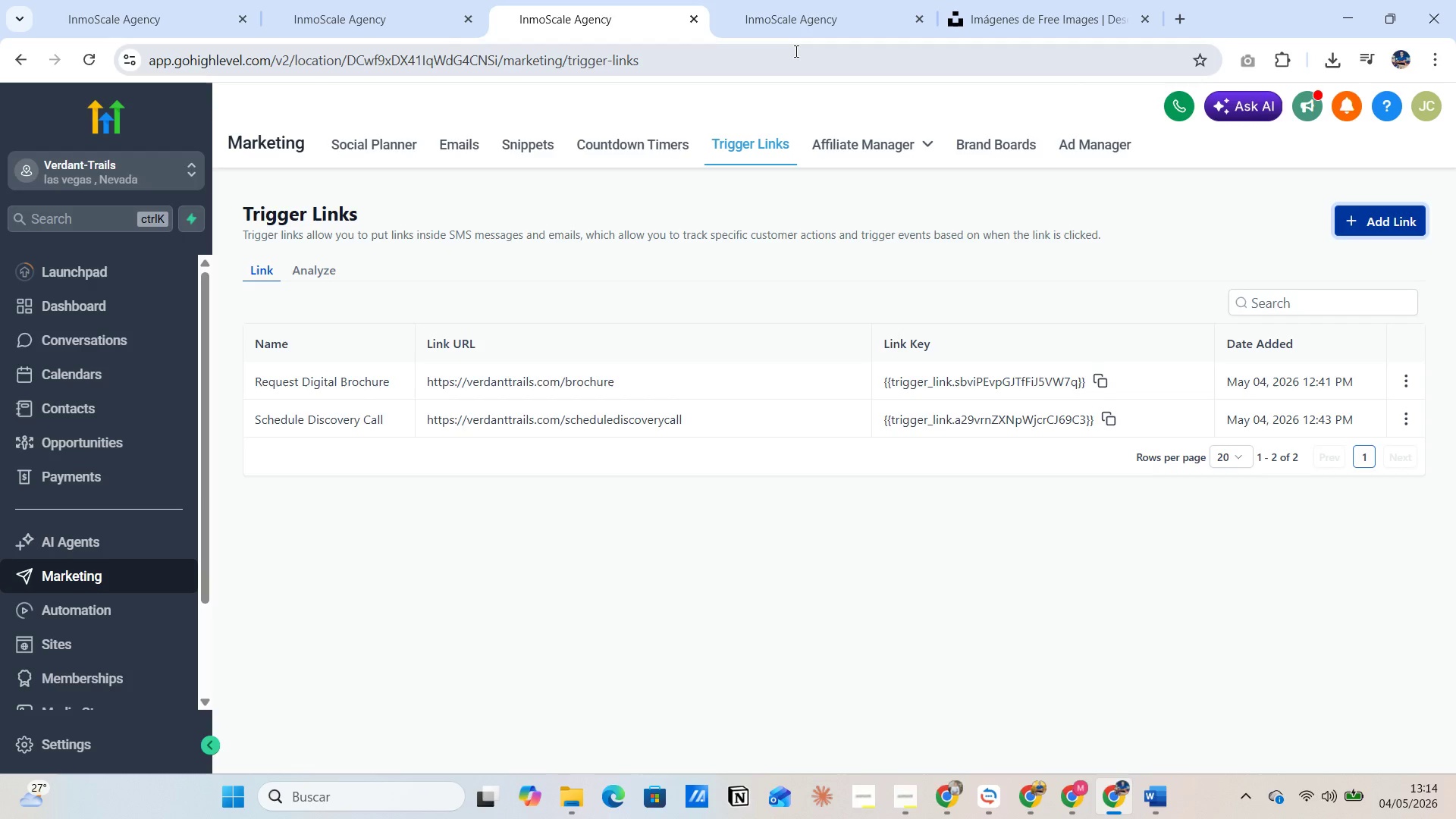 
left_click([804, 21])
 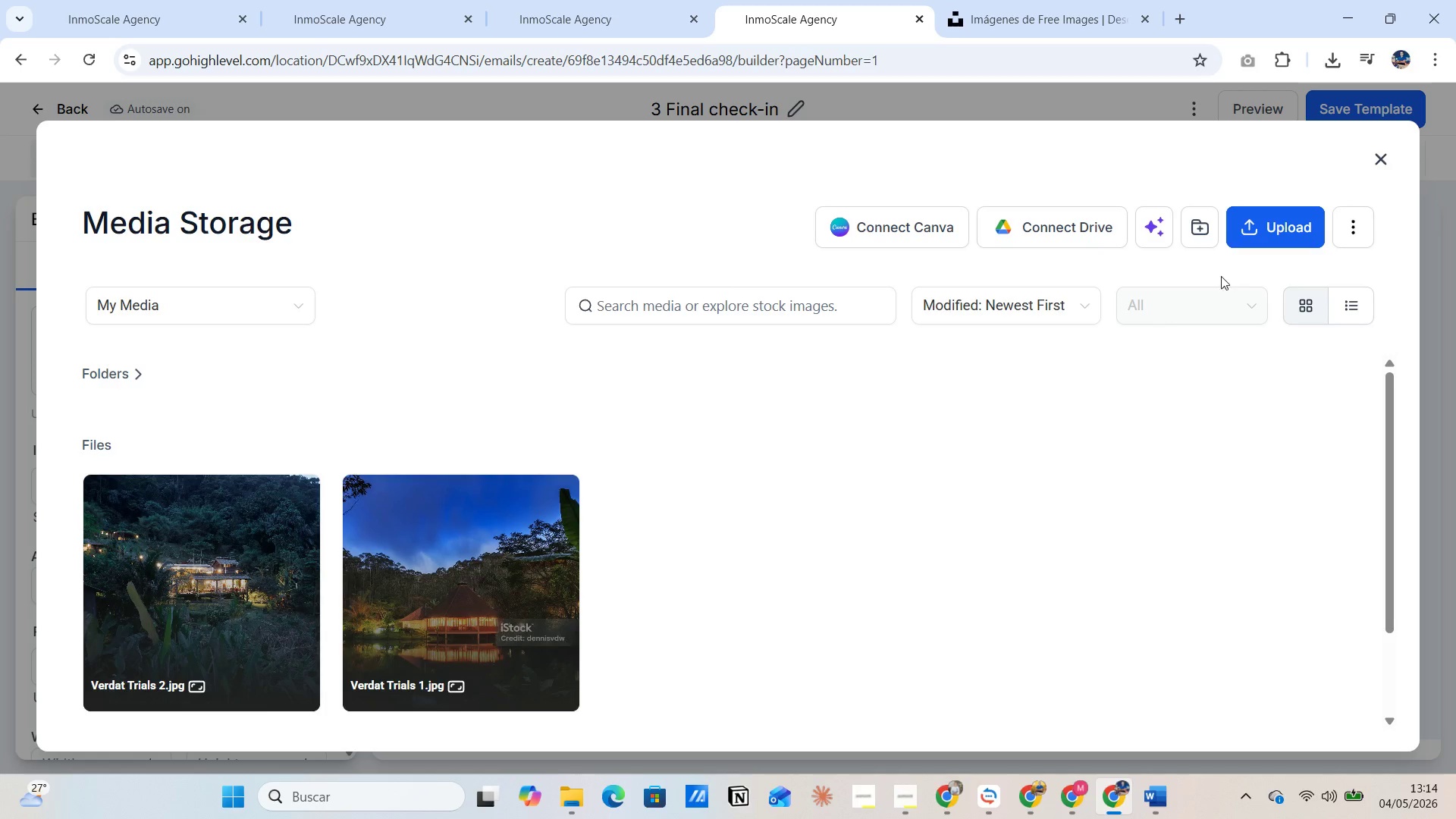 
left_click([1264, 229])
 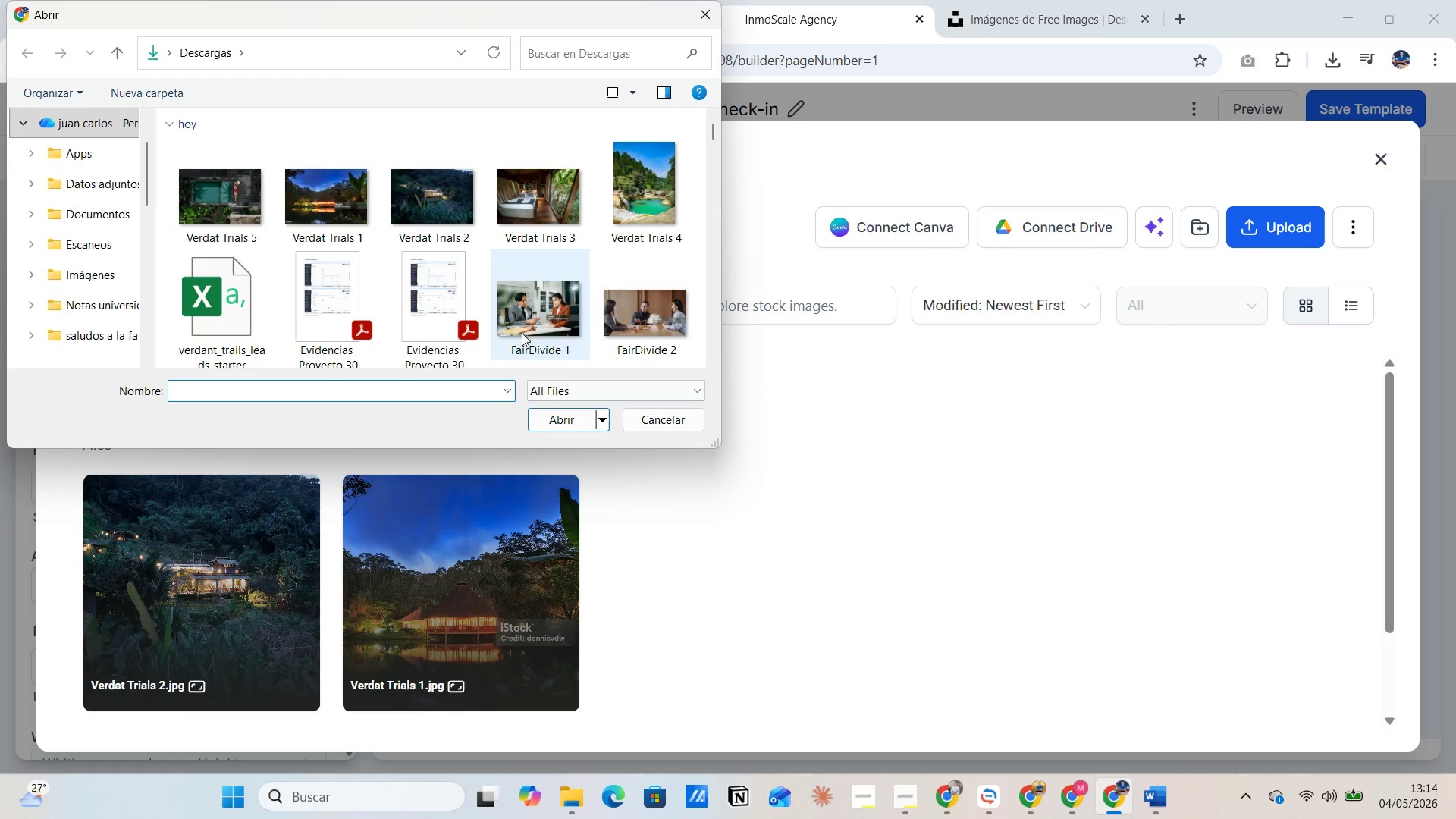 
scroll: coordinate [576, 297], scroll_direction: down, amount: 2.0
 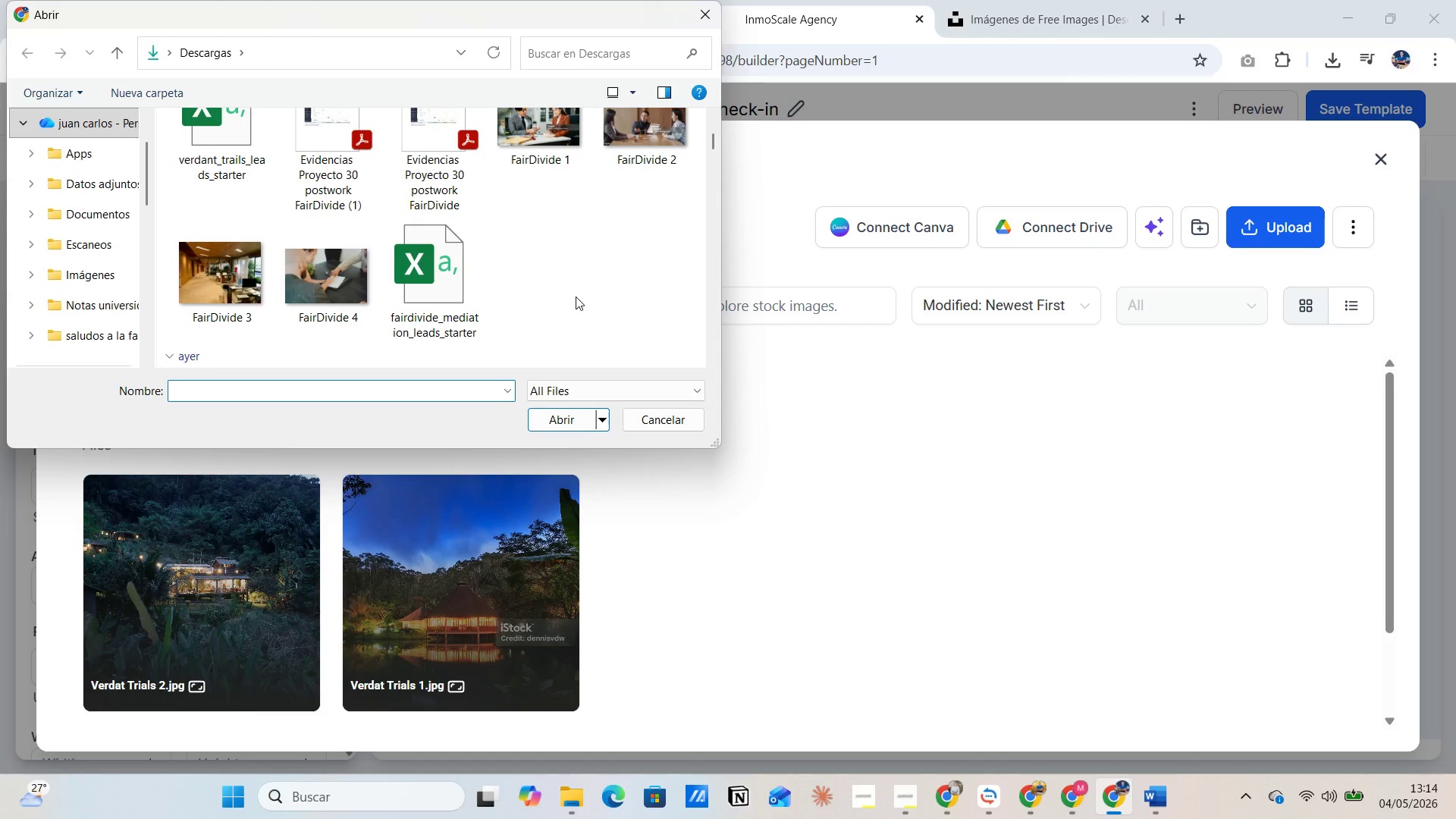 
scroll: coordinate [576, 297], scroll_direction: up, amount: 4.0
 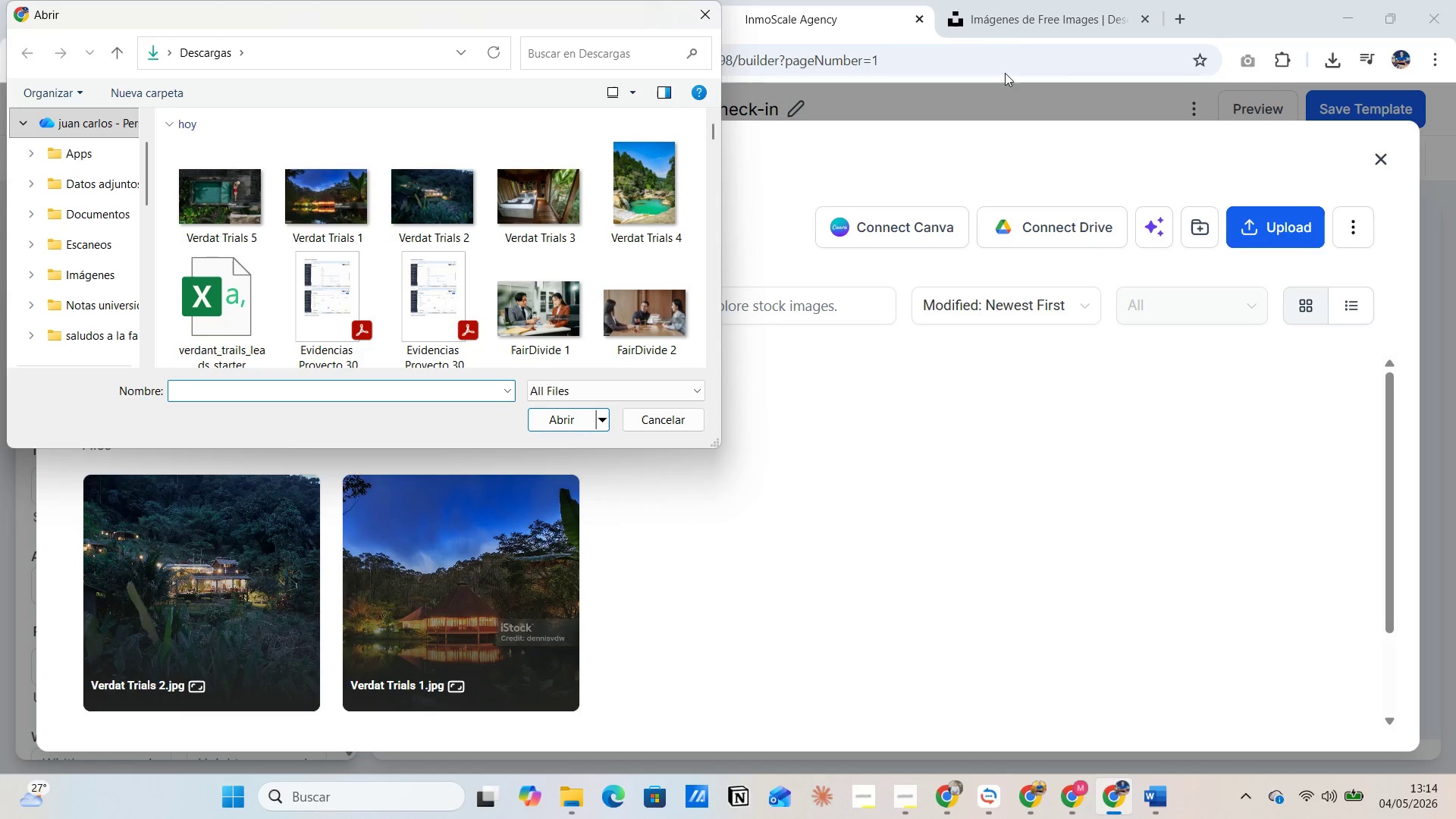 
left_click([1014, 0])
 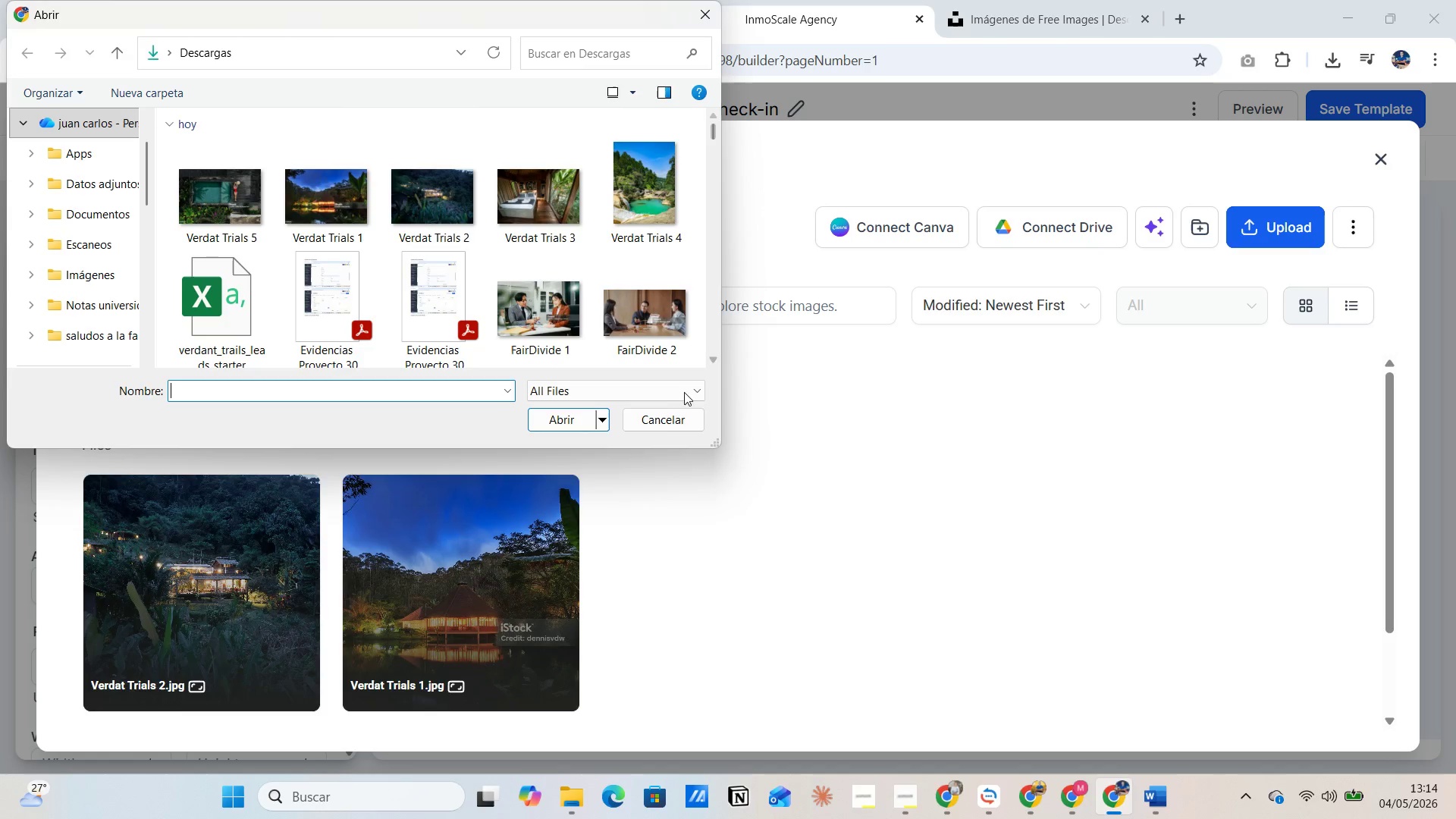 
left_click([662, 417])
 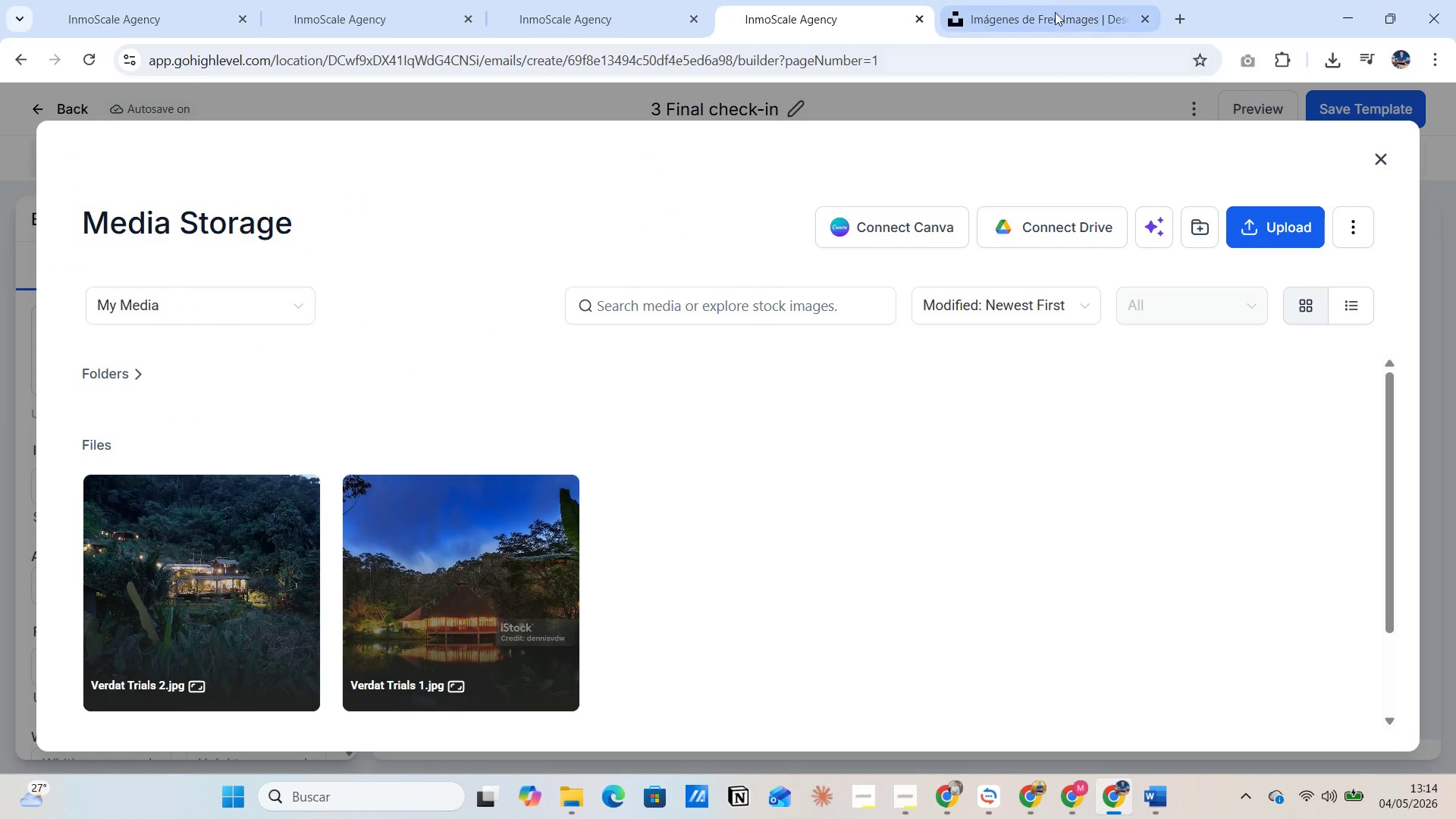 
left_click([1053, 6])
 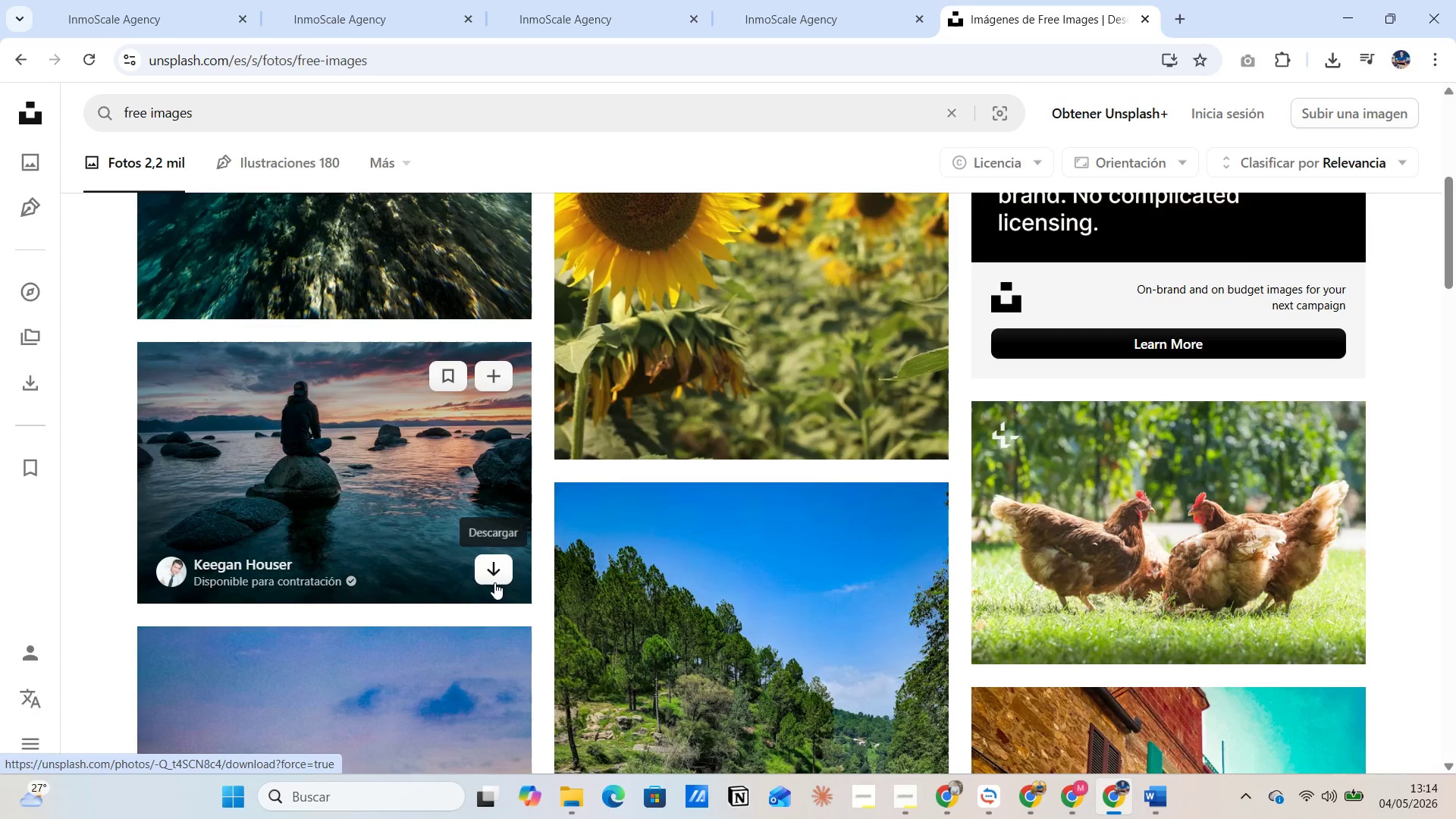 
left_click([493, 573])
 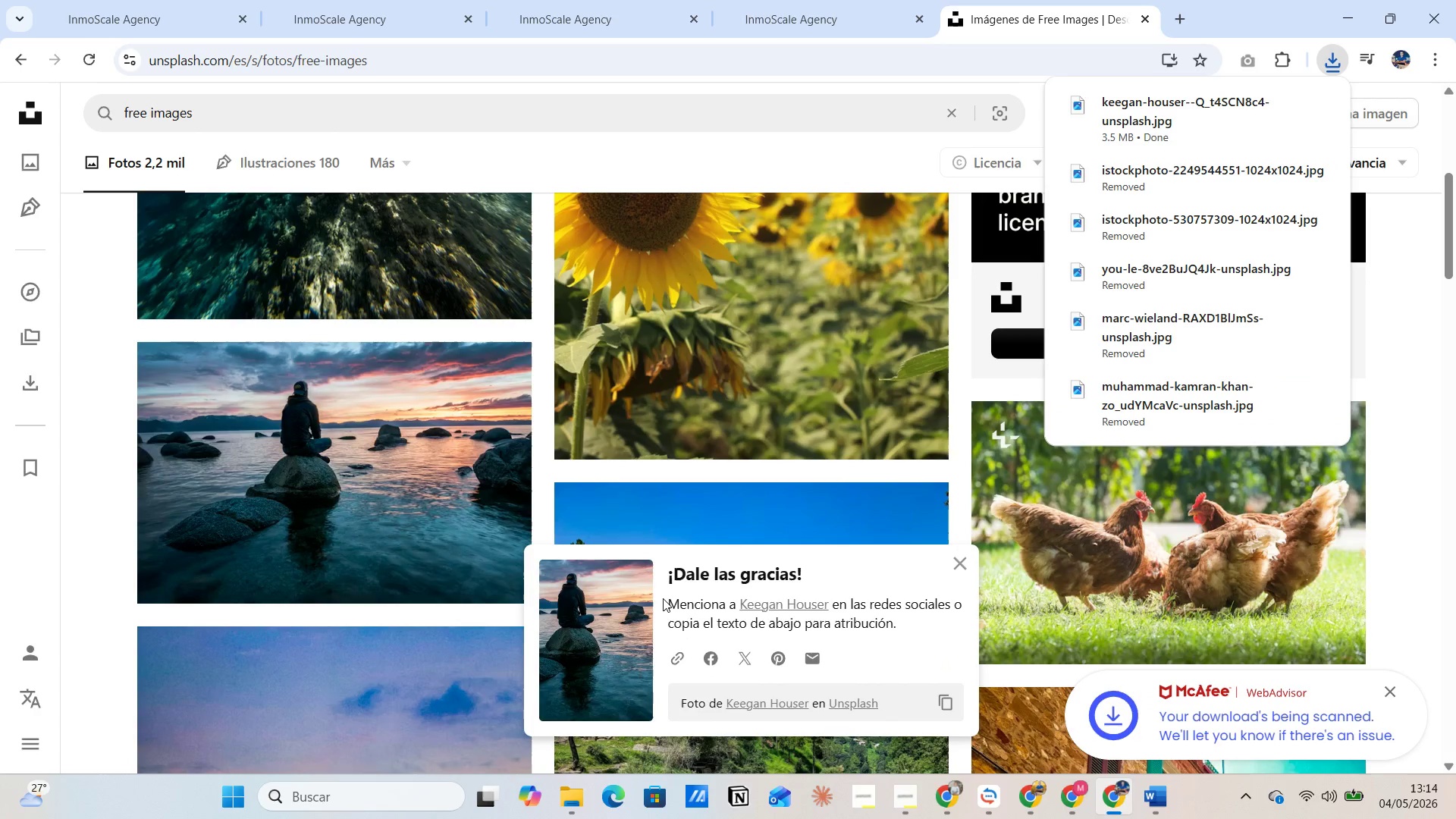 
left_click_drag(start_coordinate=[663, 600], to_coordinate=[921, 619])
 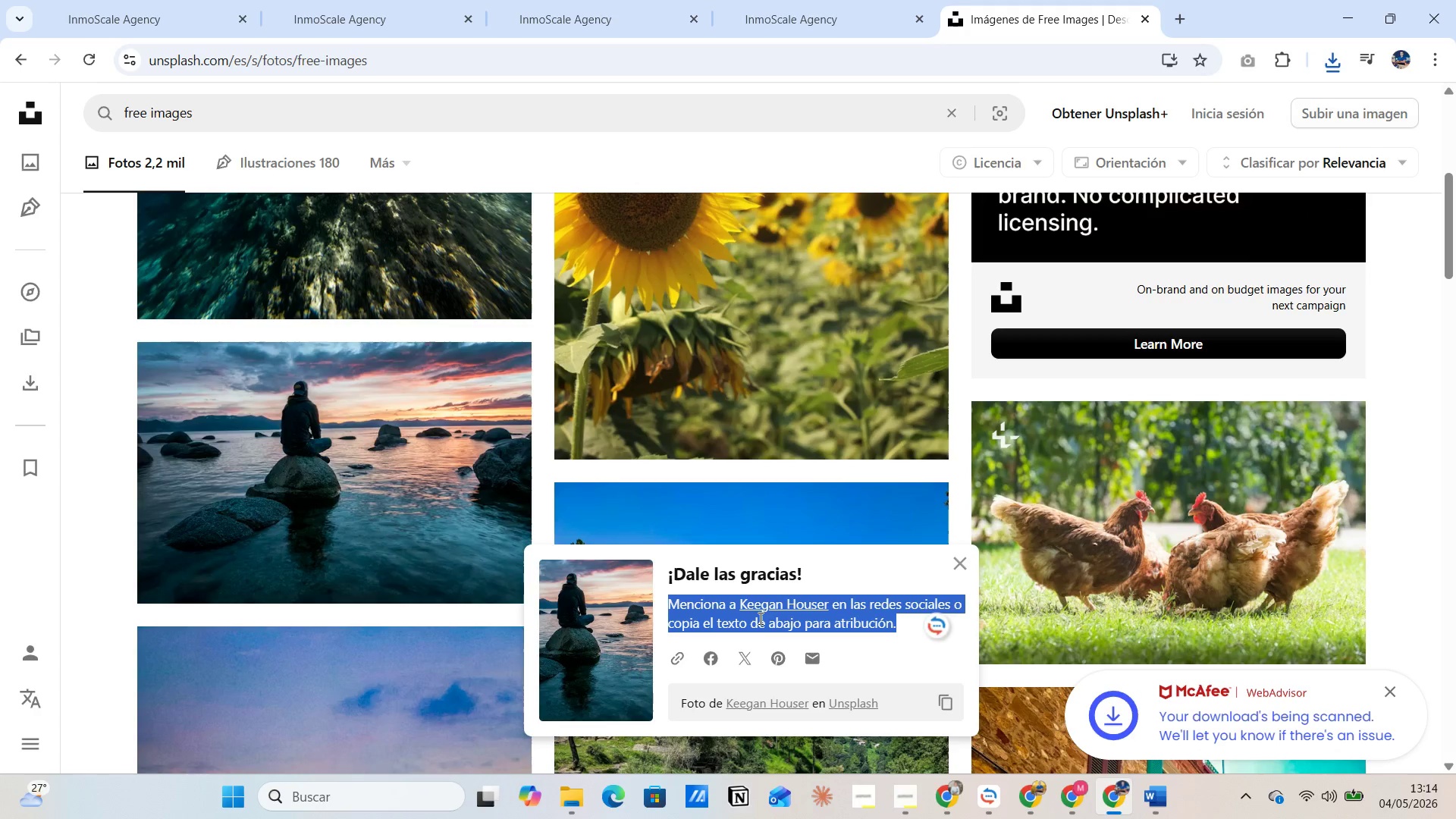 
right_click([759, 618])
 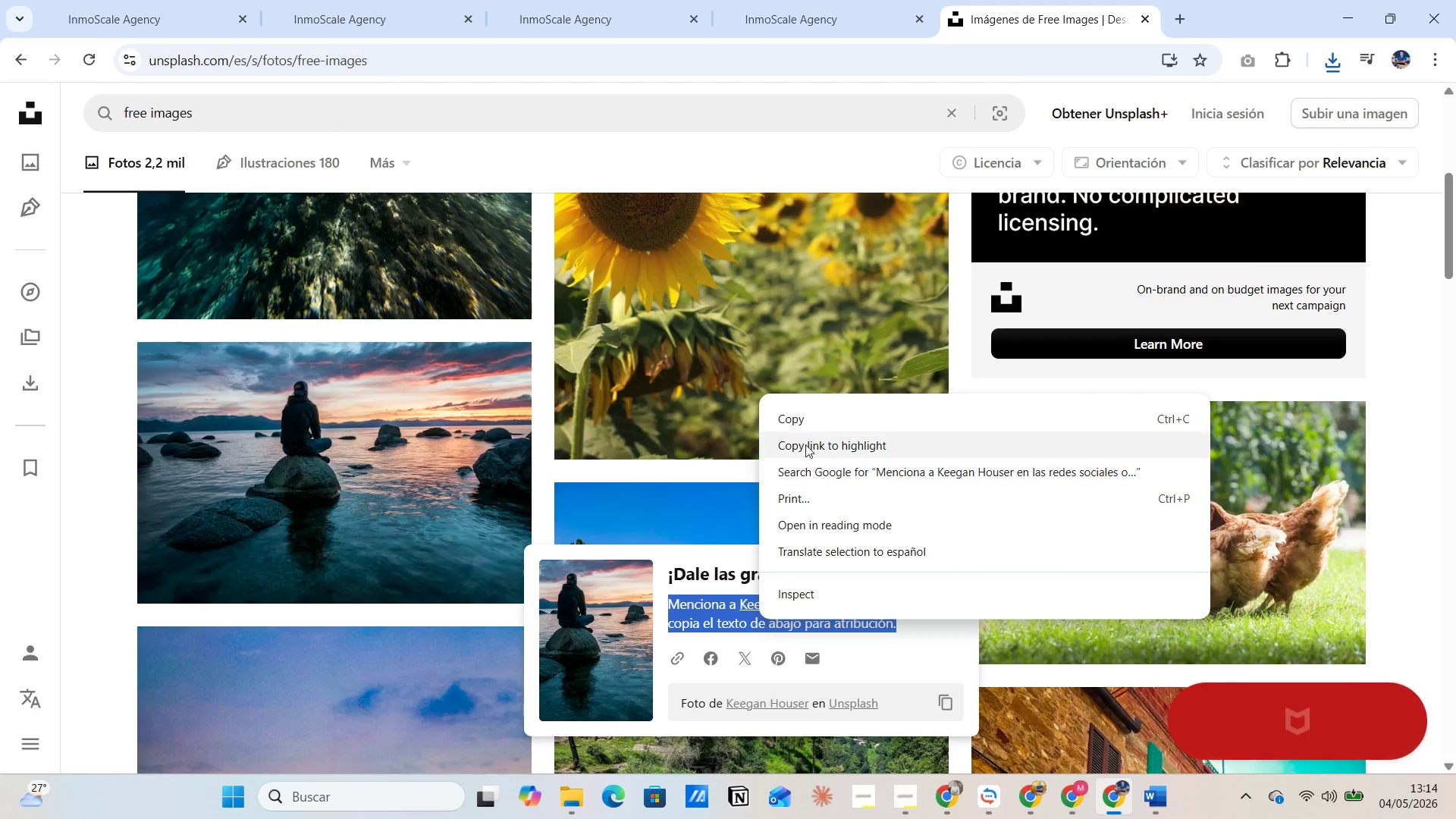 
left_click([804, 428])
 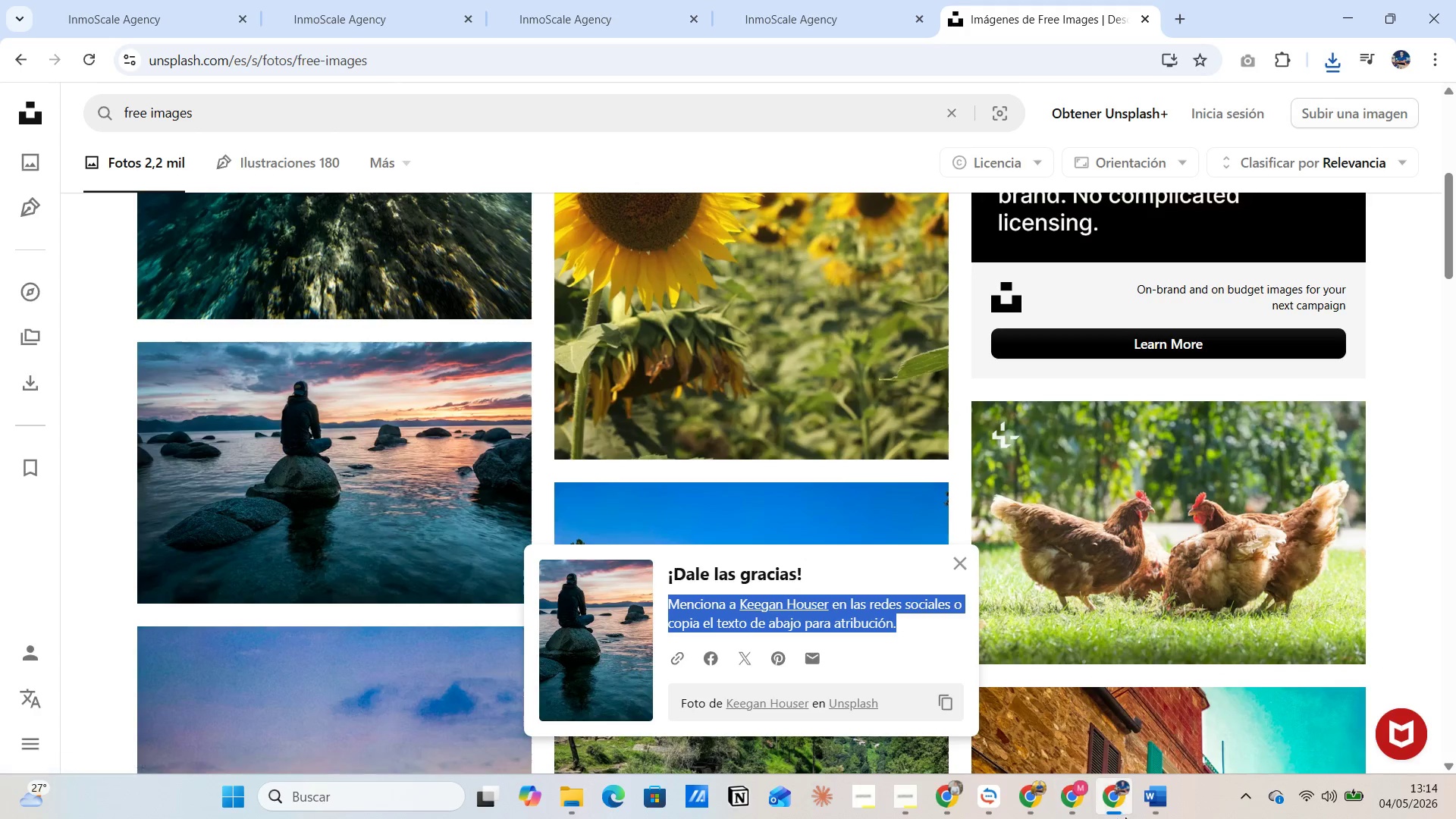 
left_click([1154, 801])
 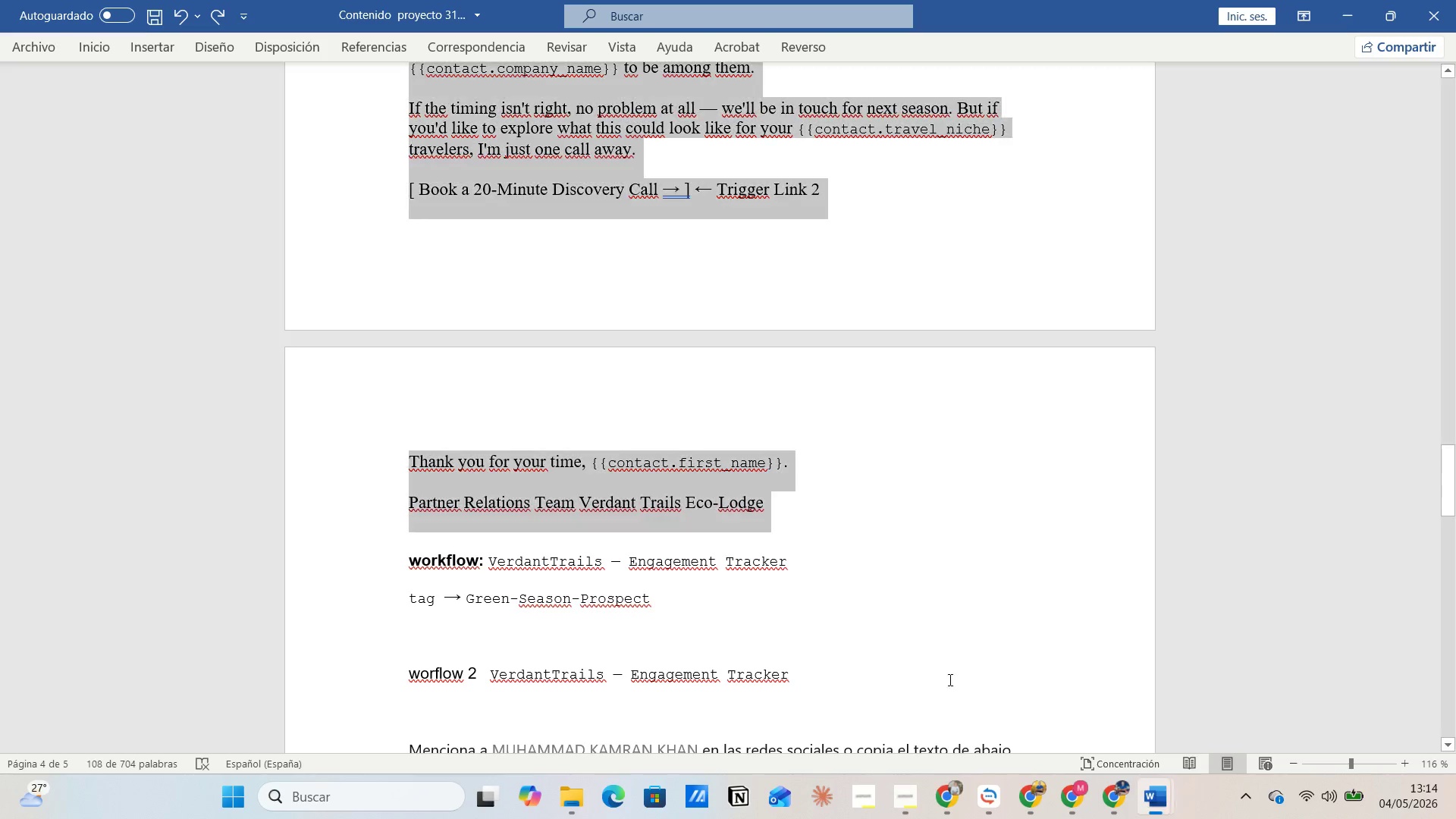 
scroll: coordinate [837, 670], scroll_direction: down, amount: 7.0
 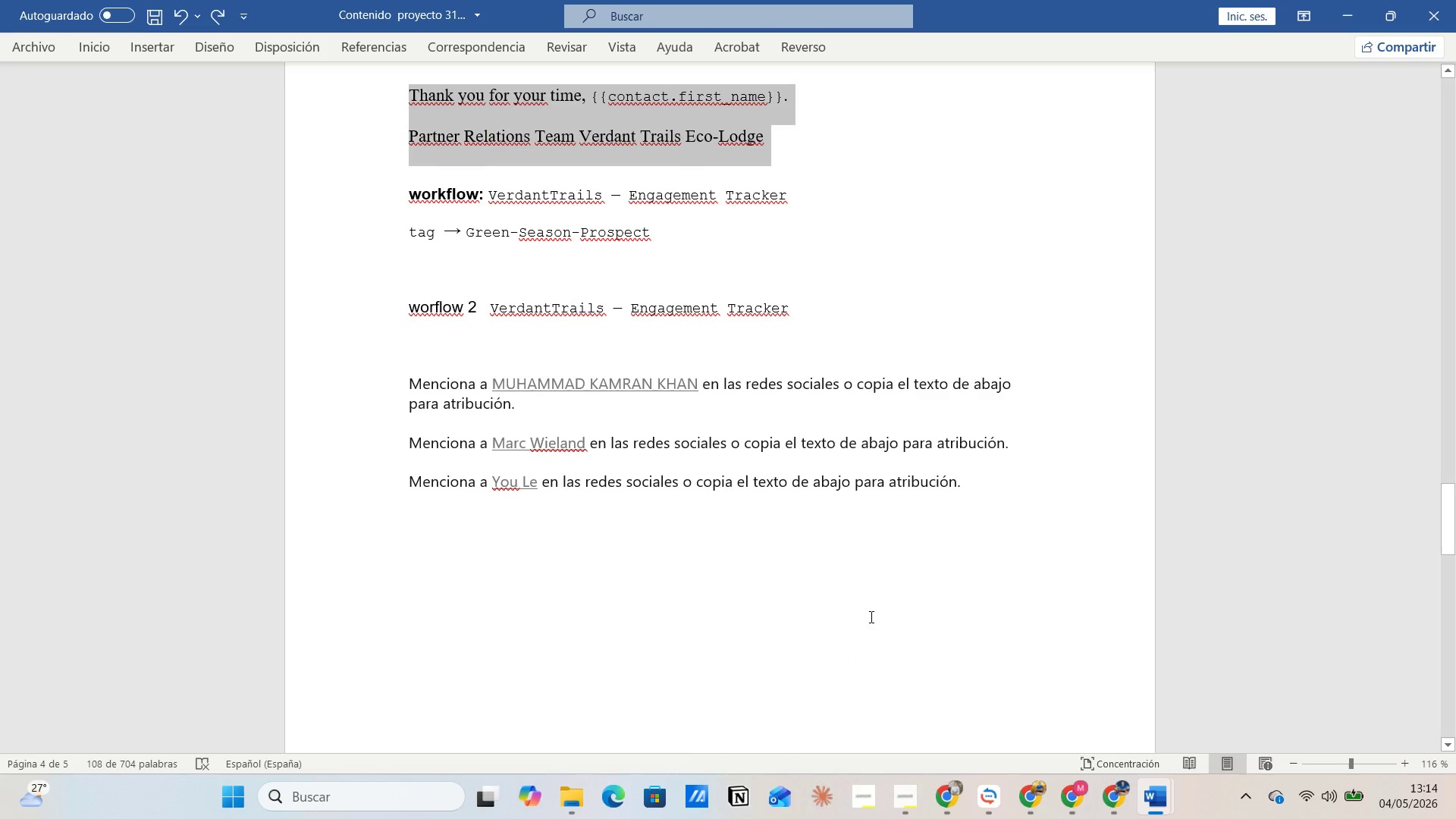 
left_click([872, 612])
 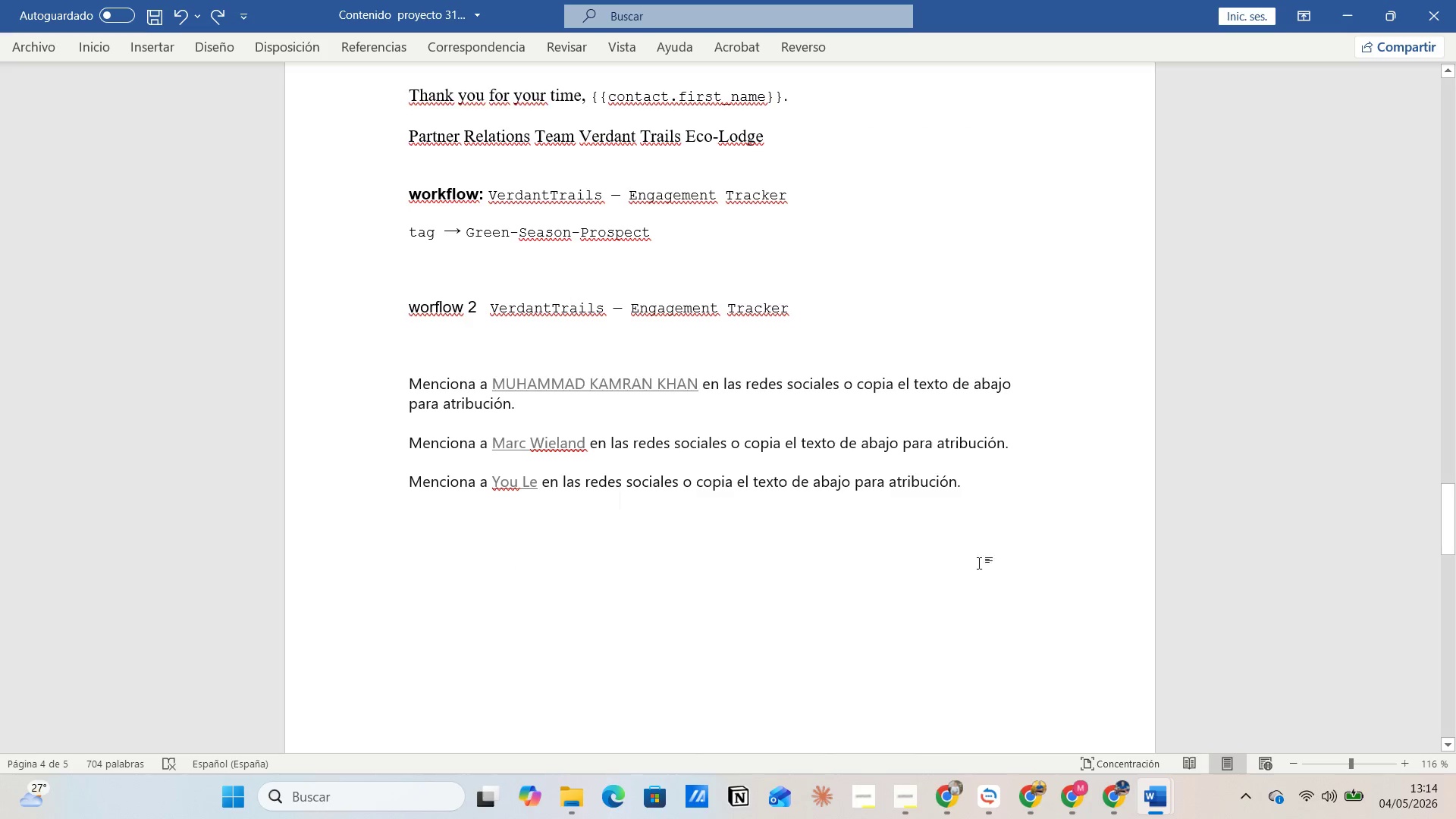 
left_click([1020, 557])
 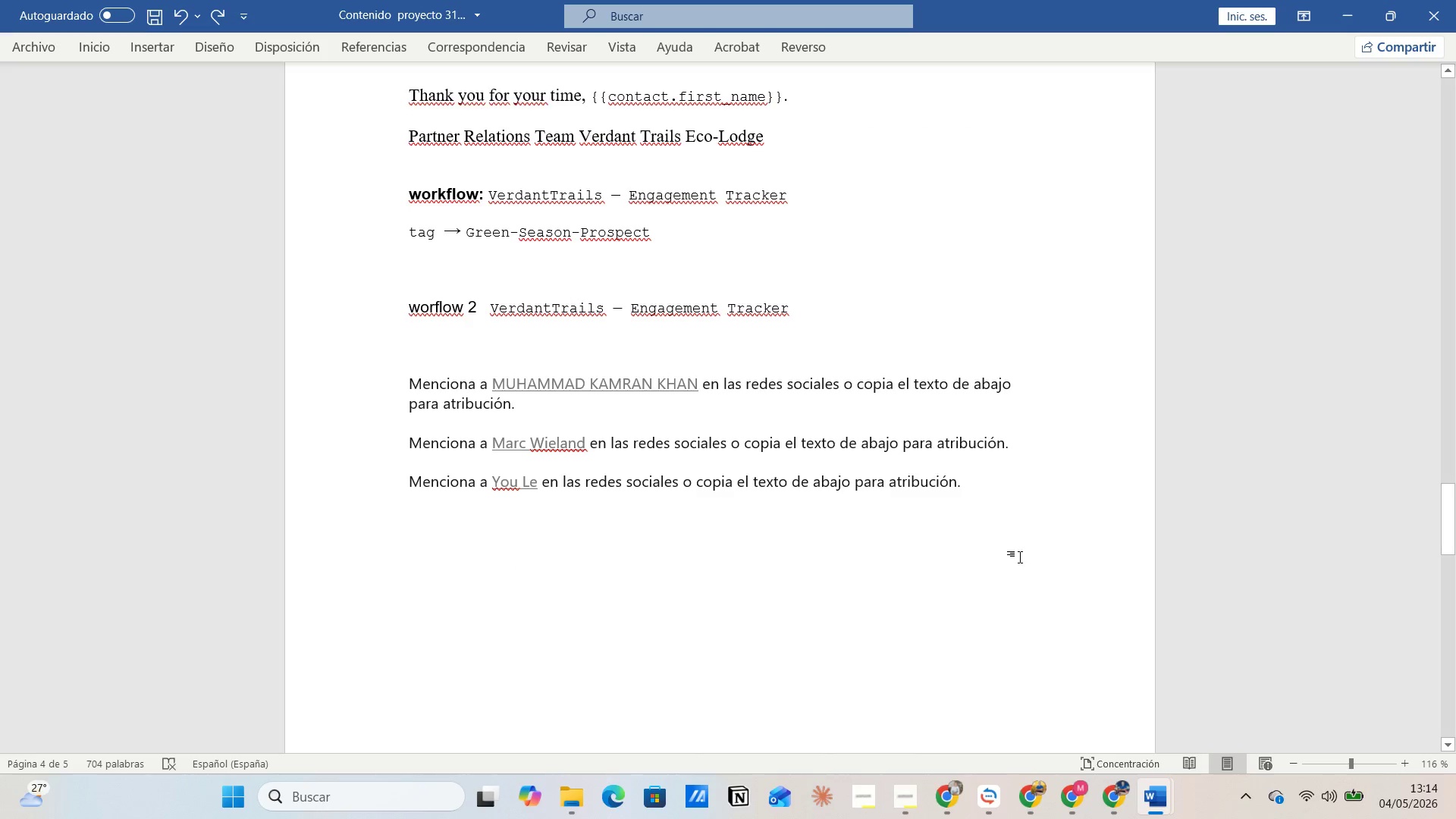 
key(Enter)
 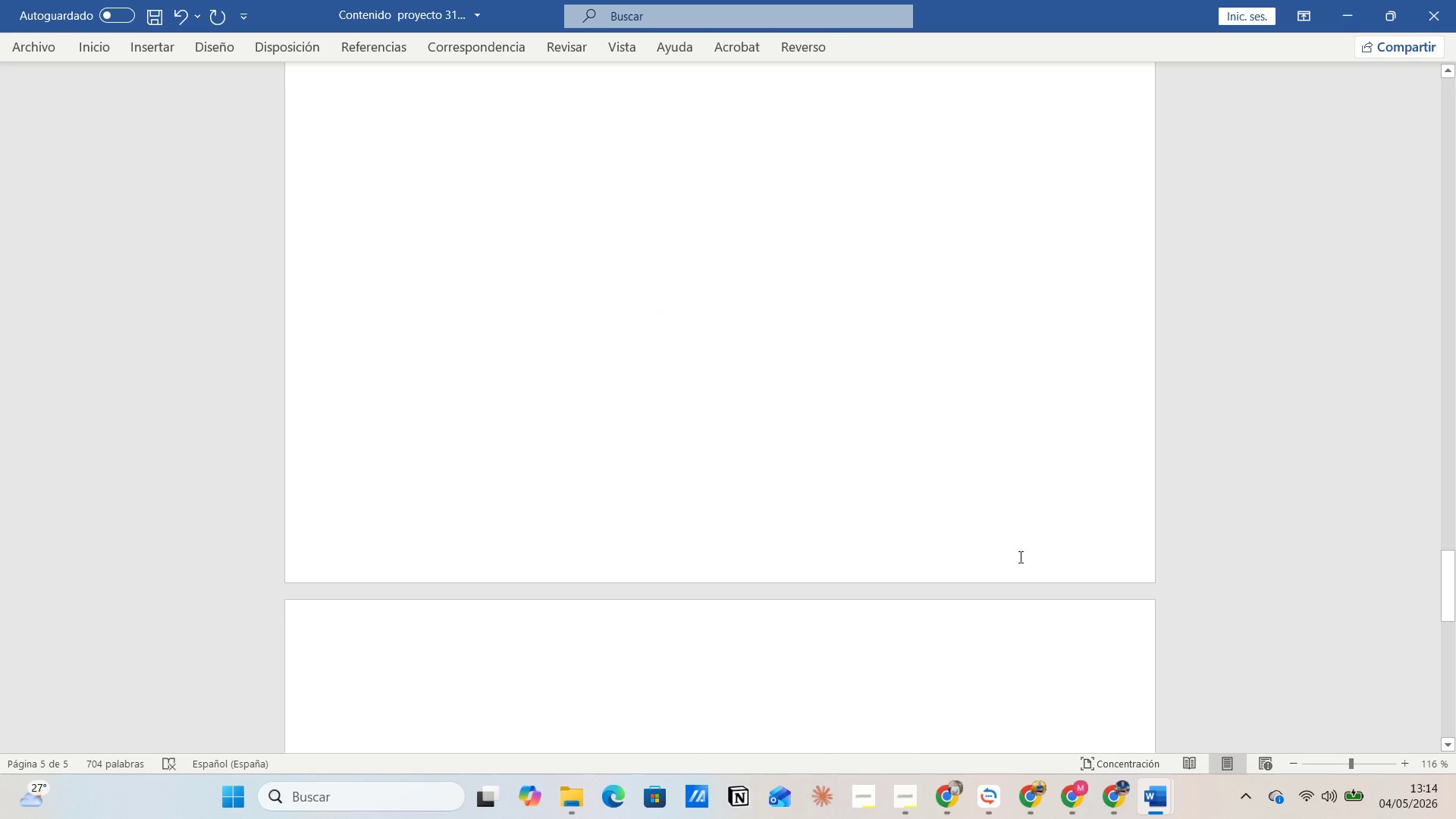 
left_click([752, 661])
 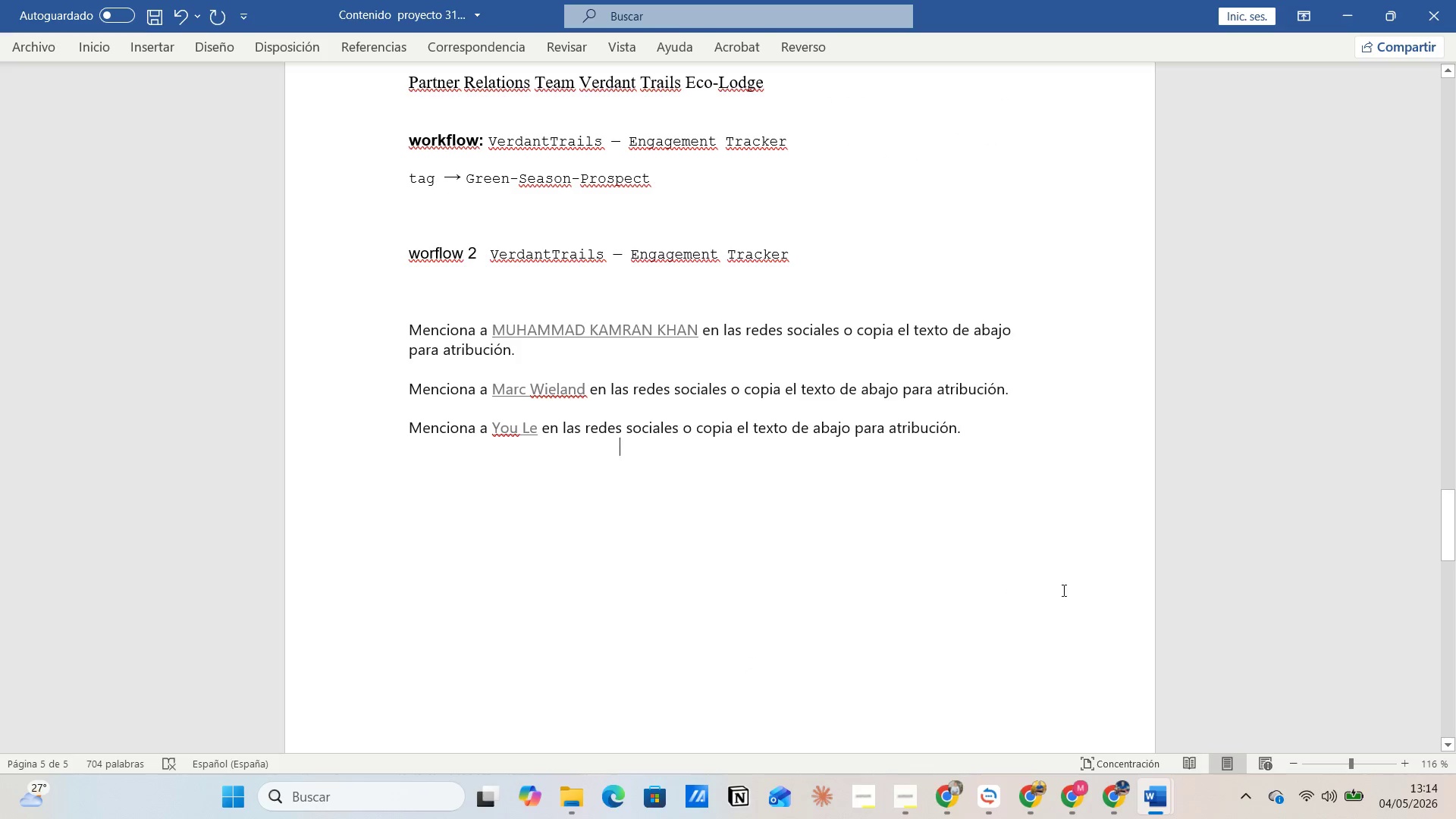 
scroll: coordinate [748, 674], scroll_direction: up, amount: 11.0
 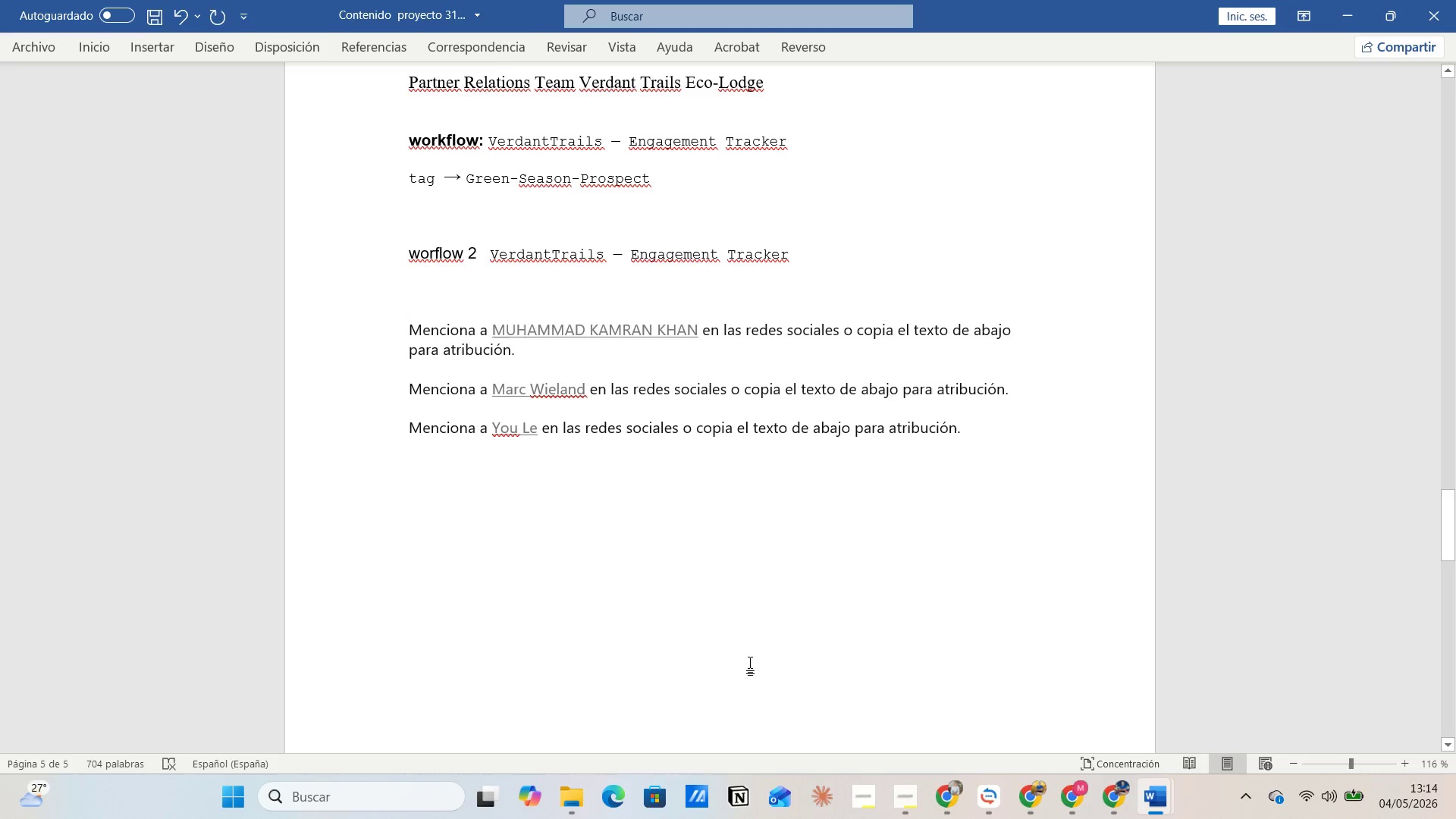 
left_click([1095, 585])
 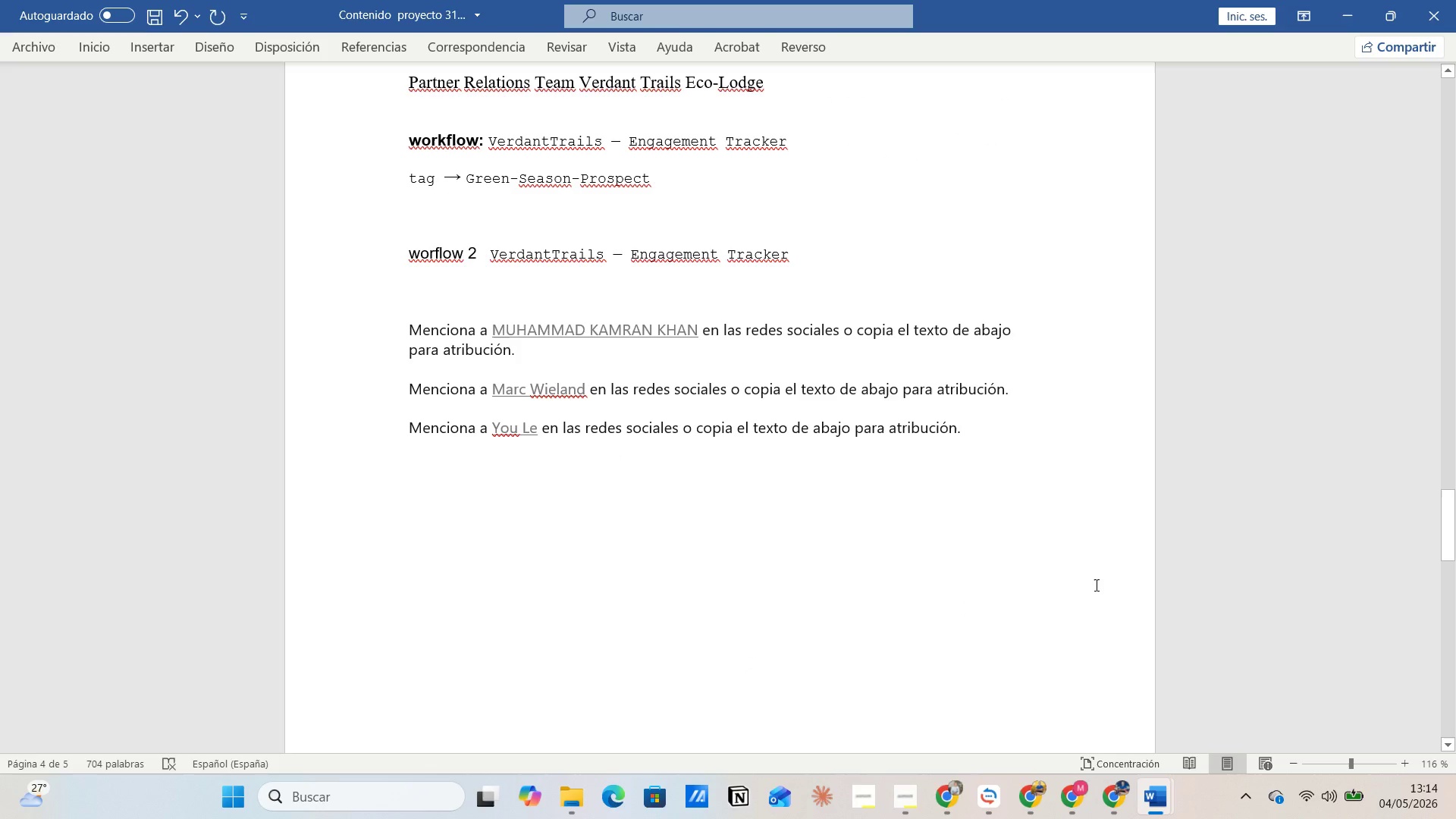 
key(Enter)
 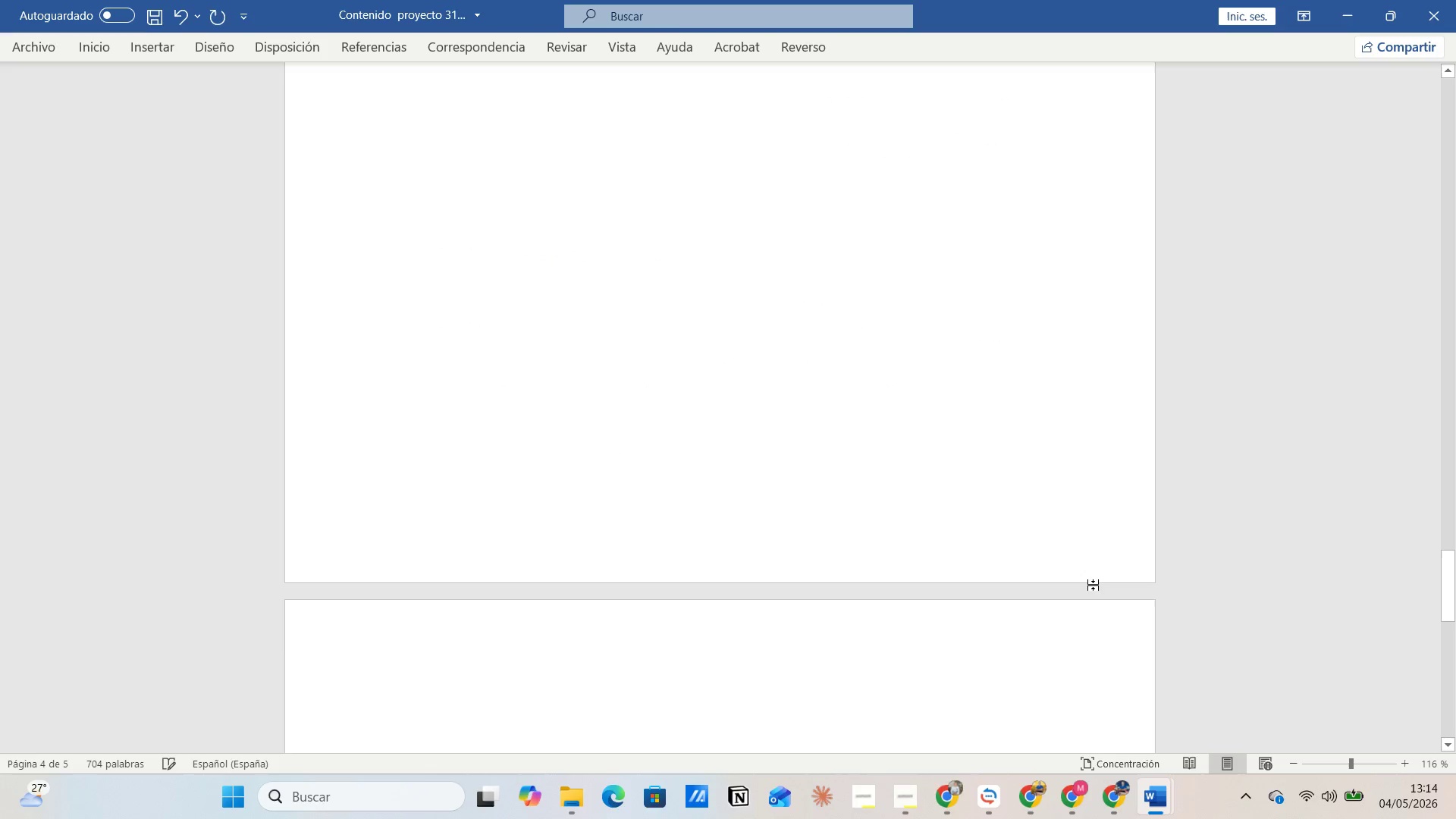 
scroll: coordinate [717, 718], scroll_direction: up, amount: 17.0
 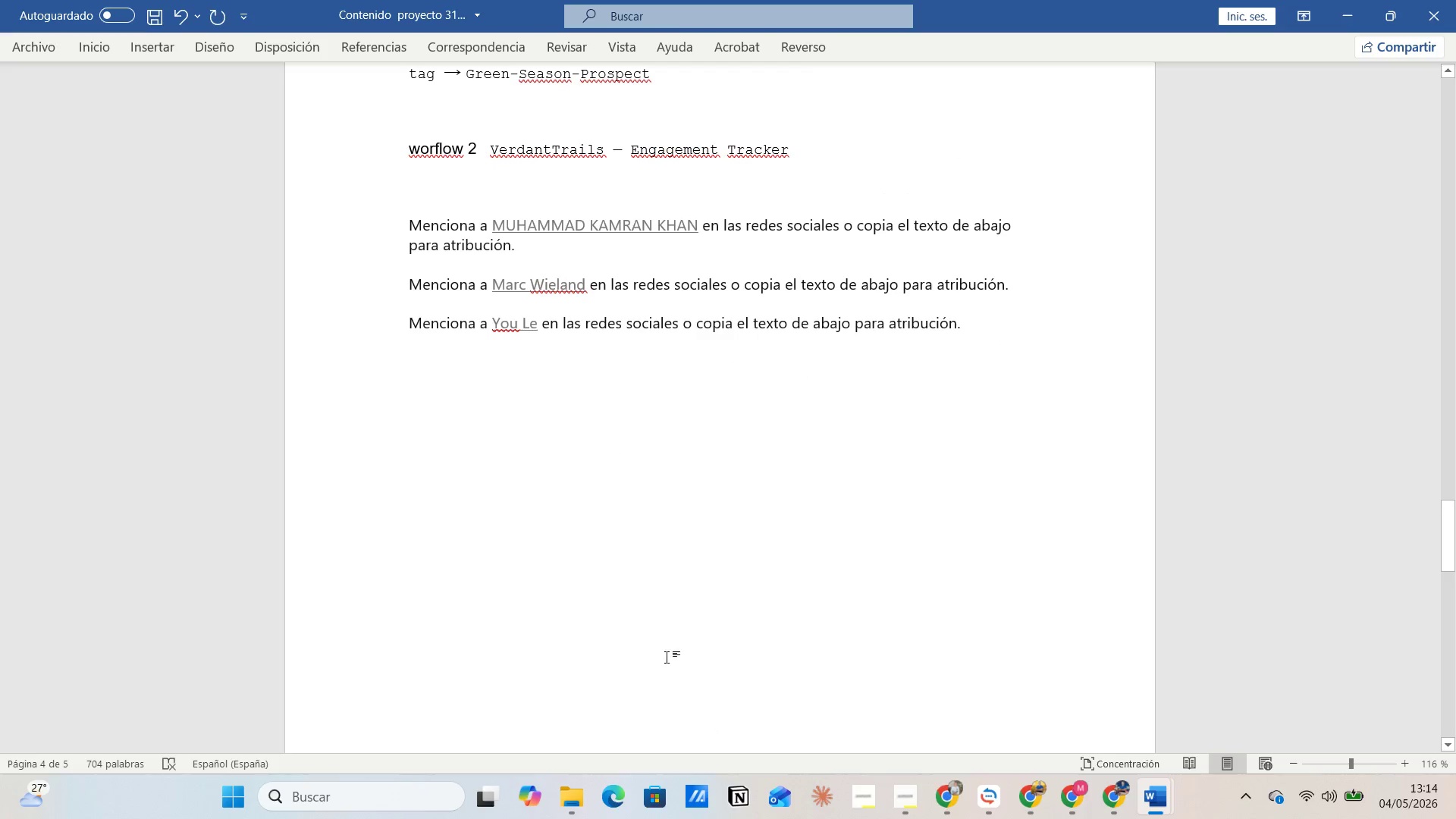 
left_click([643, 636])
 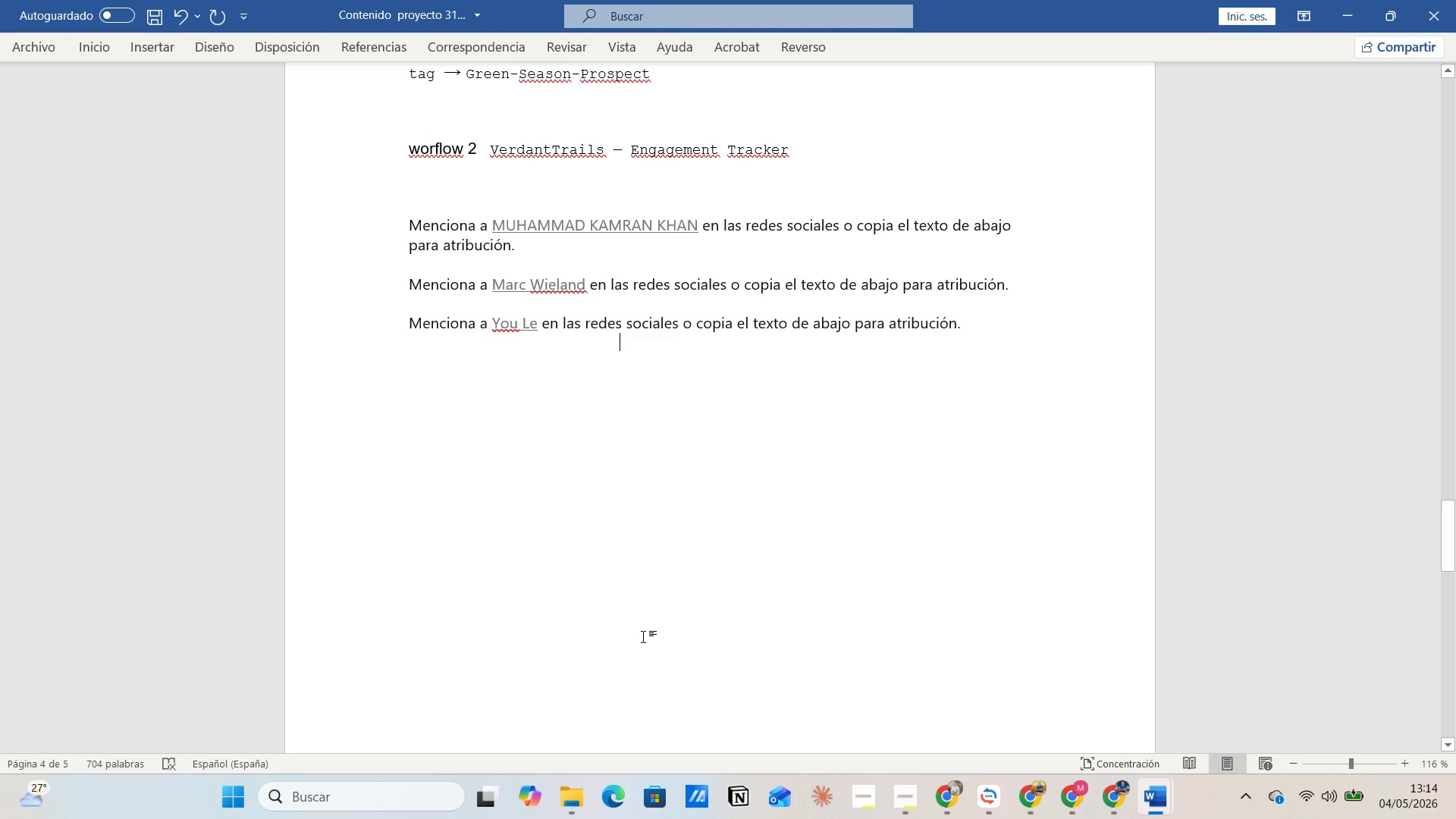 
key(Control+V)
 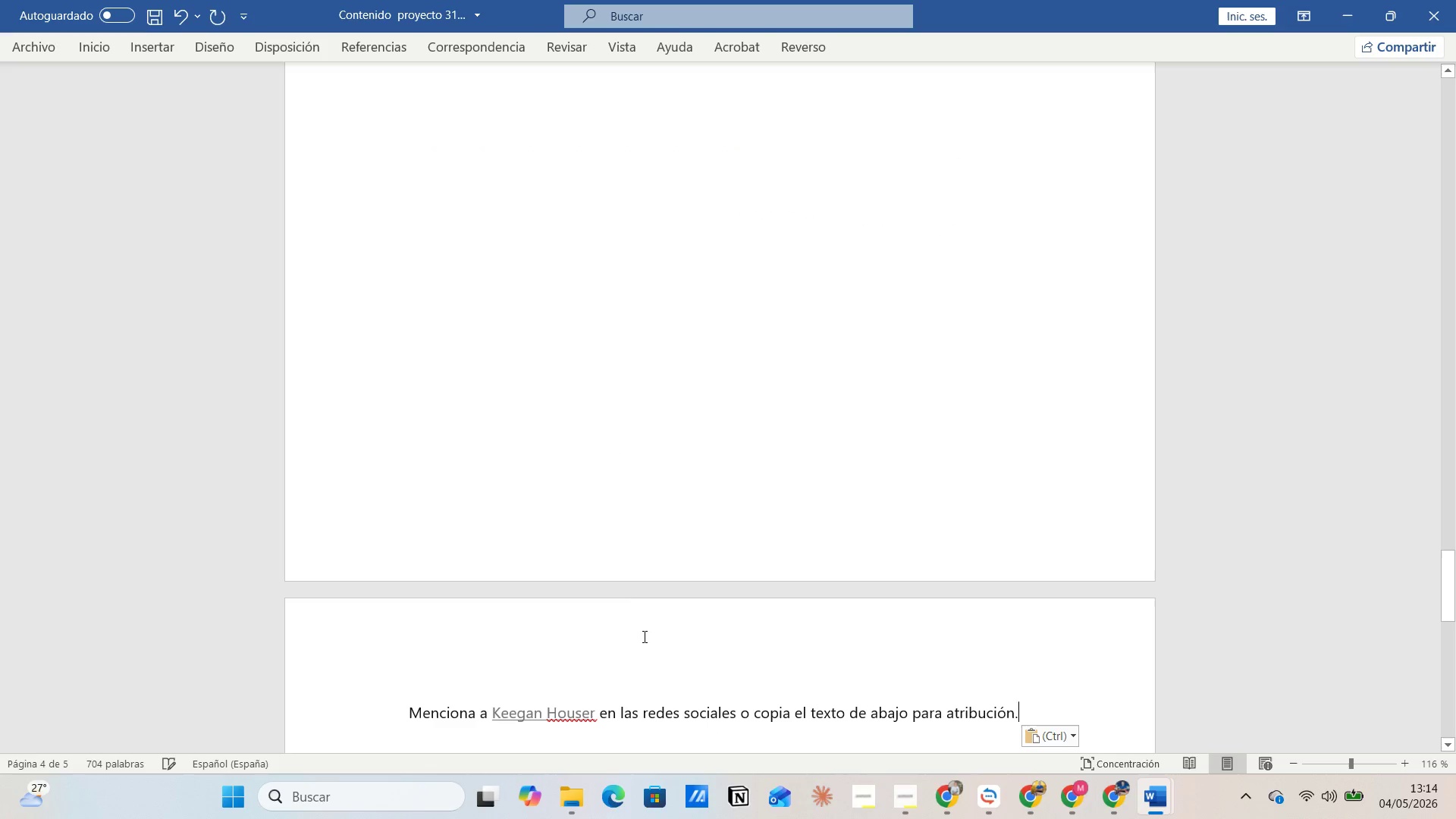 
key(Alt+AltLeft)
 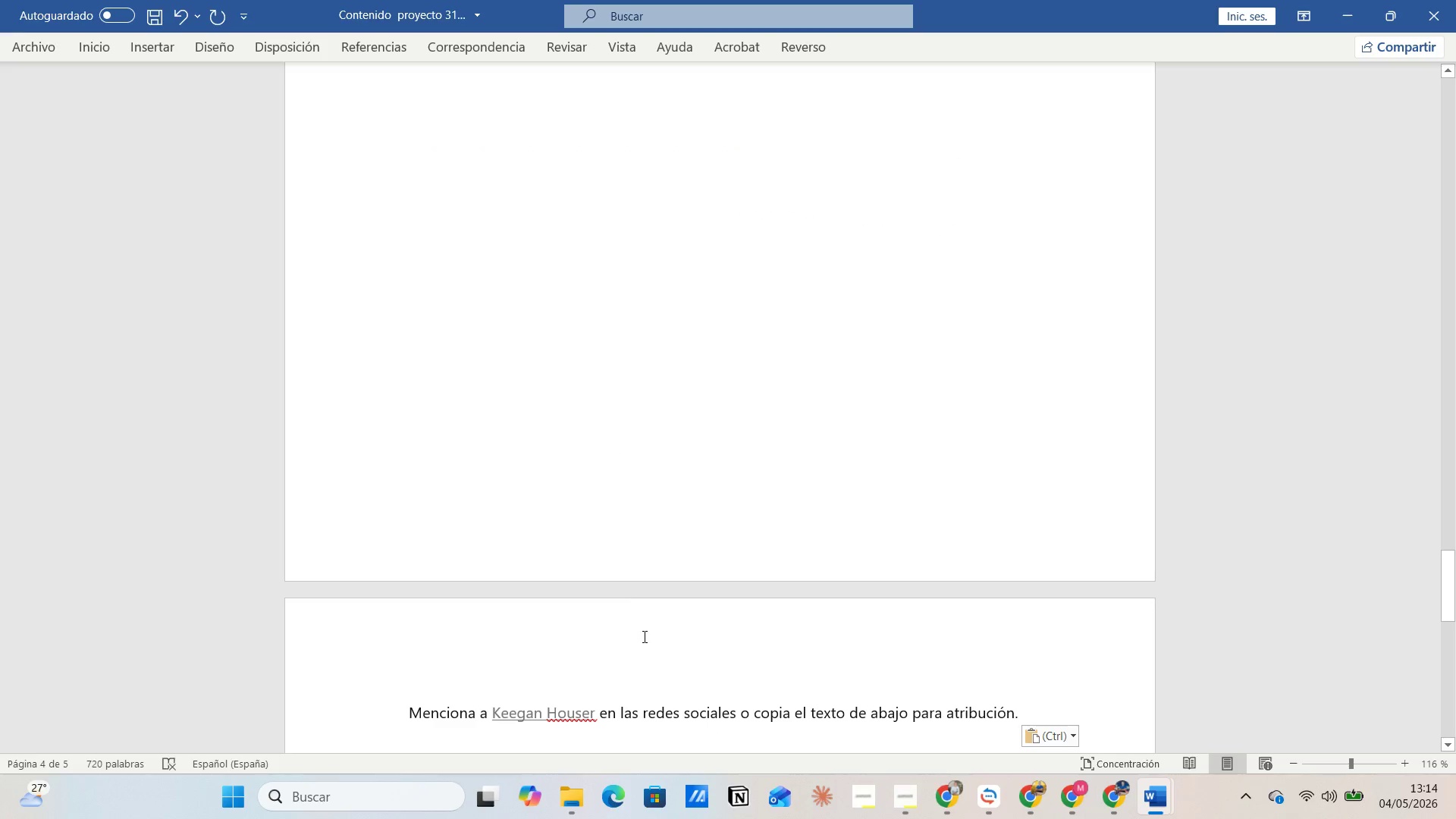 
key(Alt+Tab)
 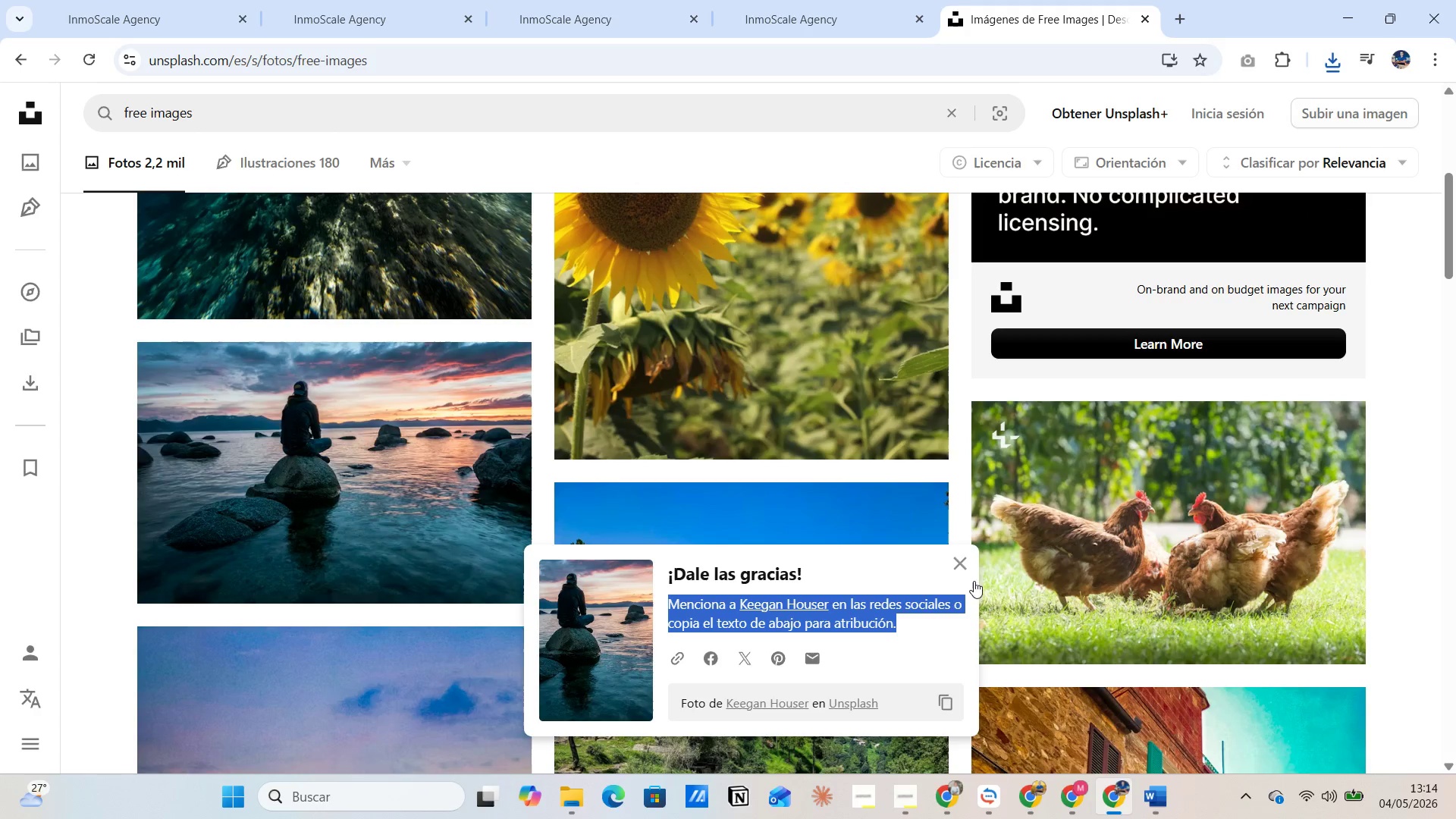 
left_click([959, 569])
 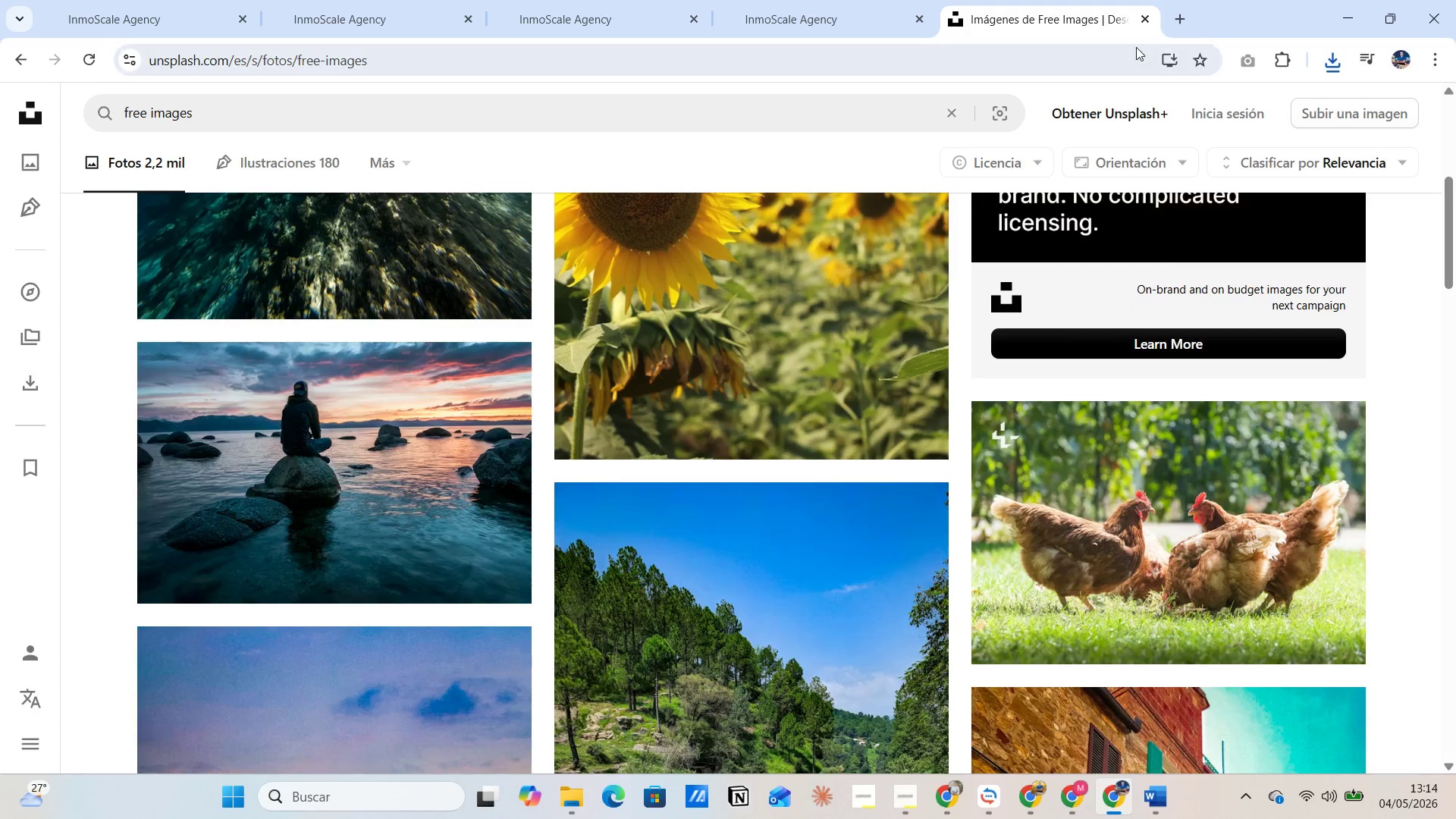 
left_click([1145, 20])
 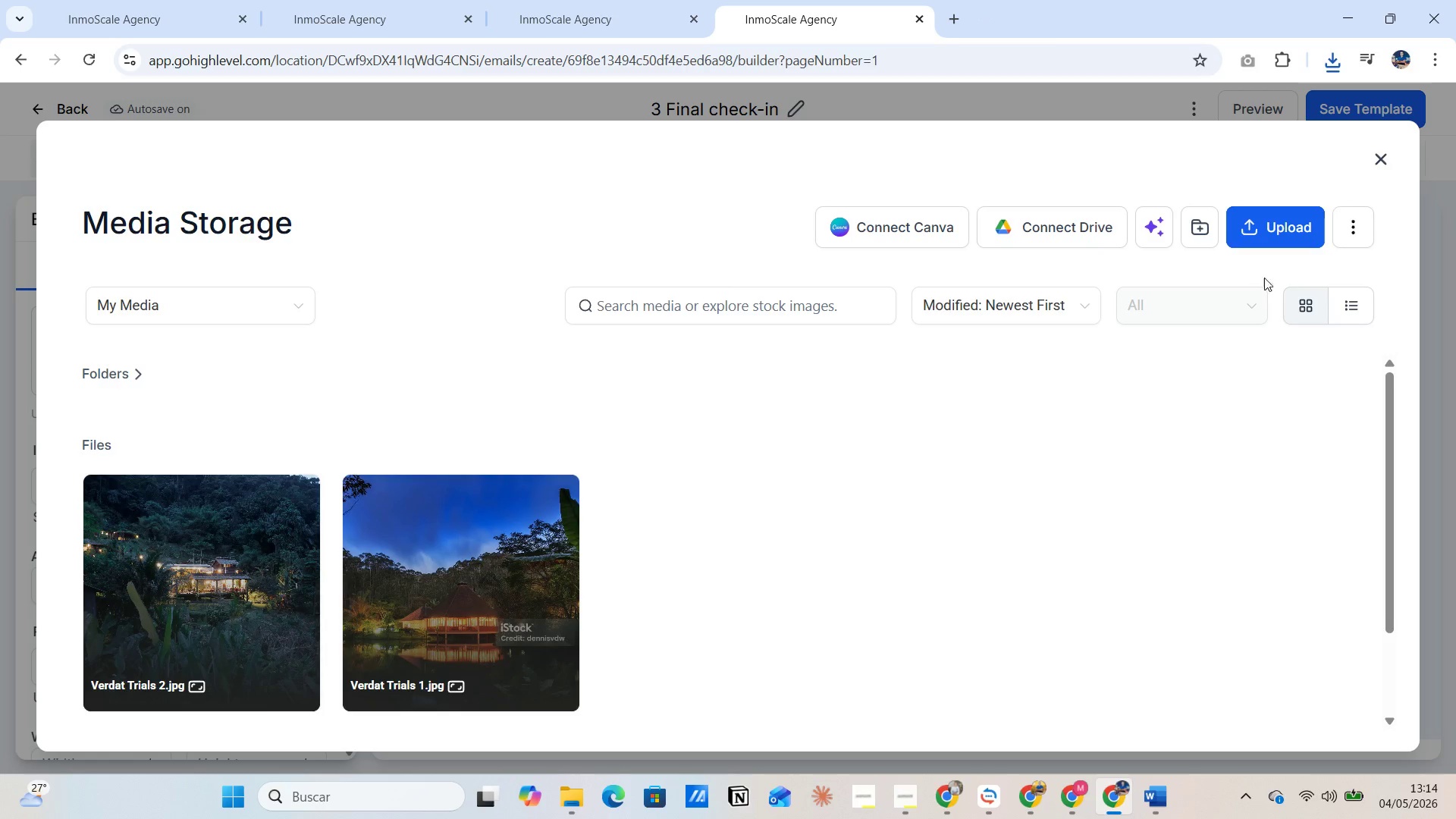 
left_click([1254, 241])
 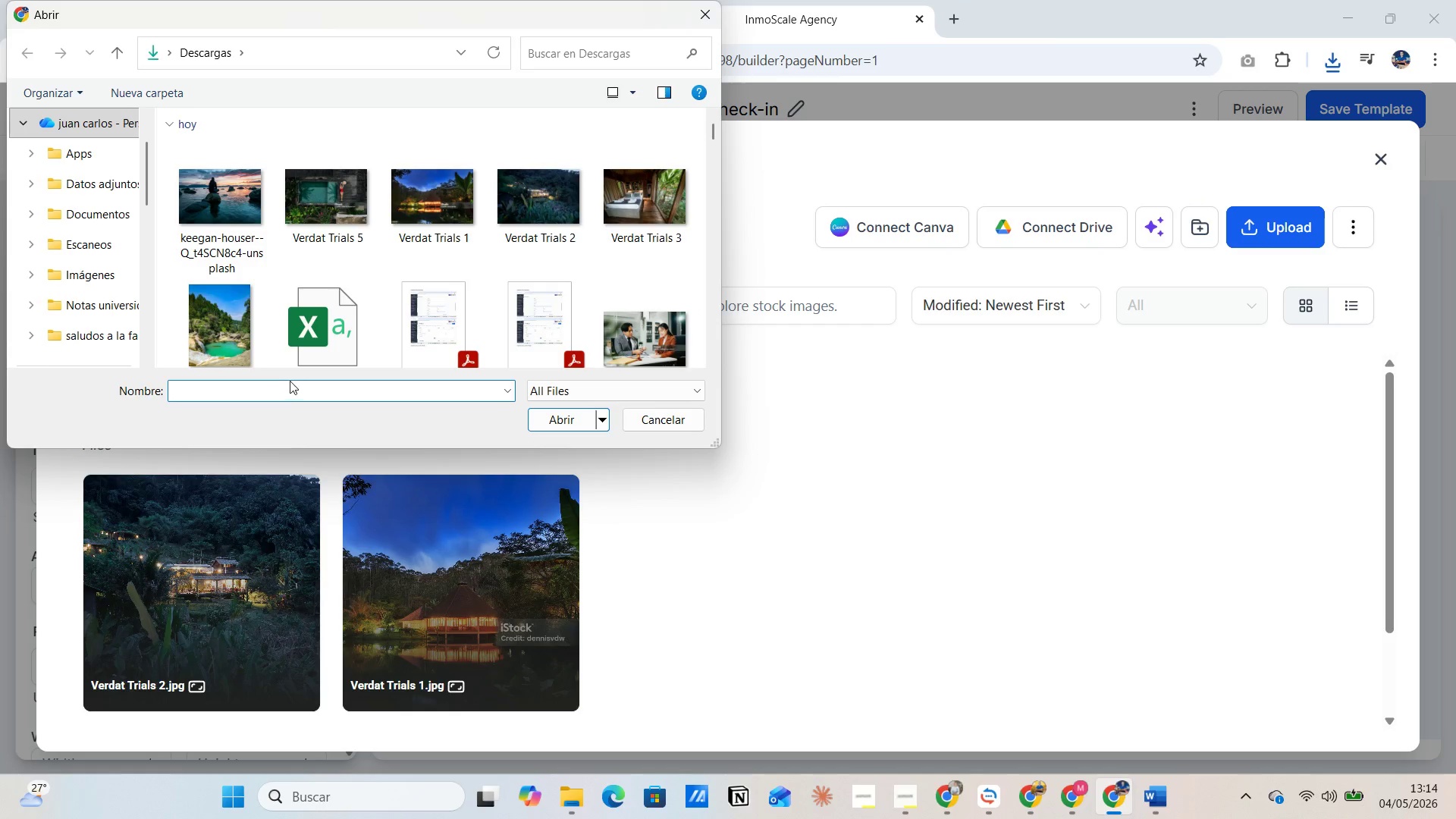 
left_click([305, 242])
 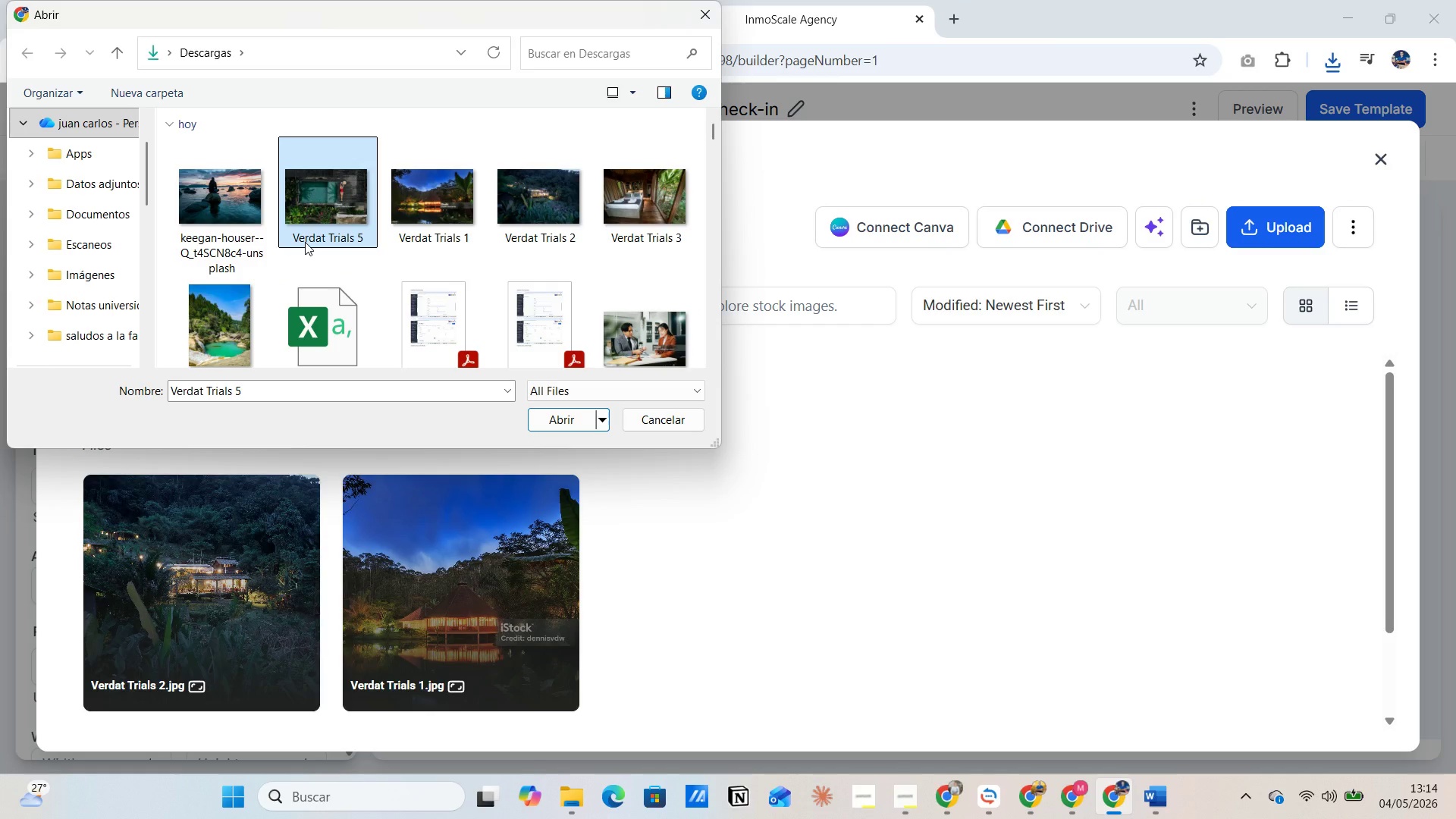 
left_click([305, 242])
 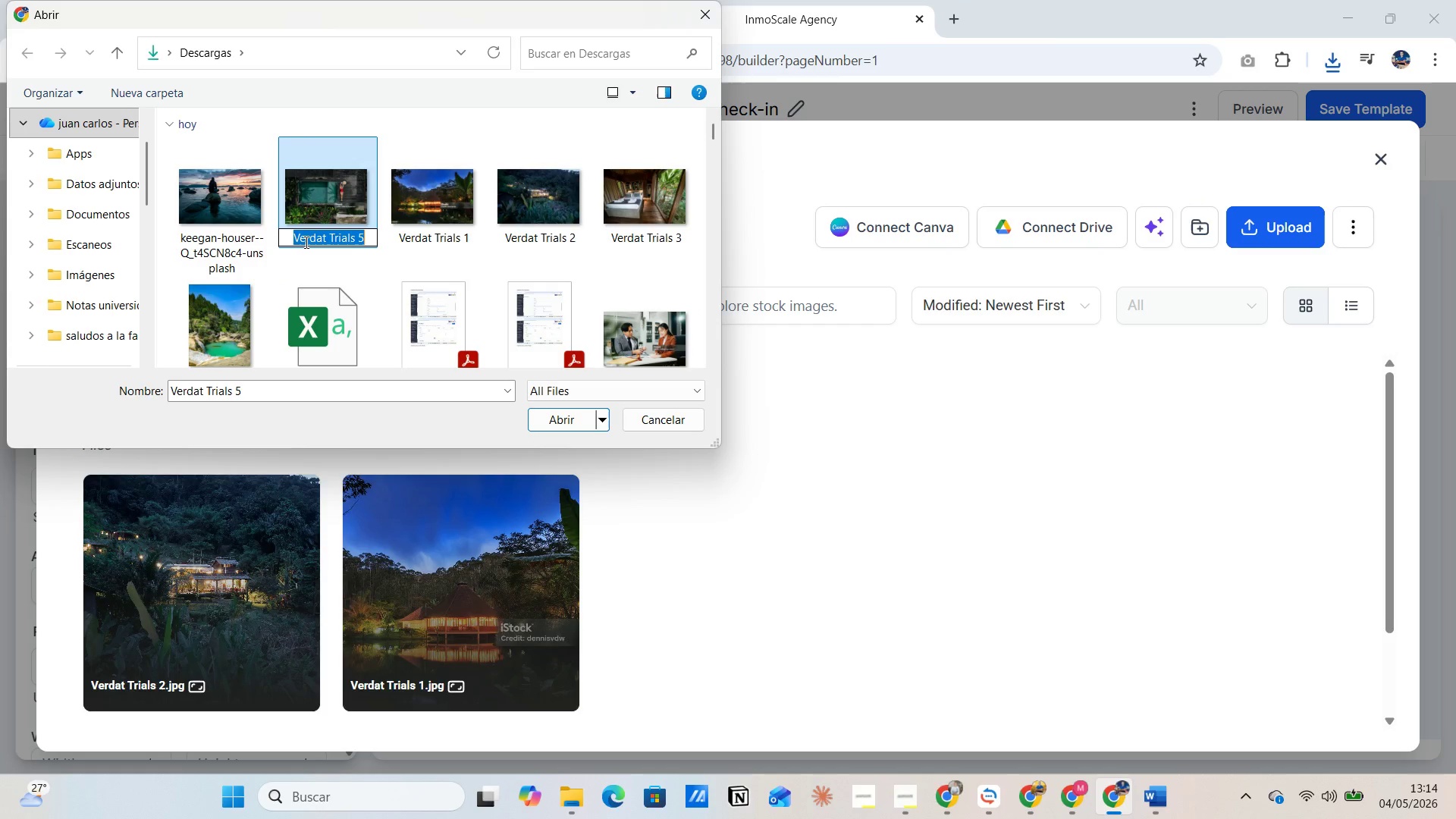 
key(Control+C)
 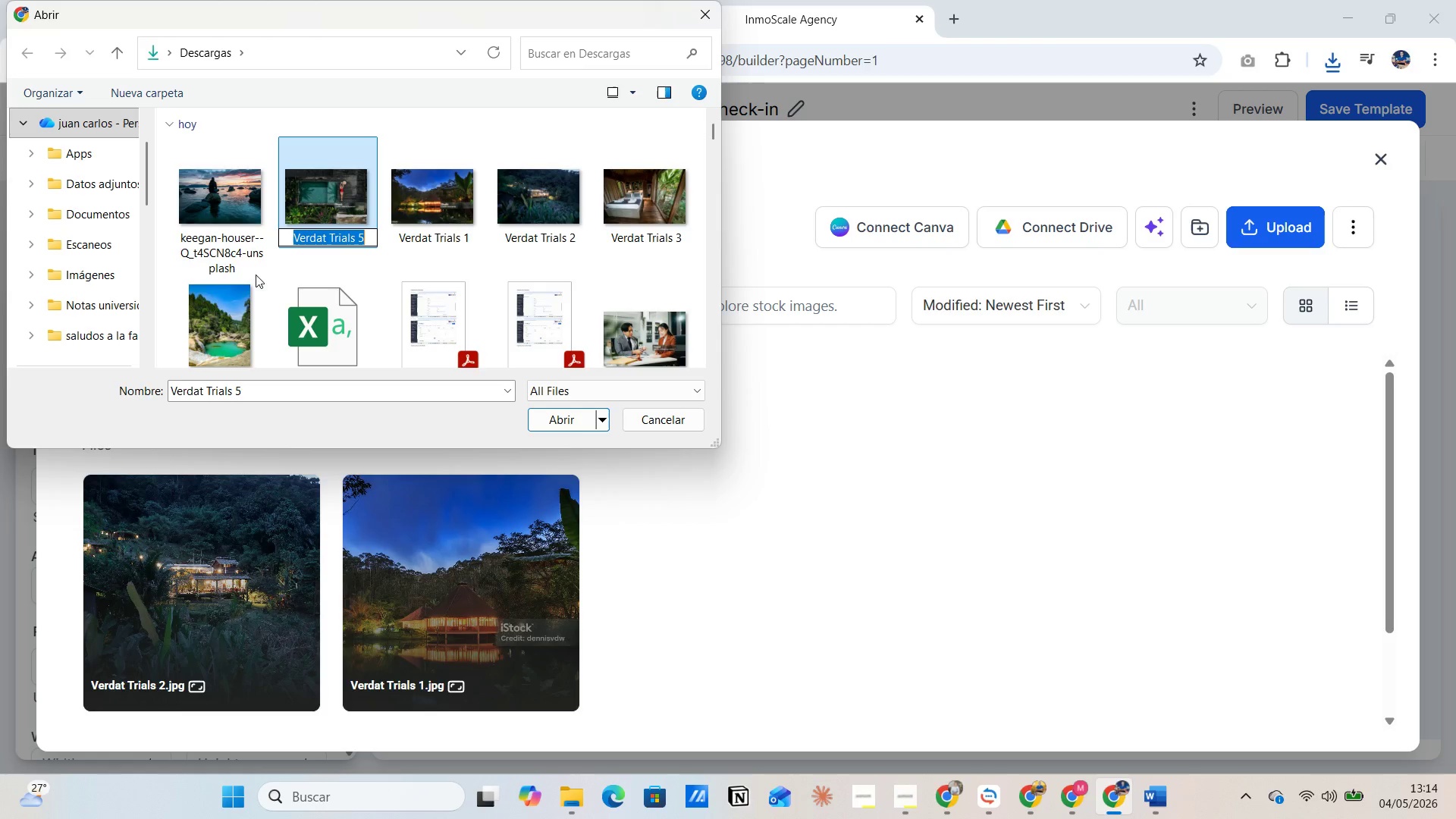 
left_click([247, 257])
 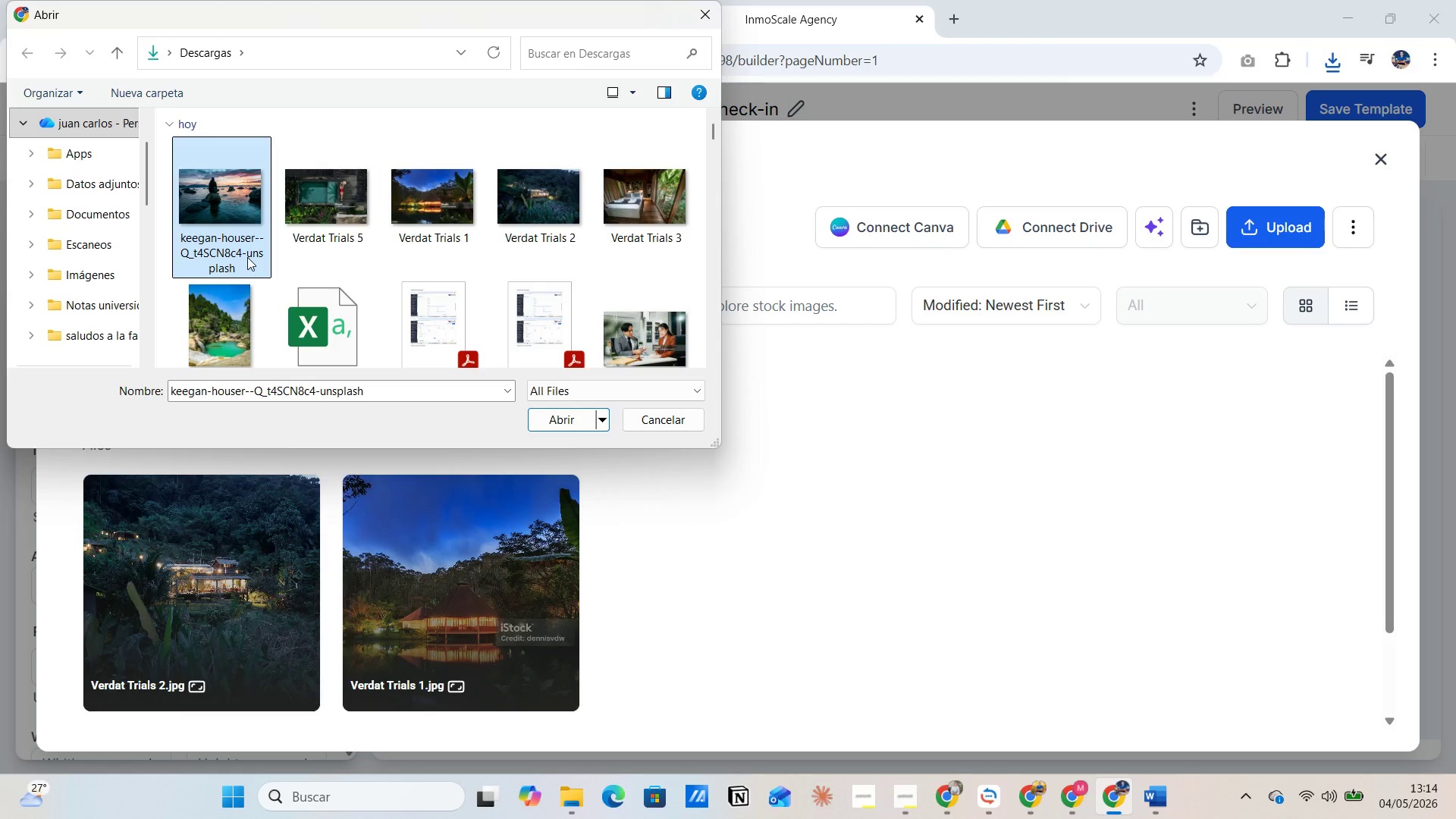 
left_click([247, 257])
 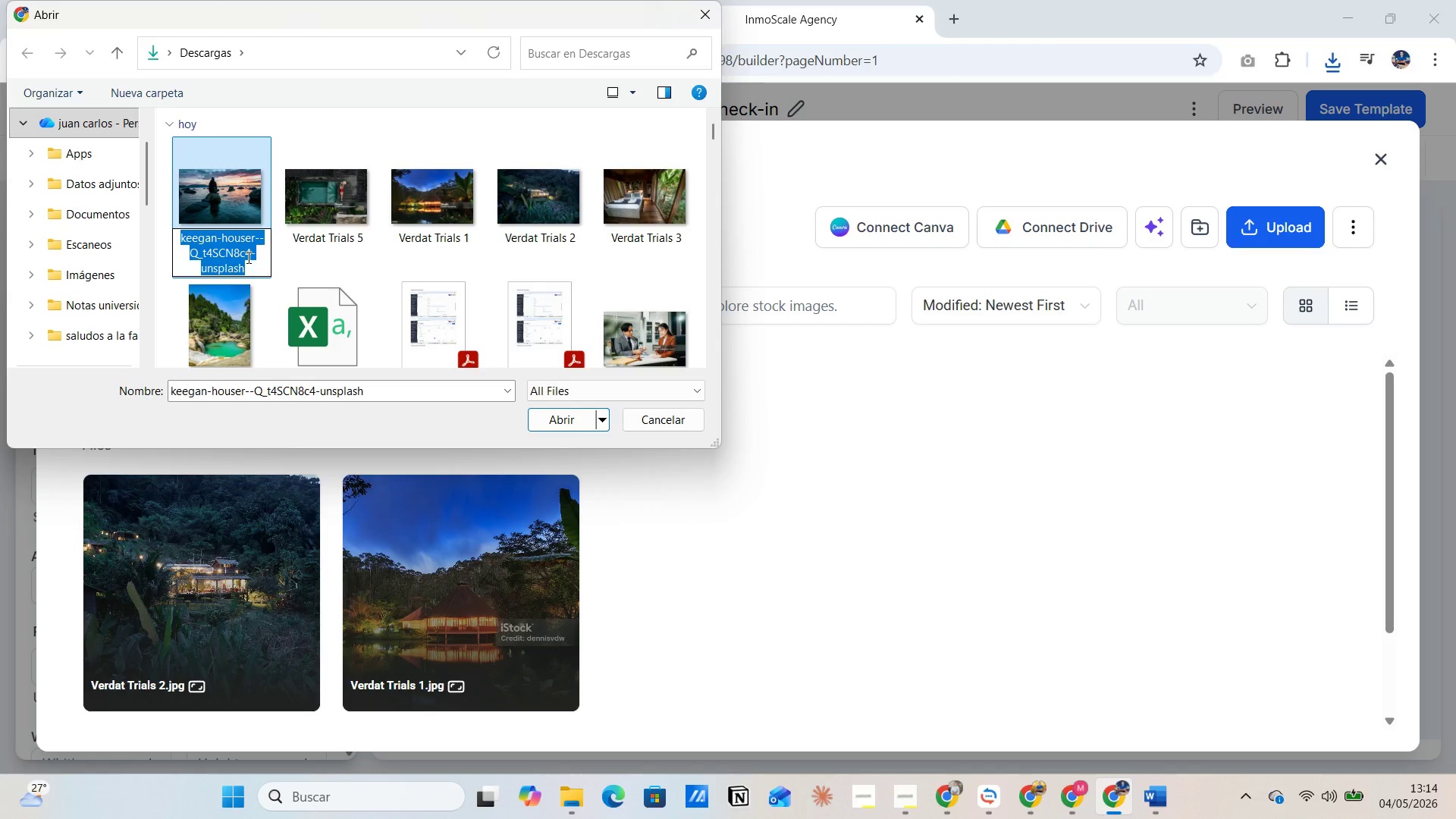 
key(Control+V)
 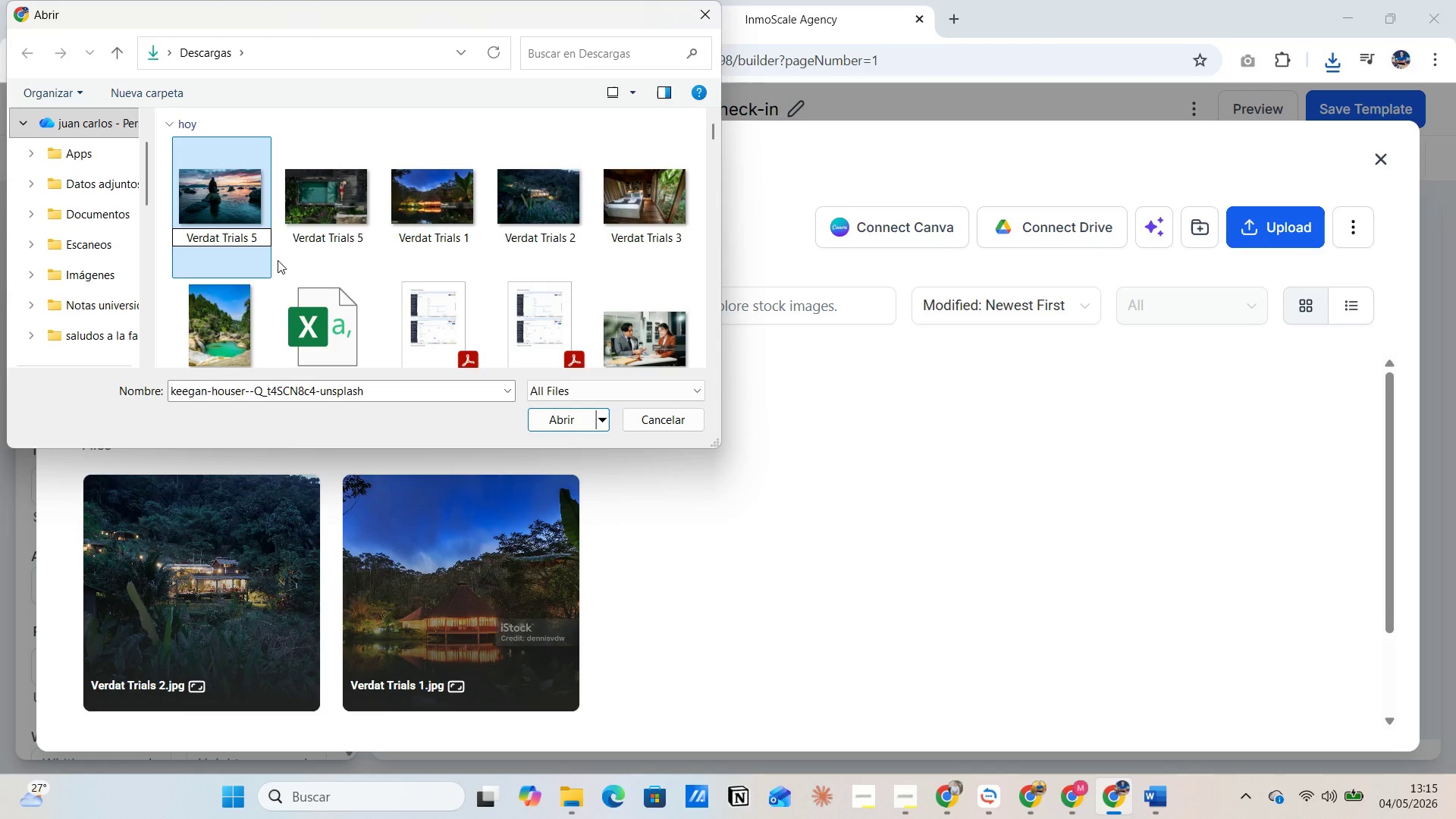 
key(Backspace)
 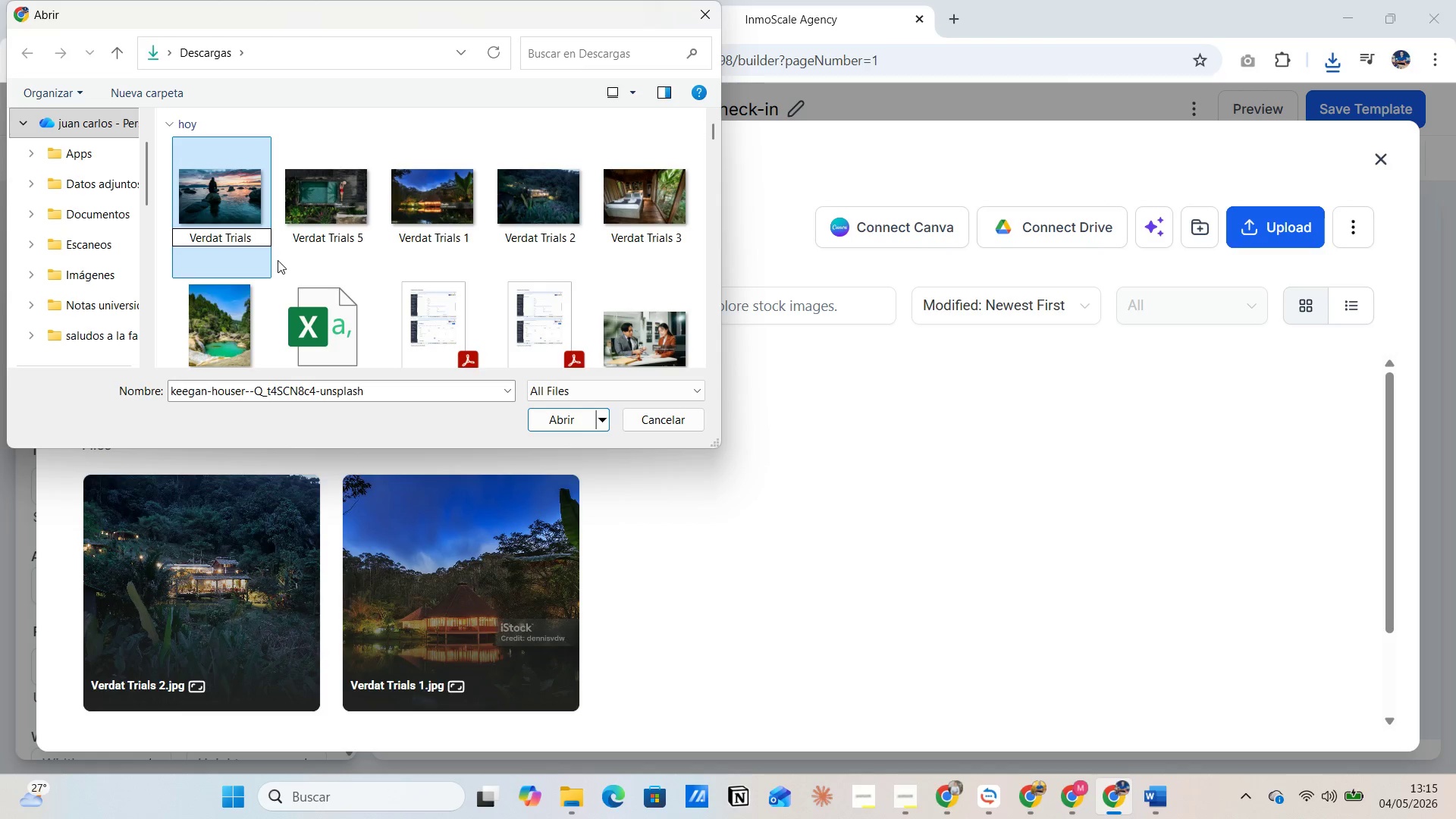 
key(7)
 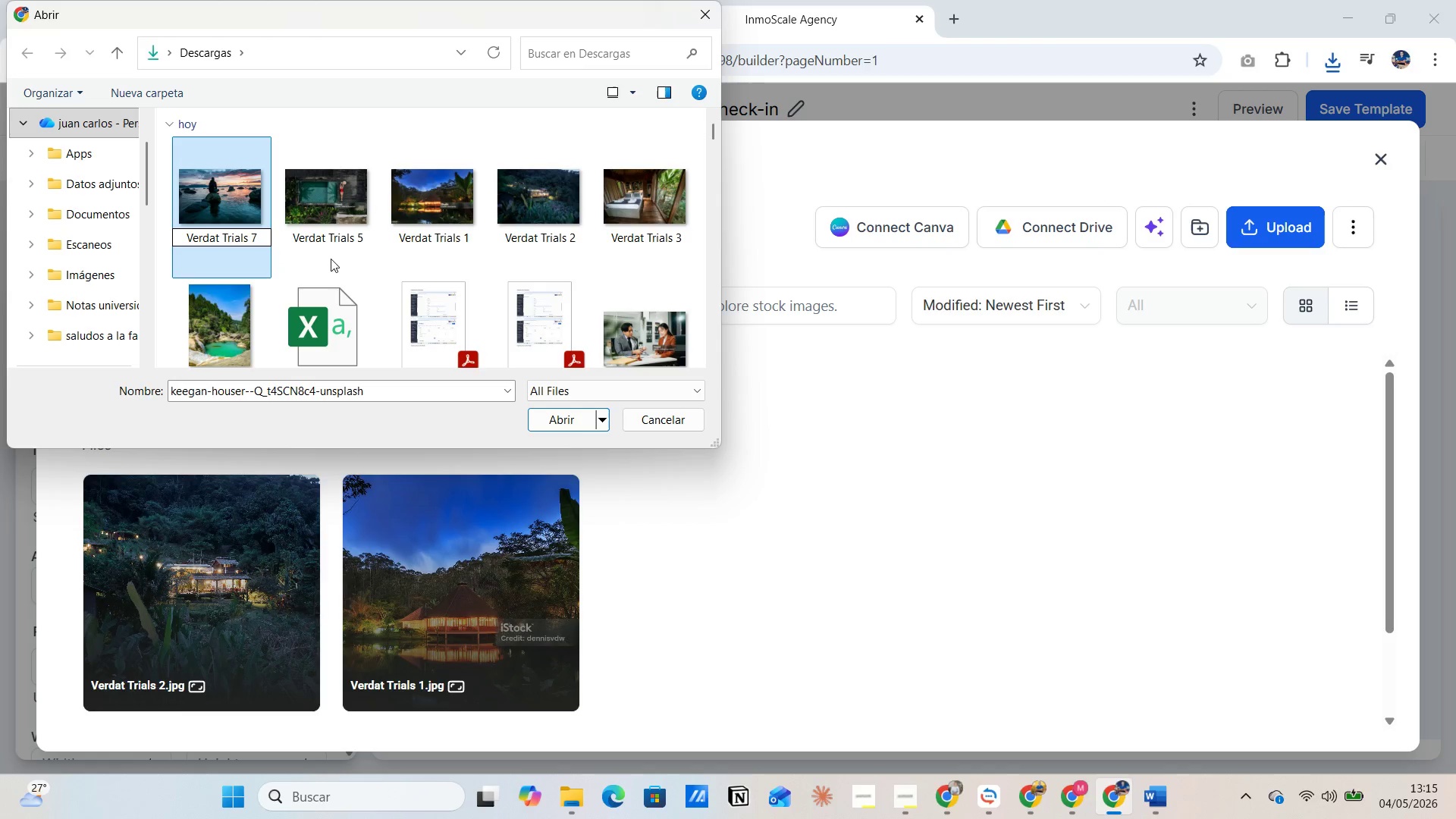 
left_click([341, 262])
 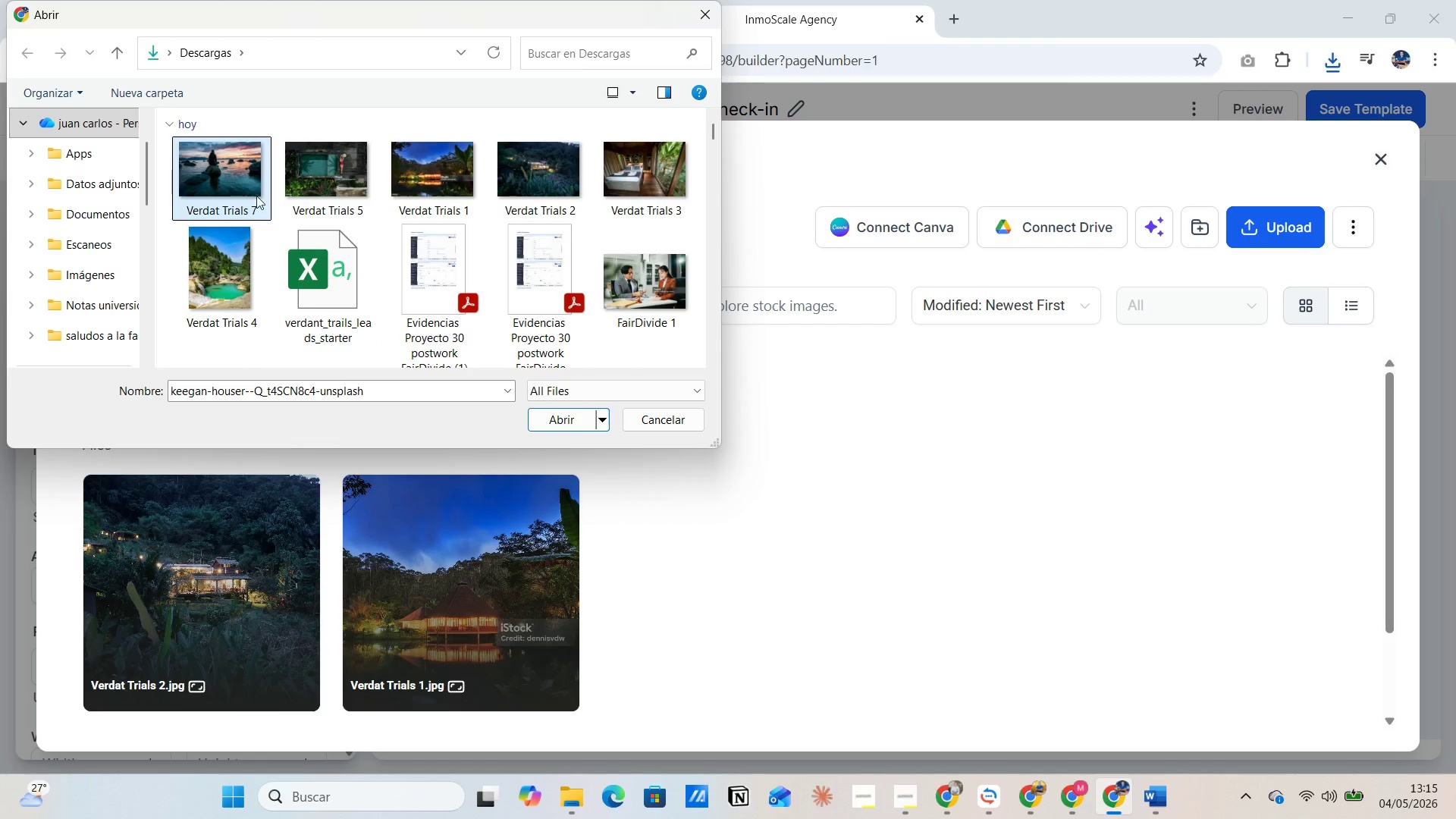 
left_click([240, 184])
 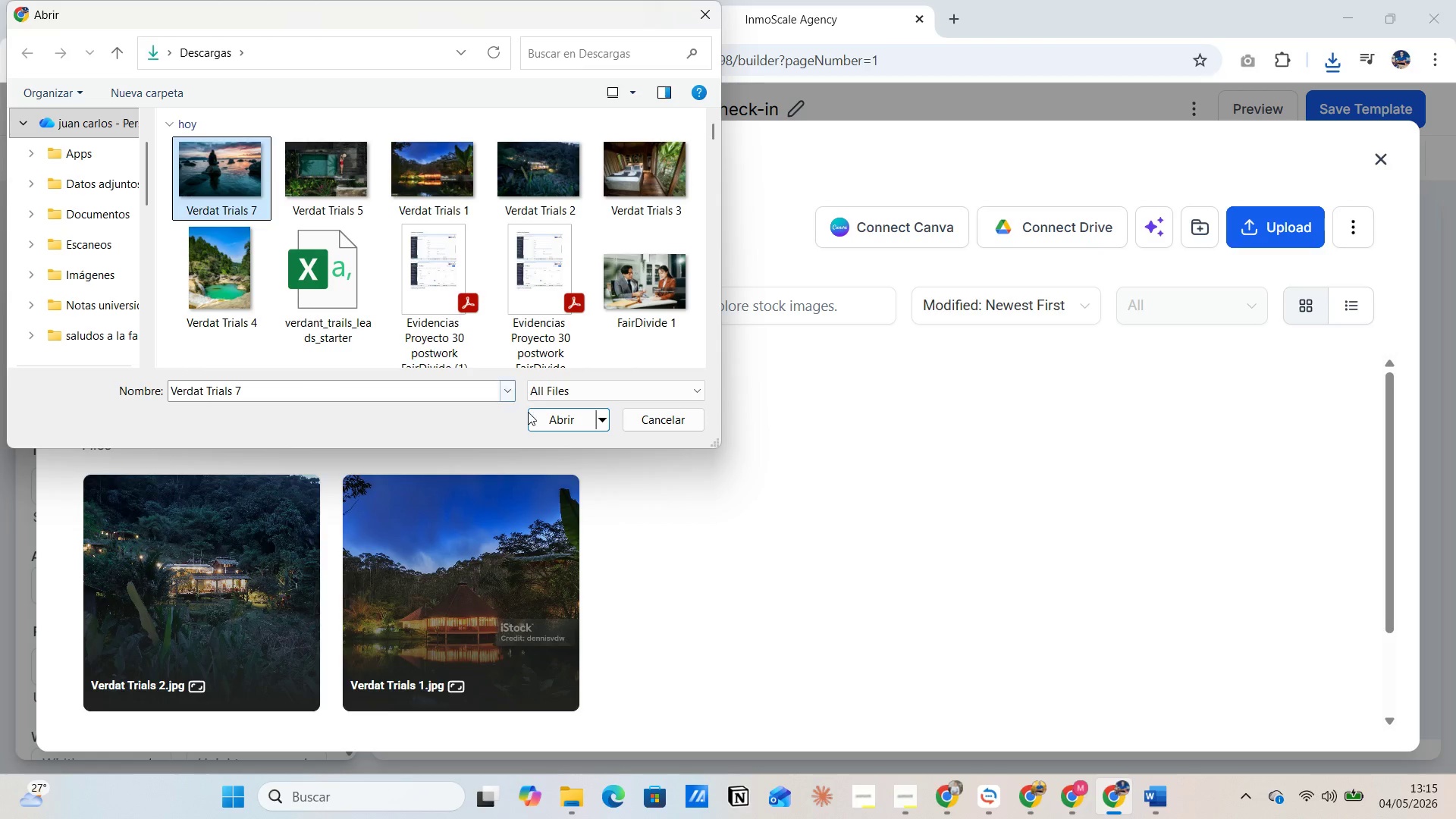 
left_click([549, 422])
 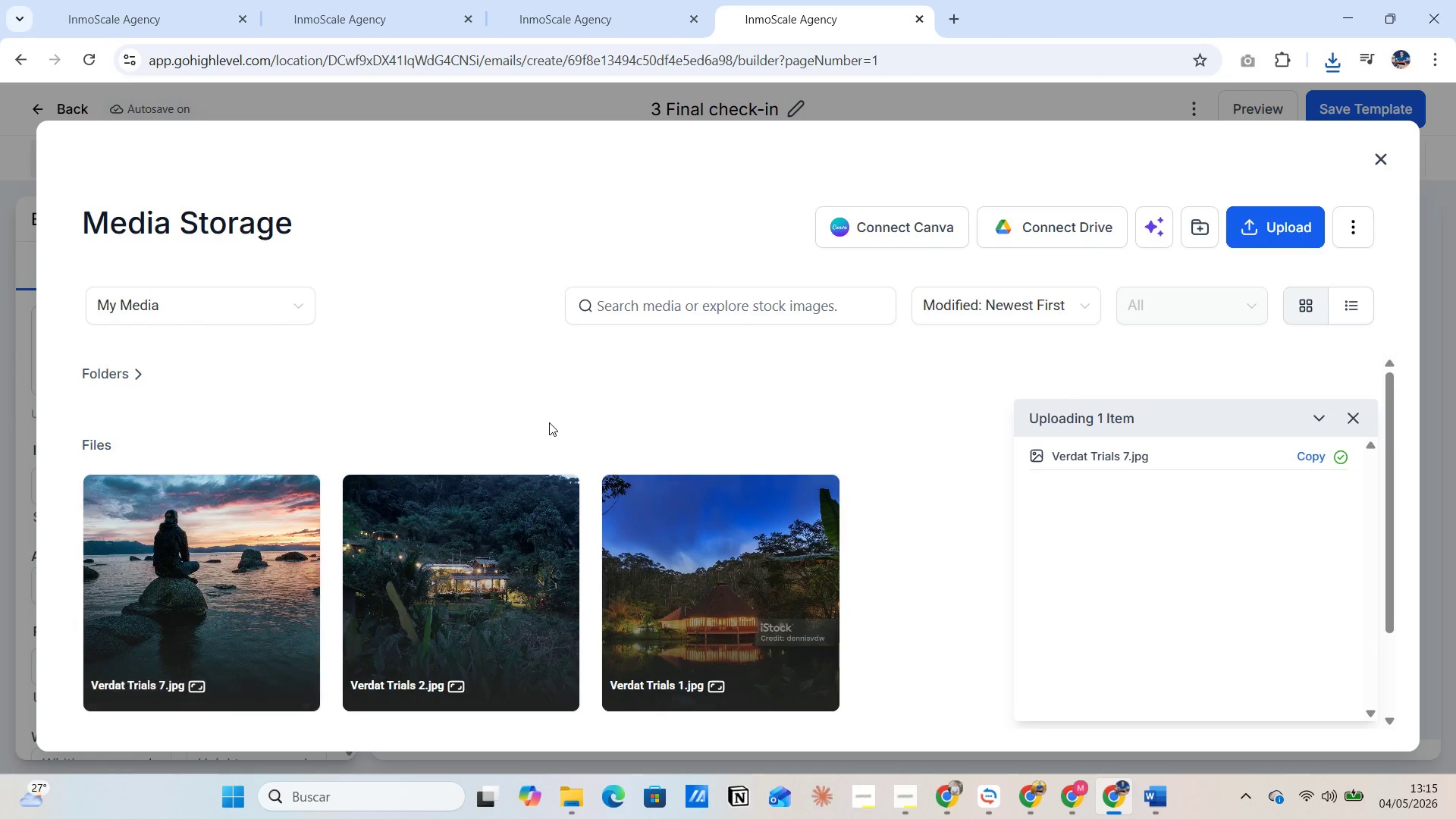 
wait(7.81)
 